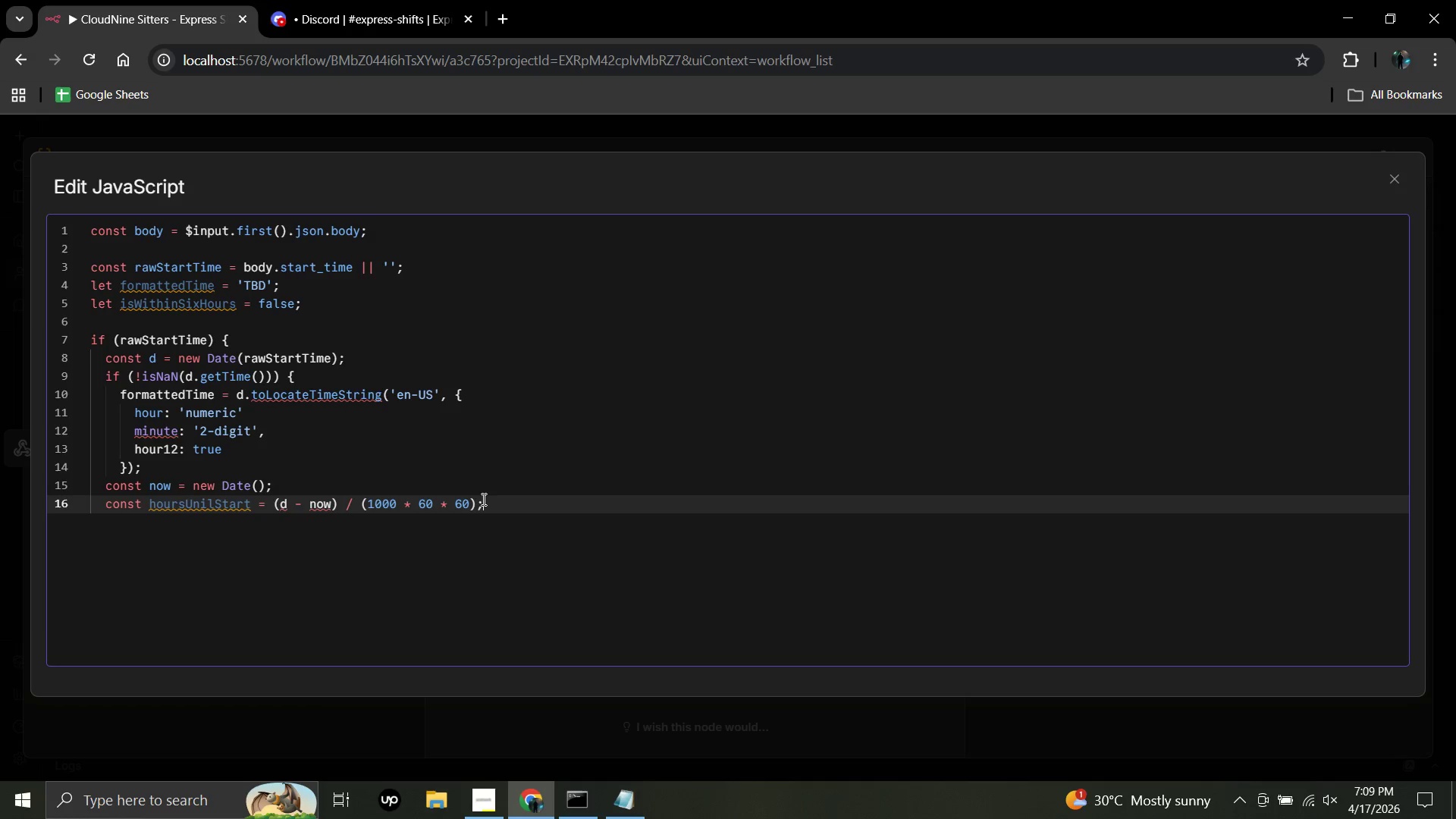 
key(Enter)
 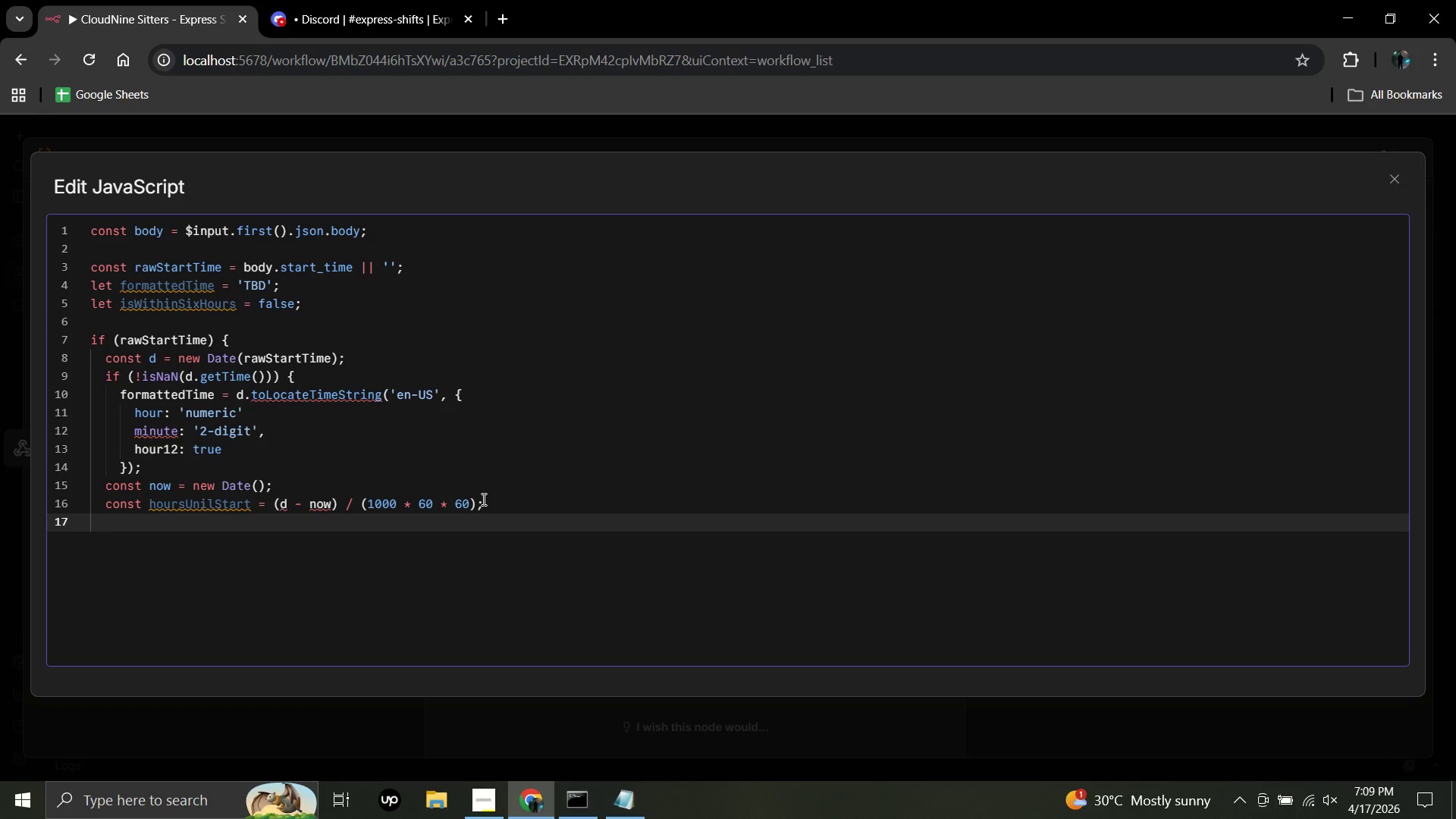 
type(isWithSixHours)
 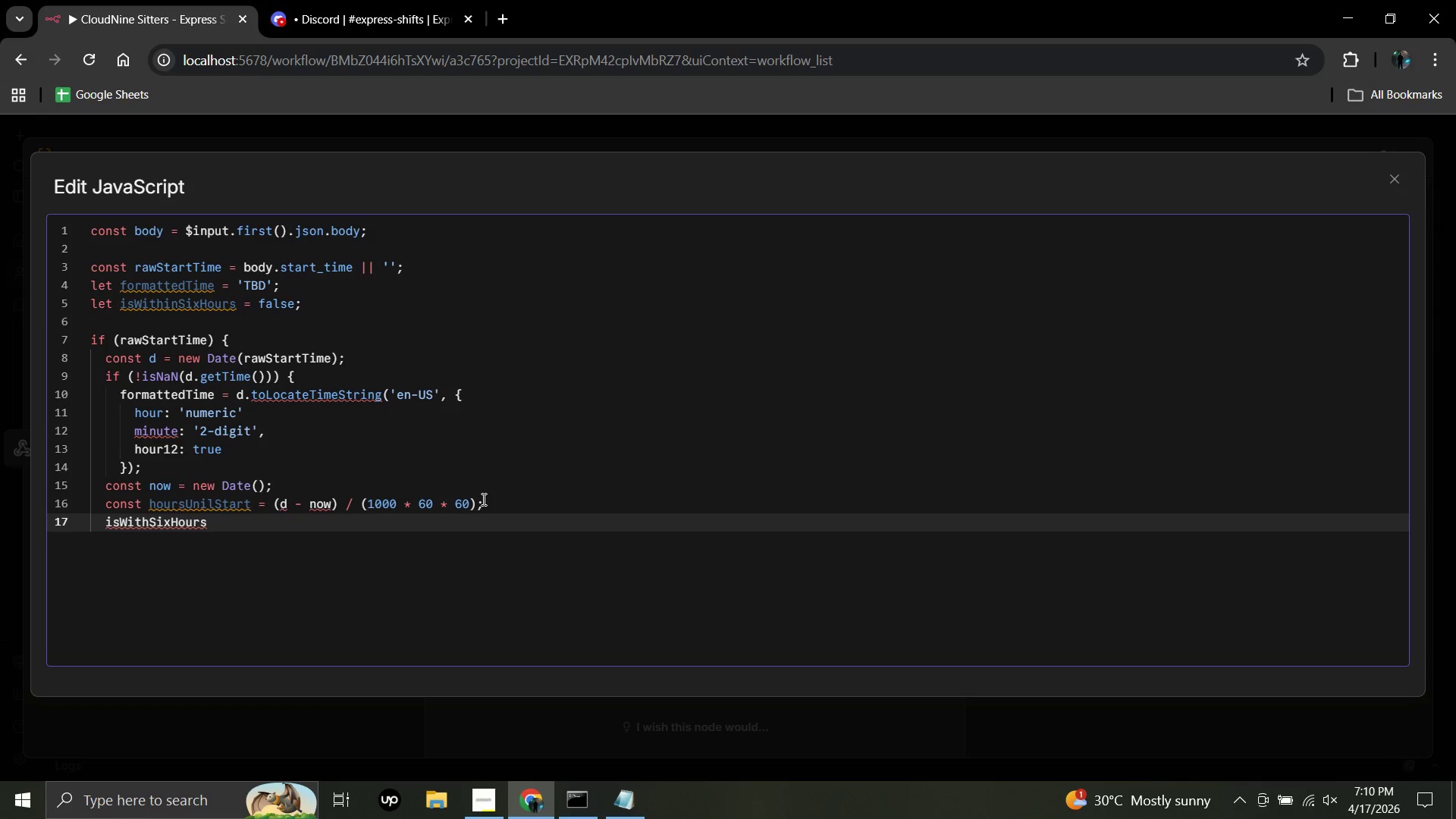 
type( = hours)
 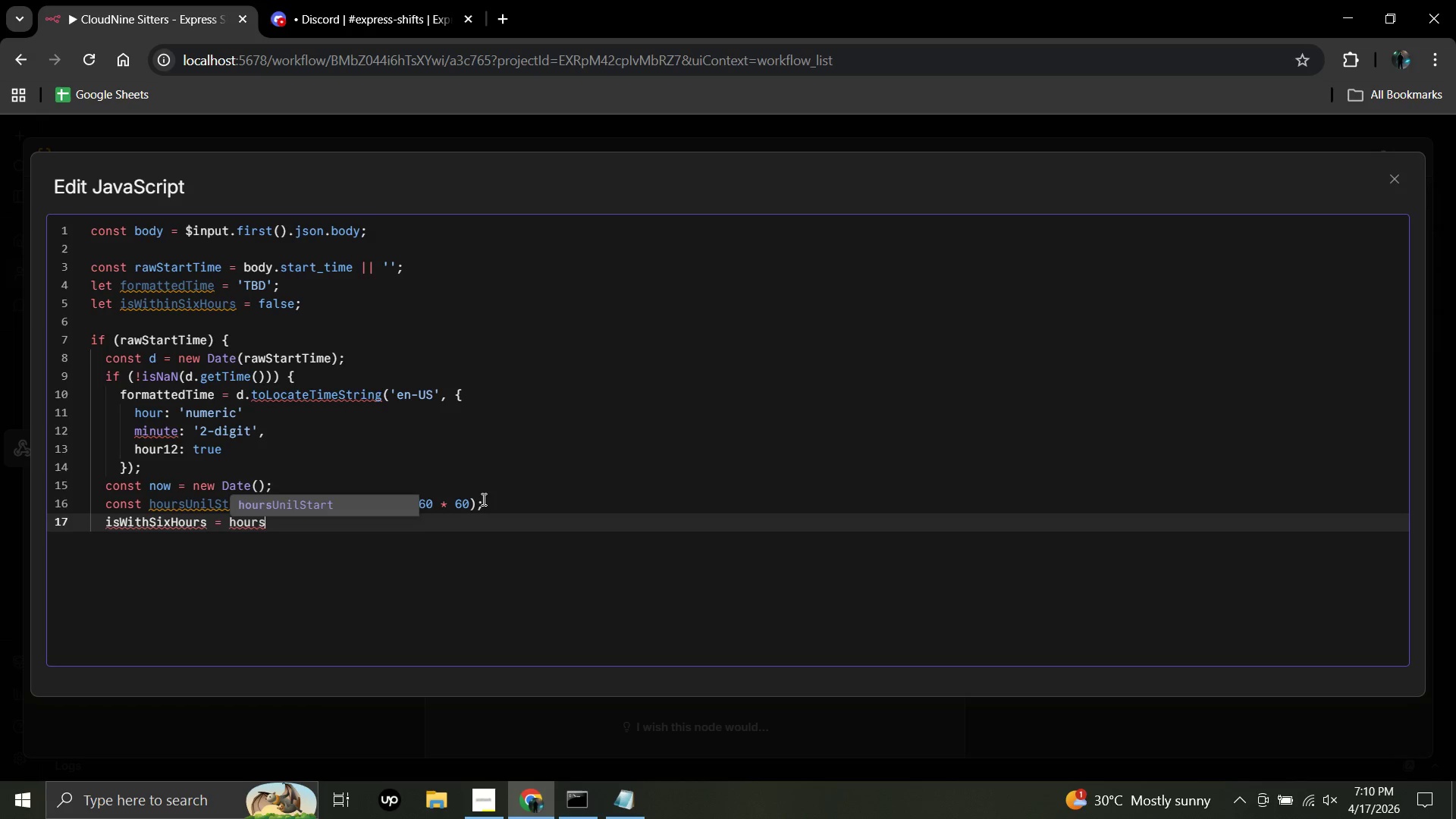 
type(Until)
 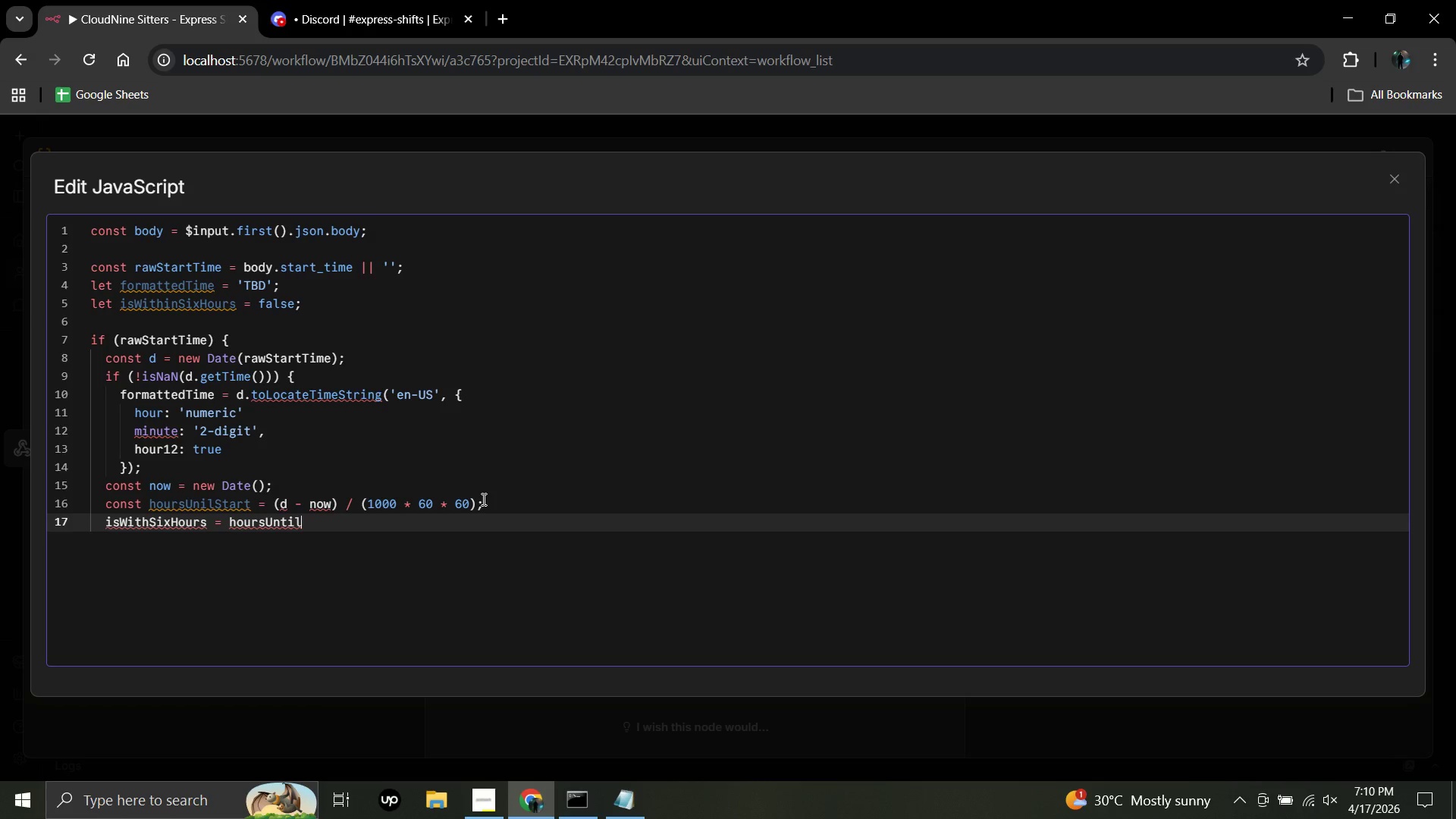 
type(Start)
 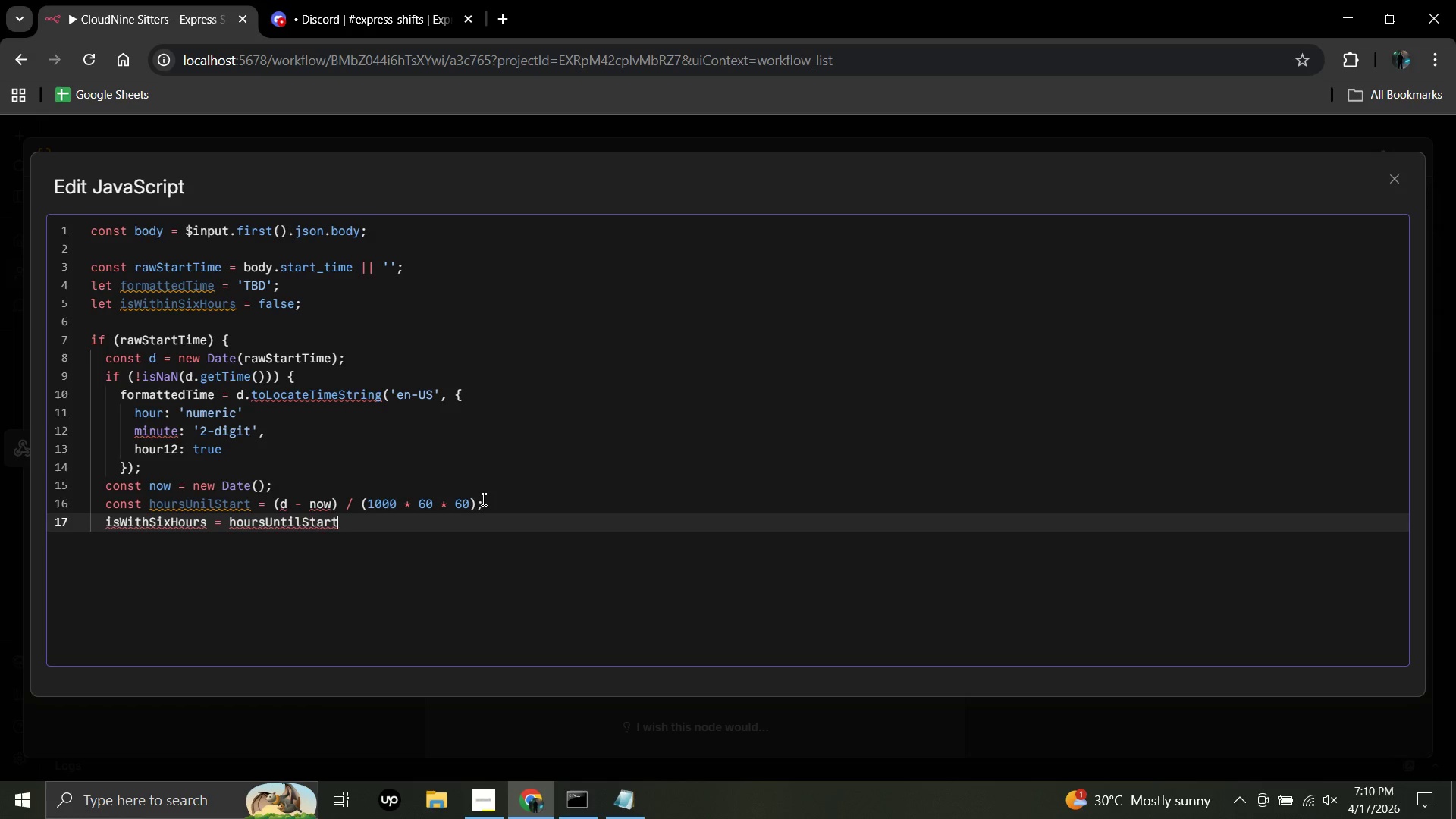 
wait(14.73)
 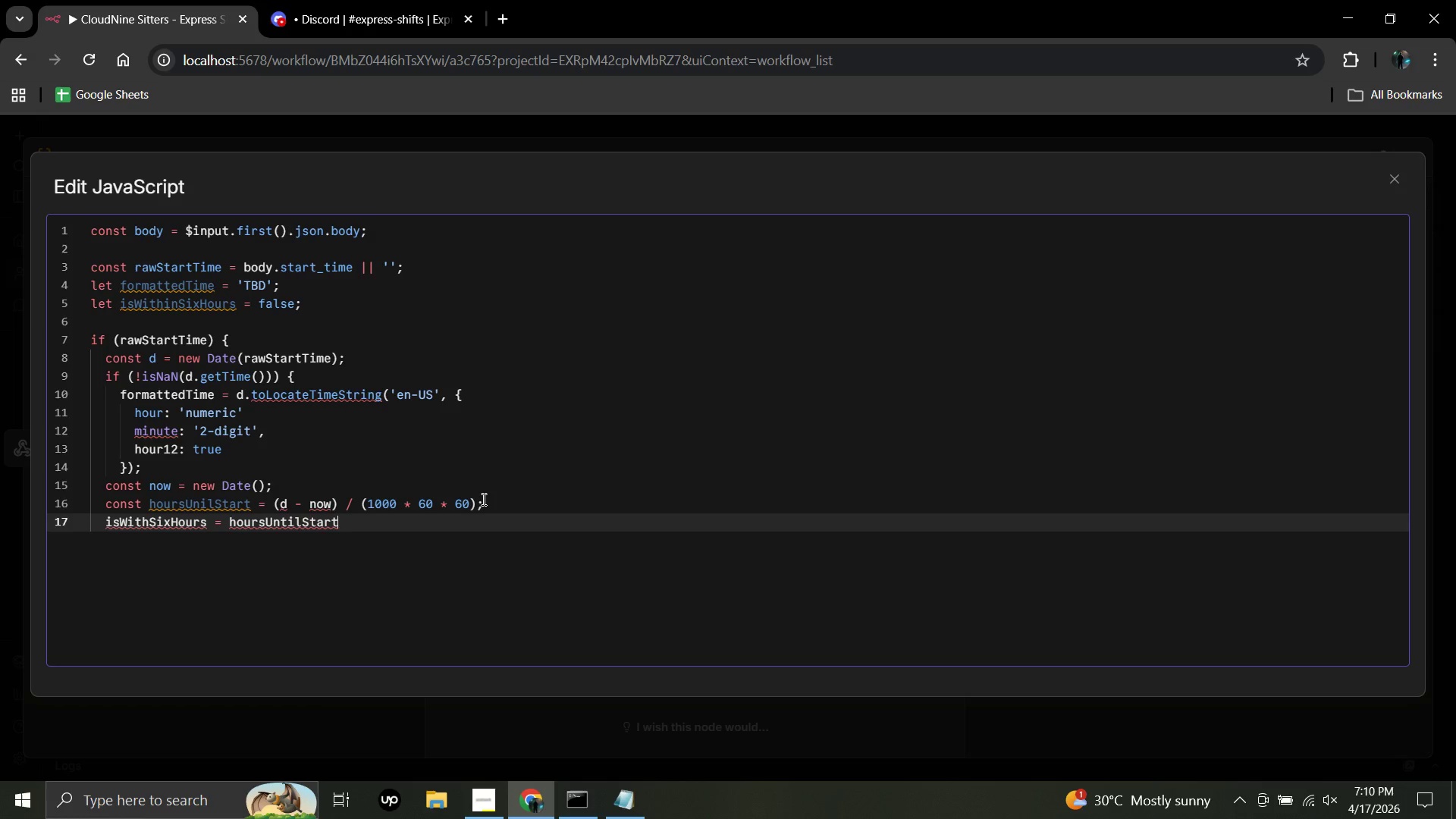 
key(Space)
 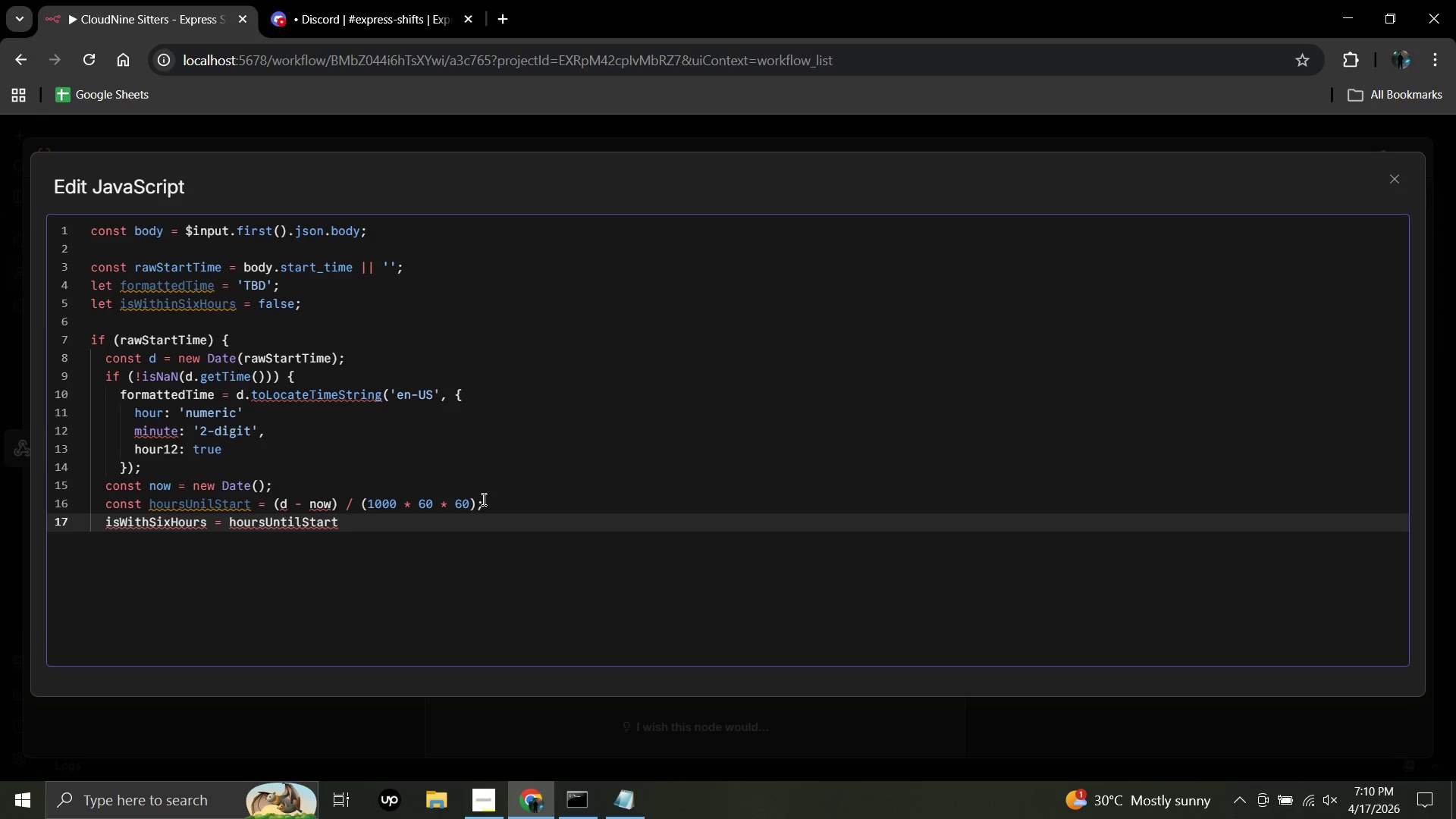 
key(Shift+Period)
 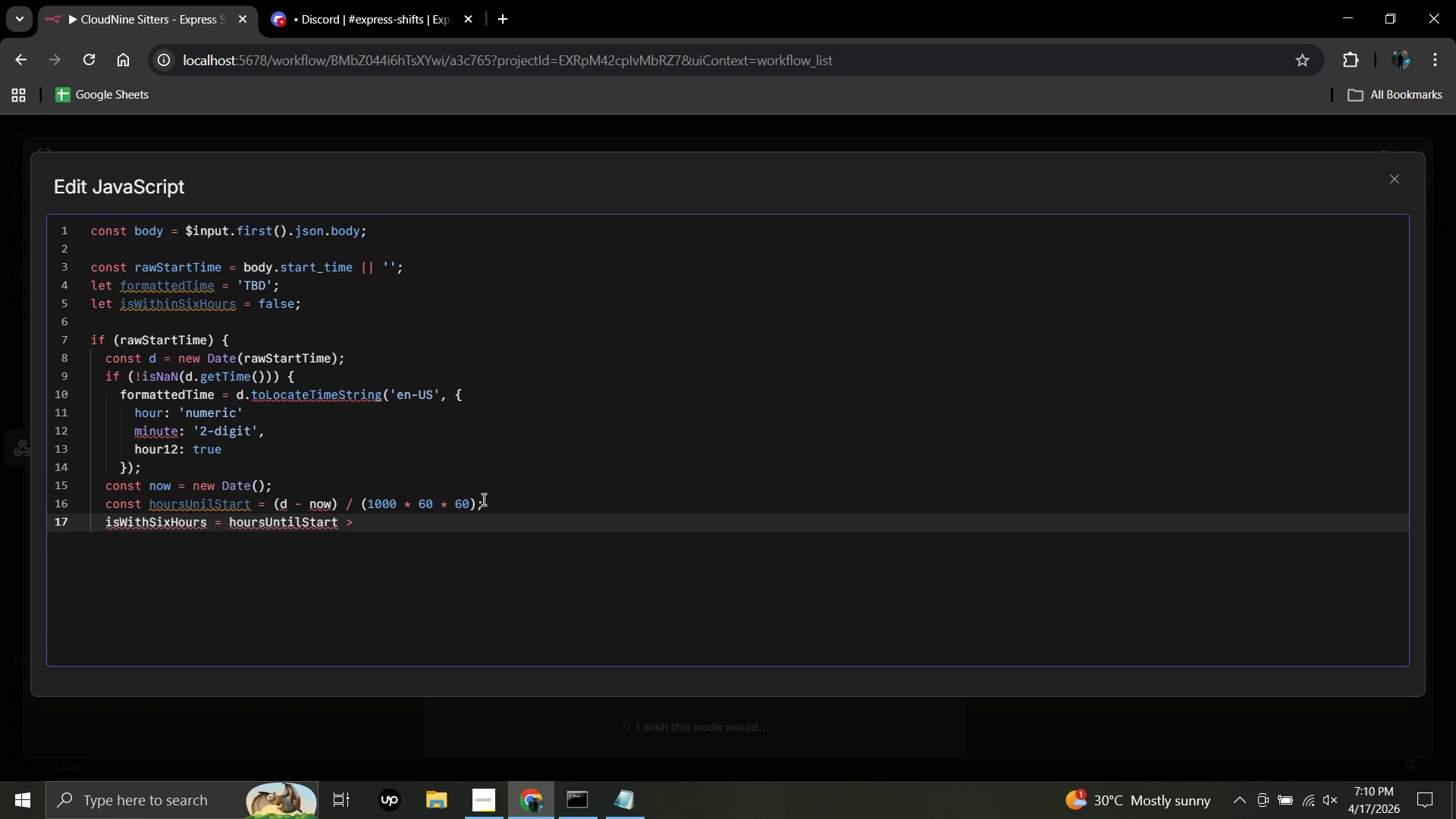 
key(Equal)
 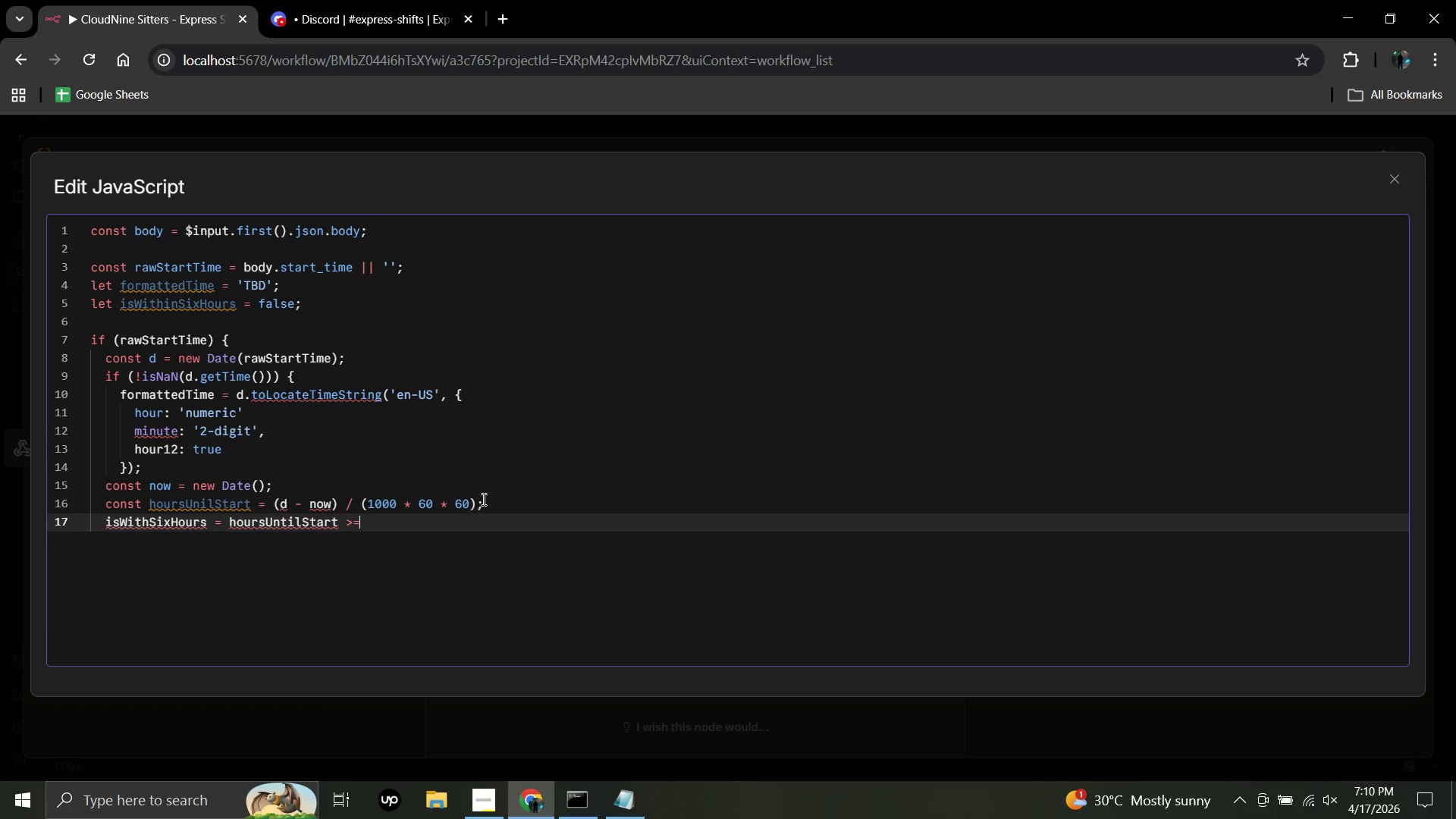 
key(Space)
 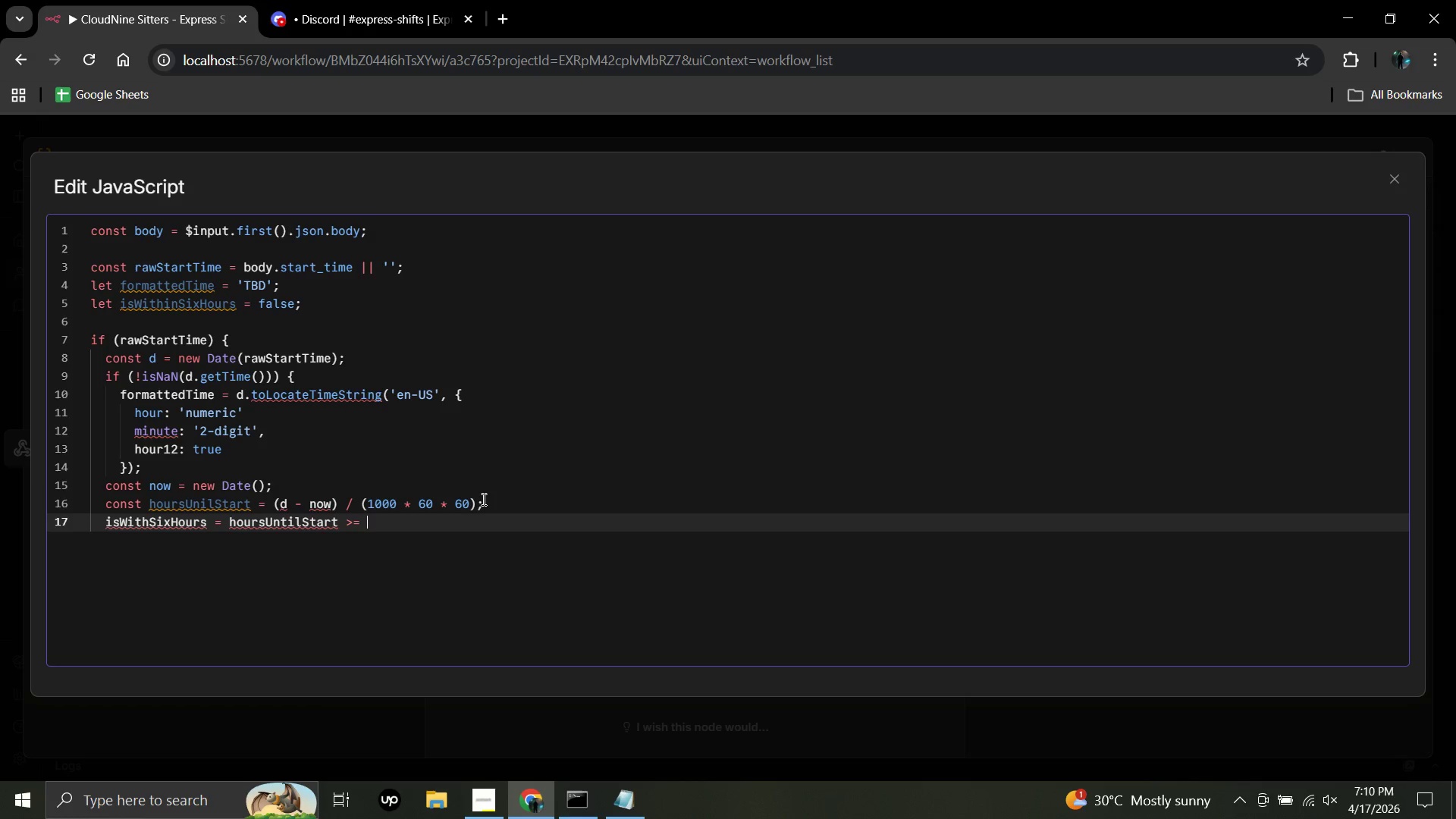 
key(0)
 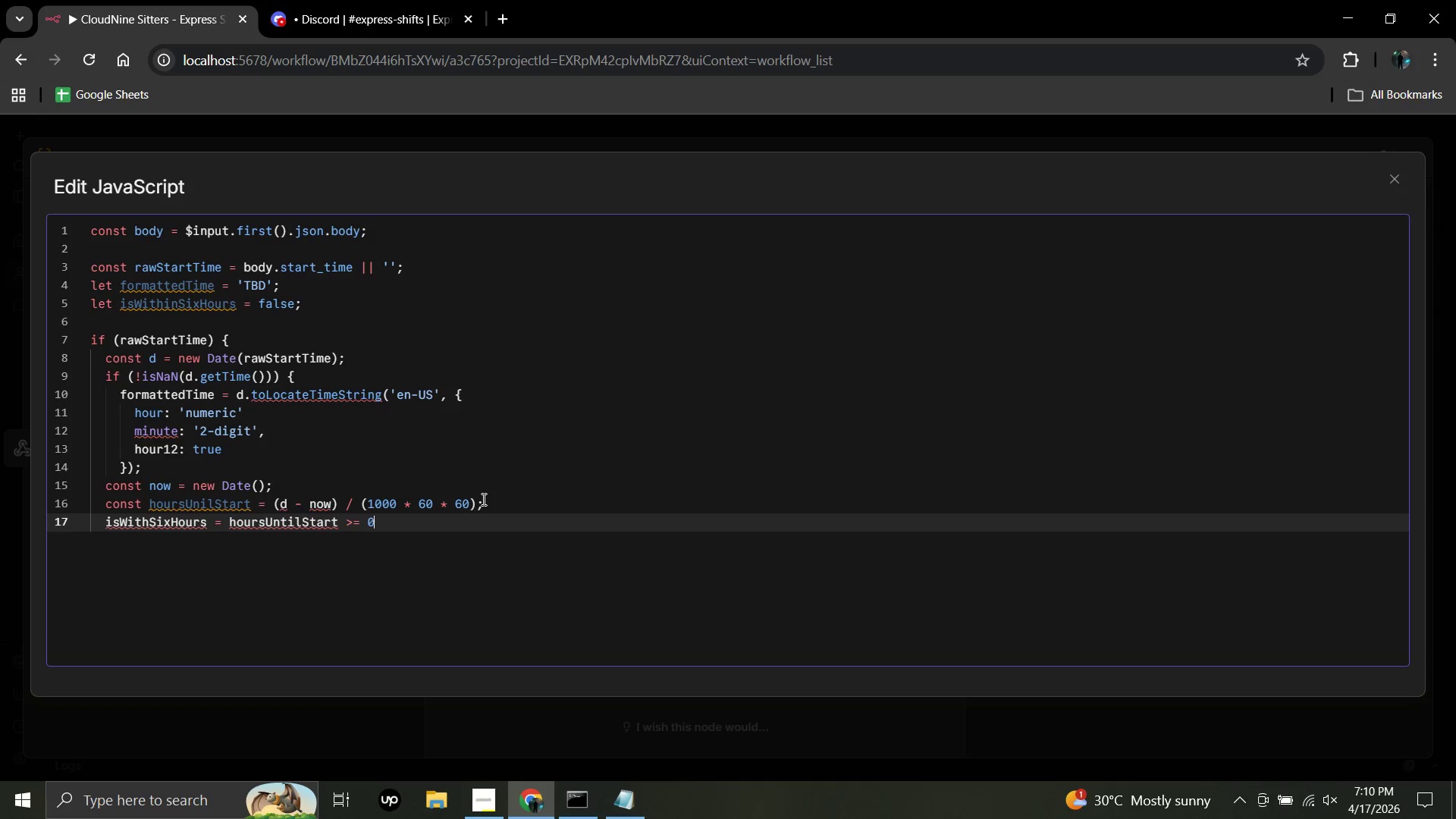 
key(Space)
 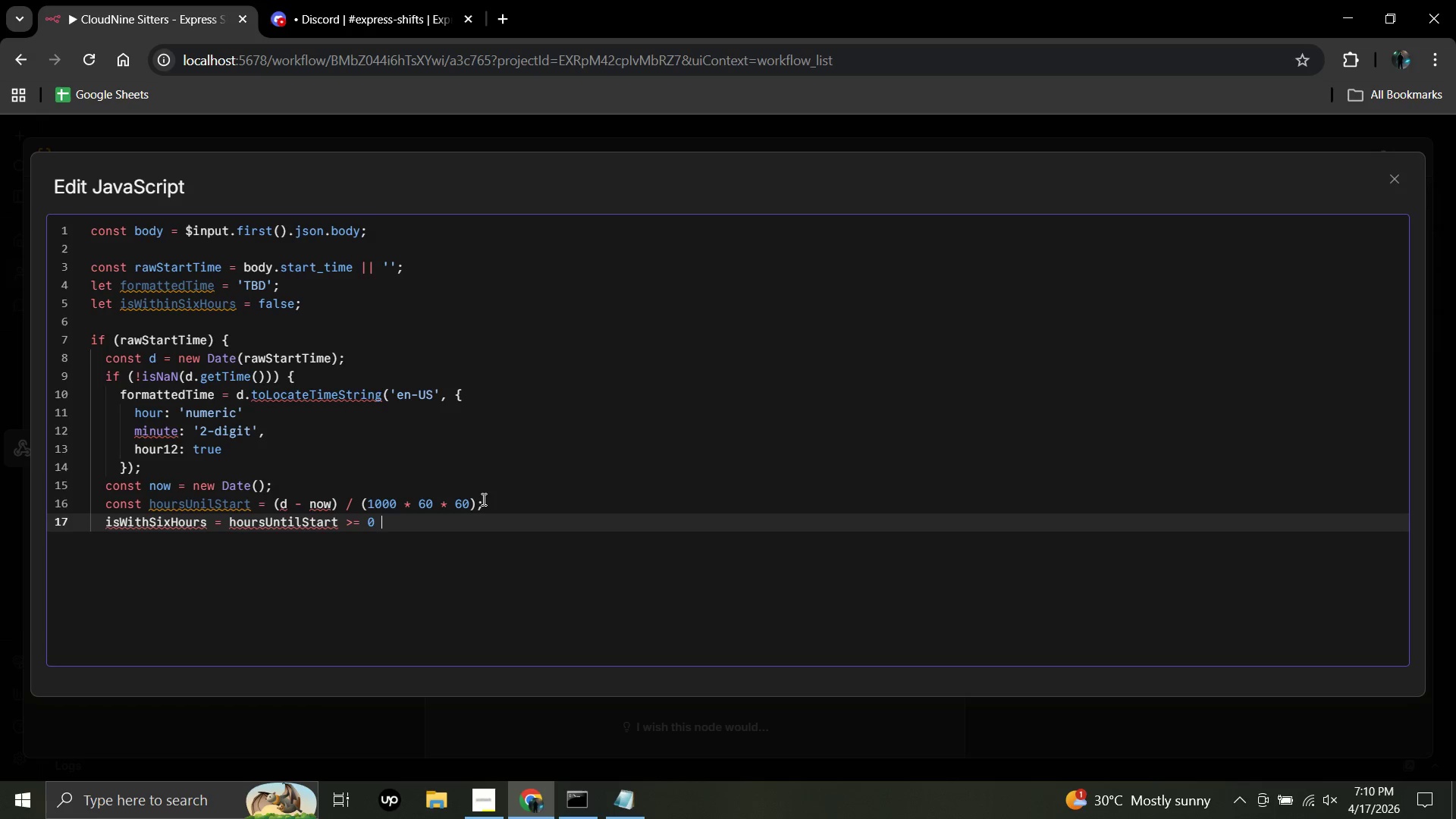 
type(&&)
 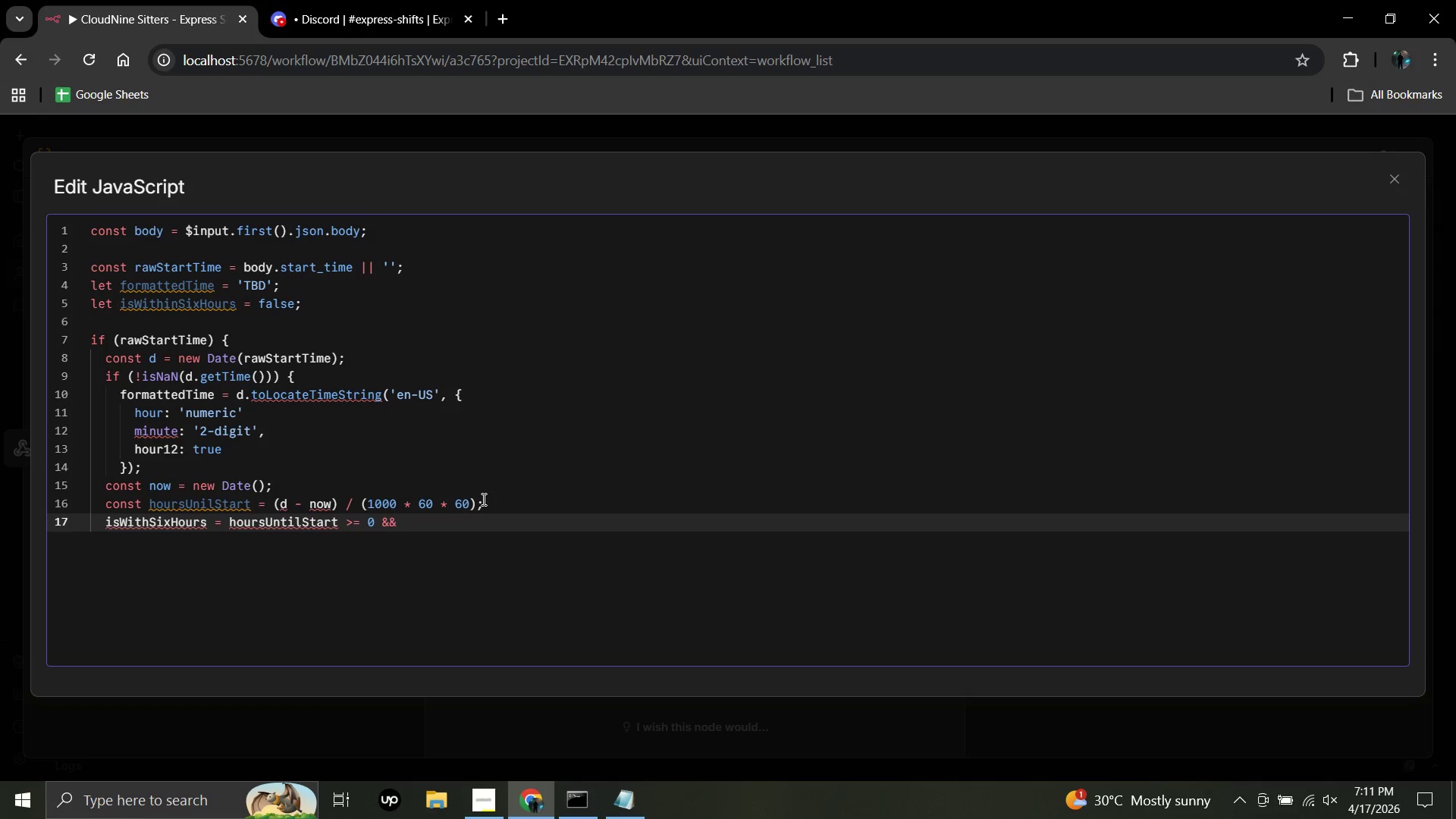 
wait(6.83)
 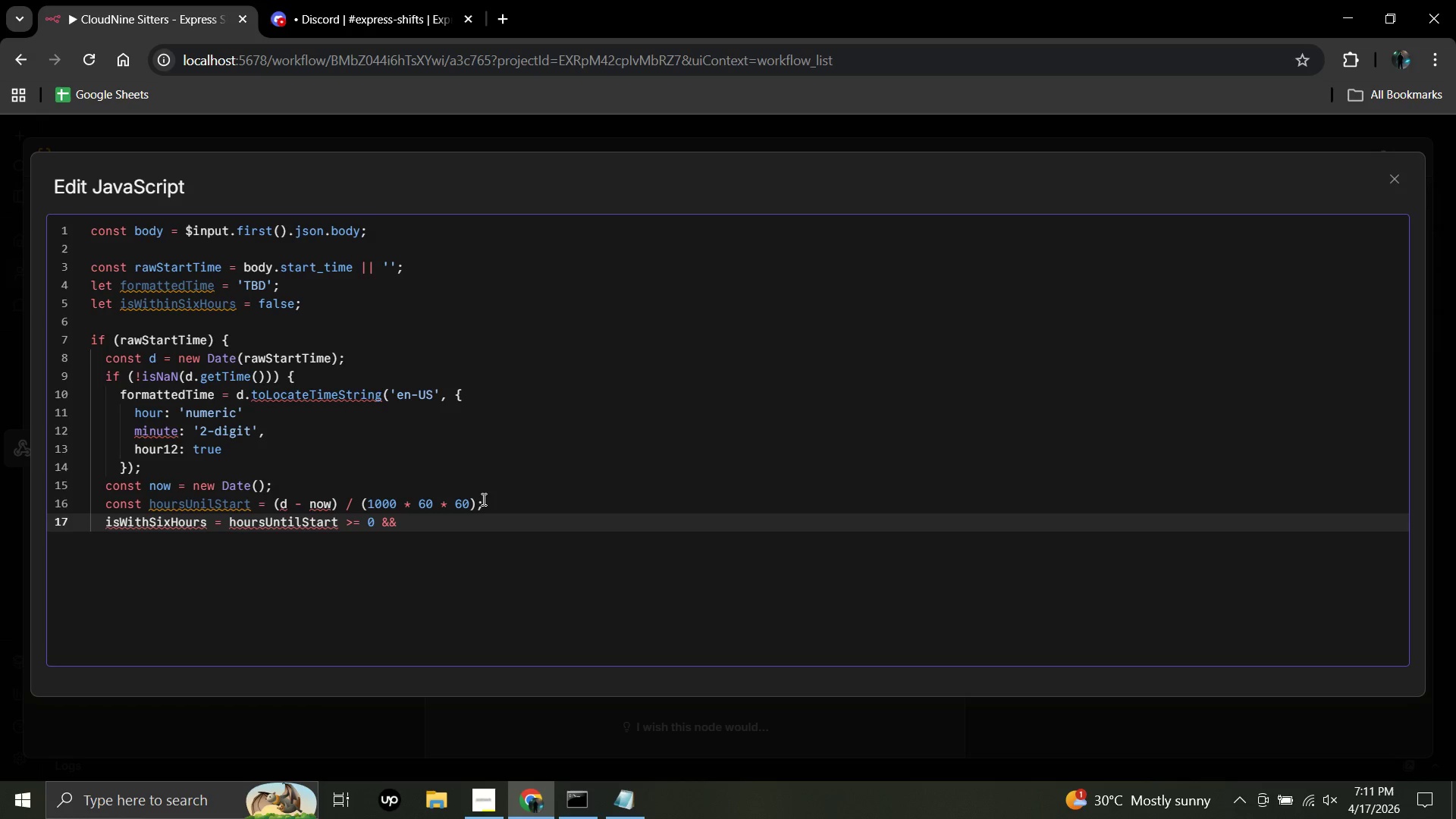 
type( hoursU)
 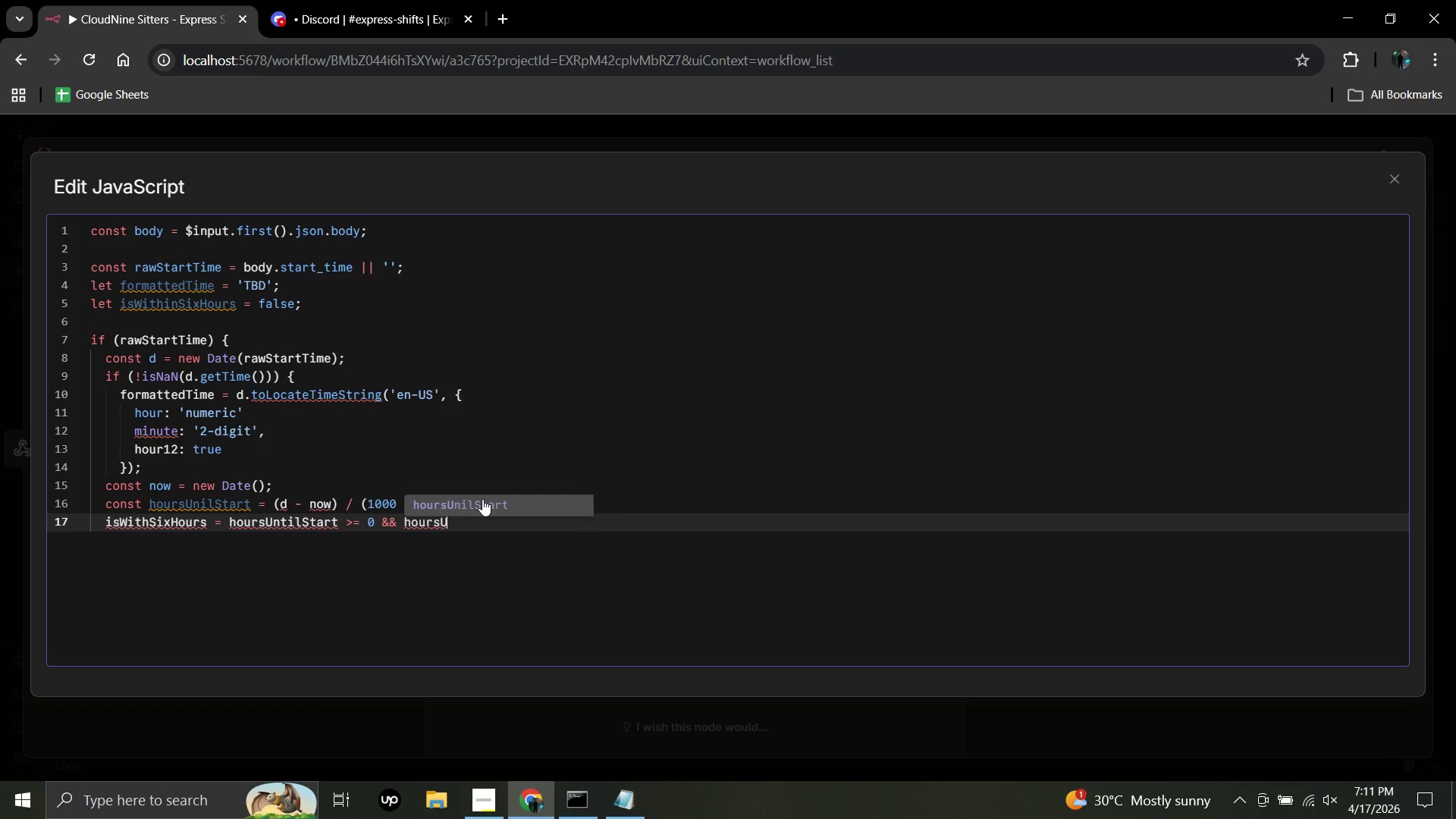 
type(ntilStart )
 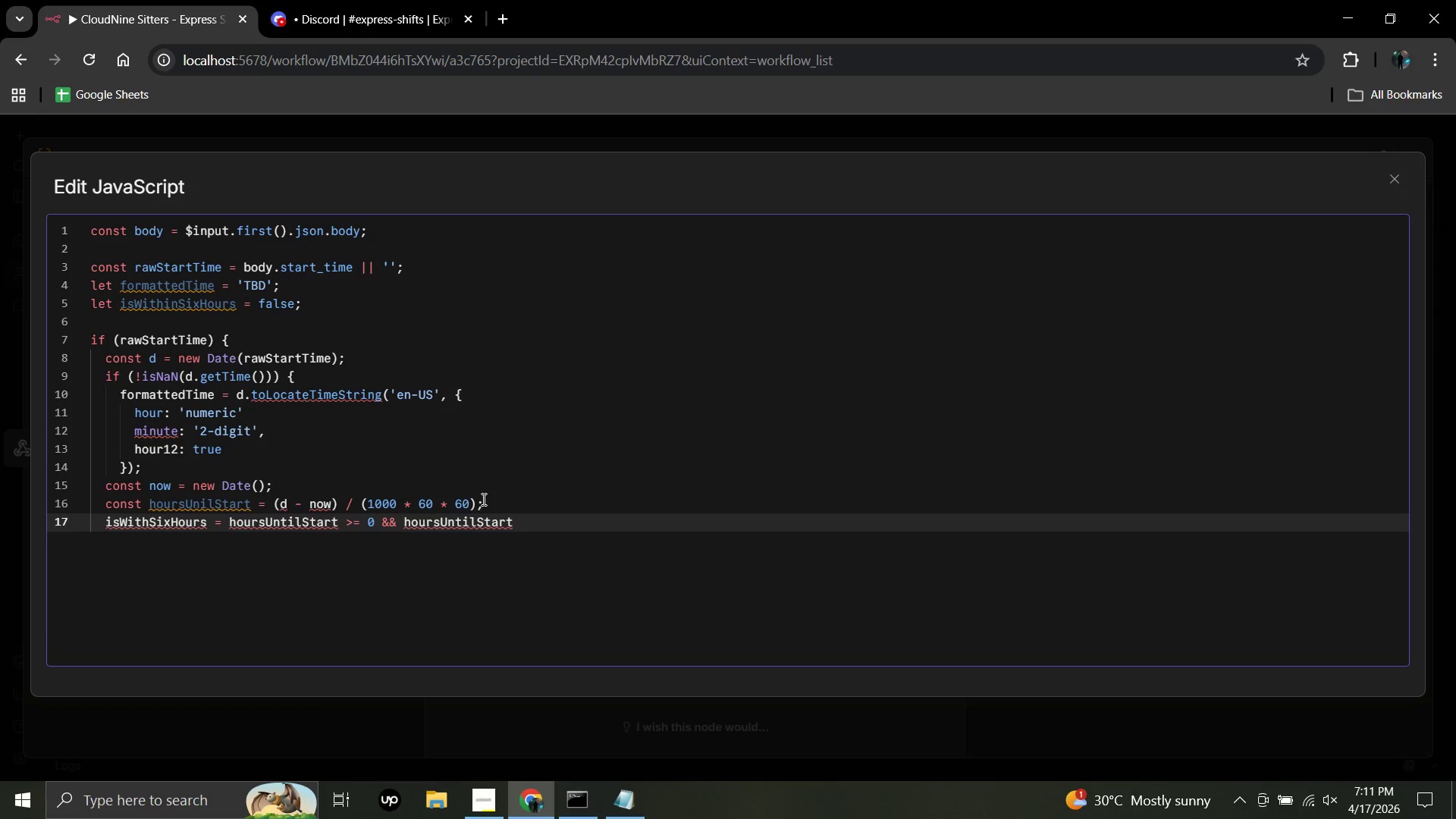 
 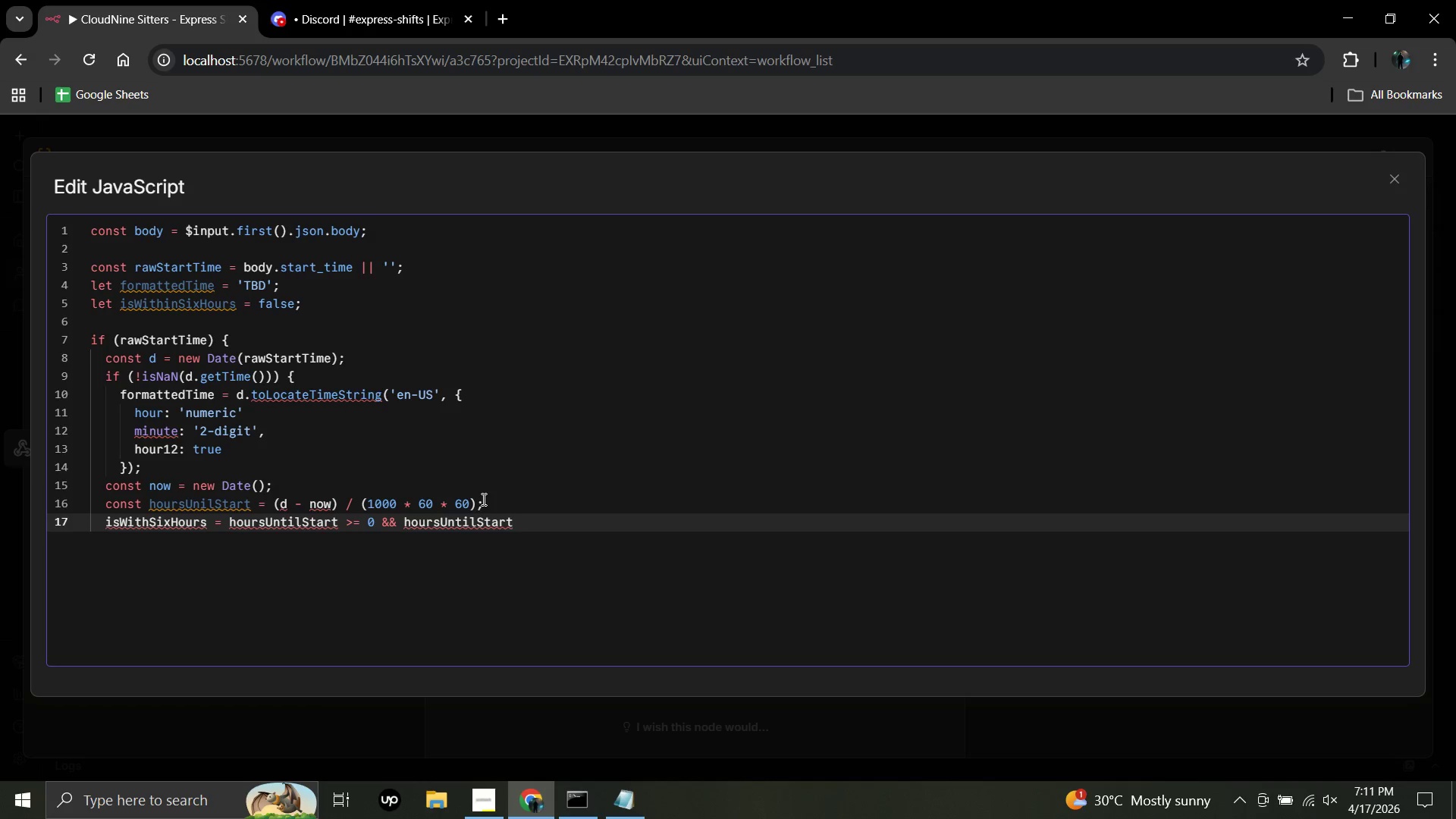 
hold_key(key=ShiftRight, duration=1.52)
 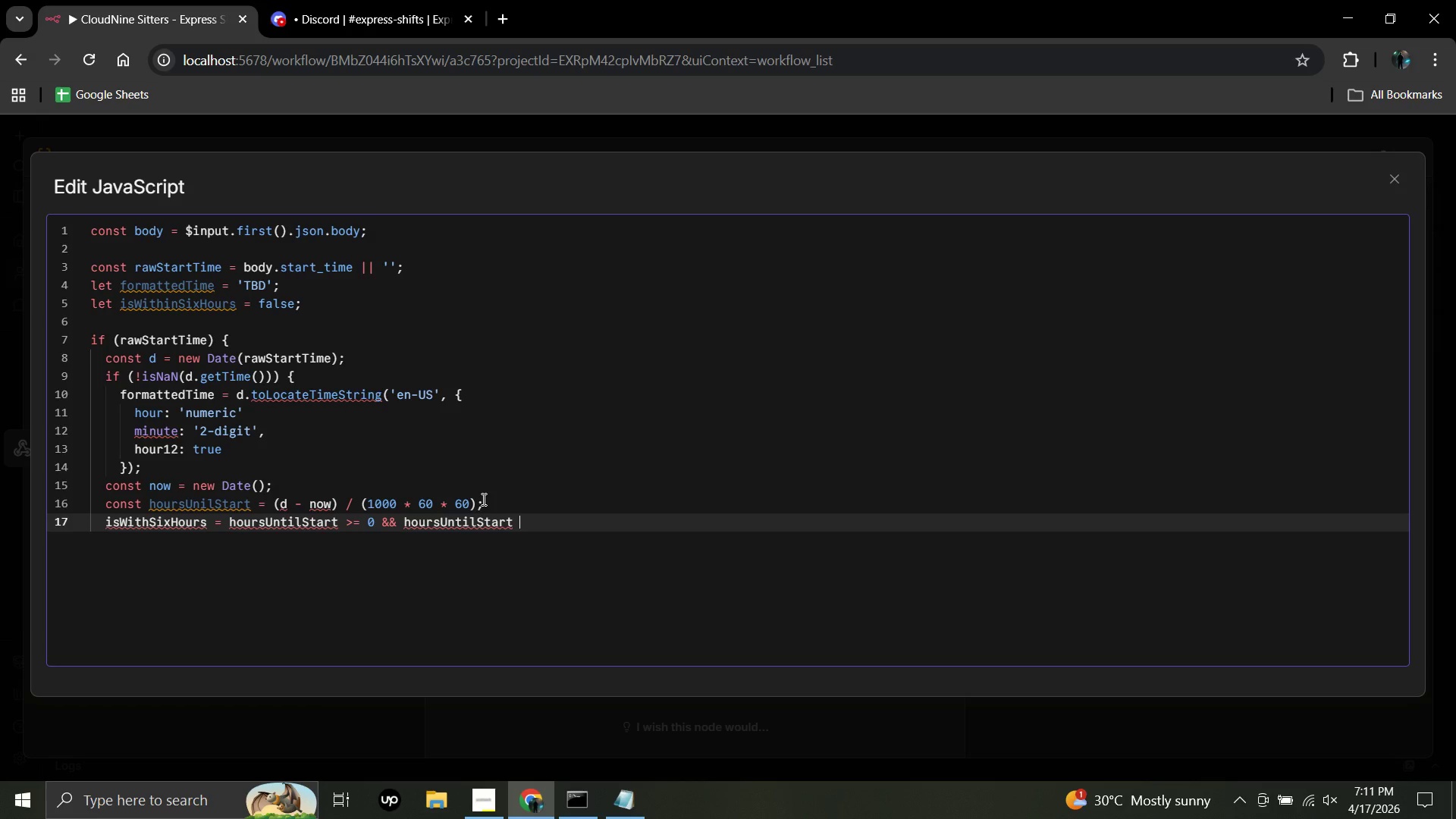 
hold_key(key=ShiftRight, duration=1.27)
 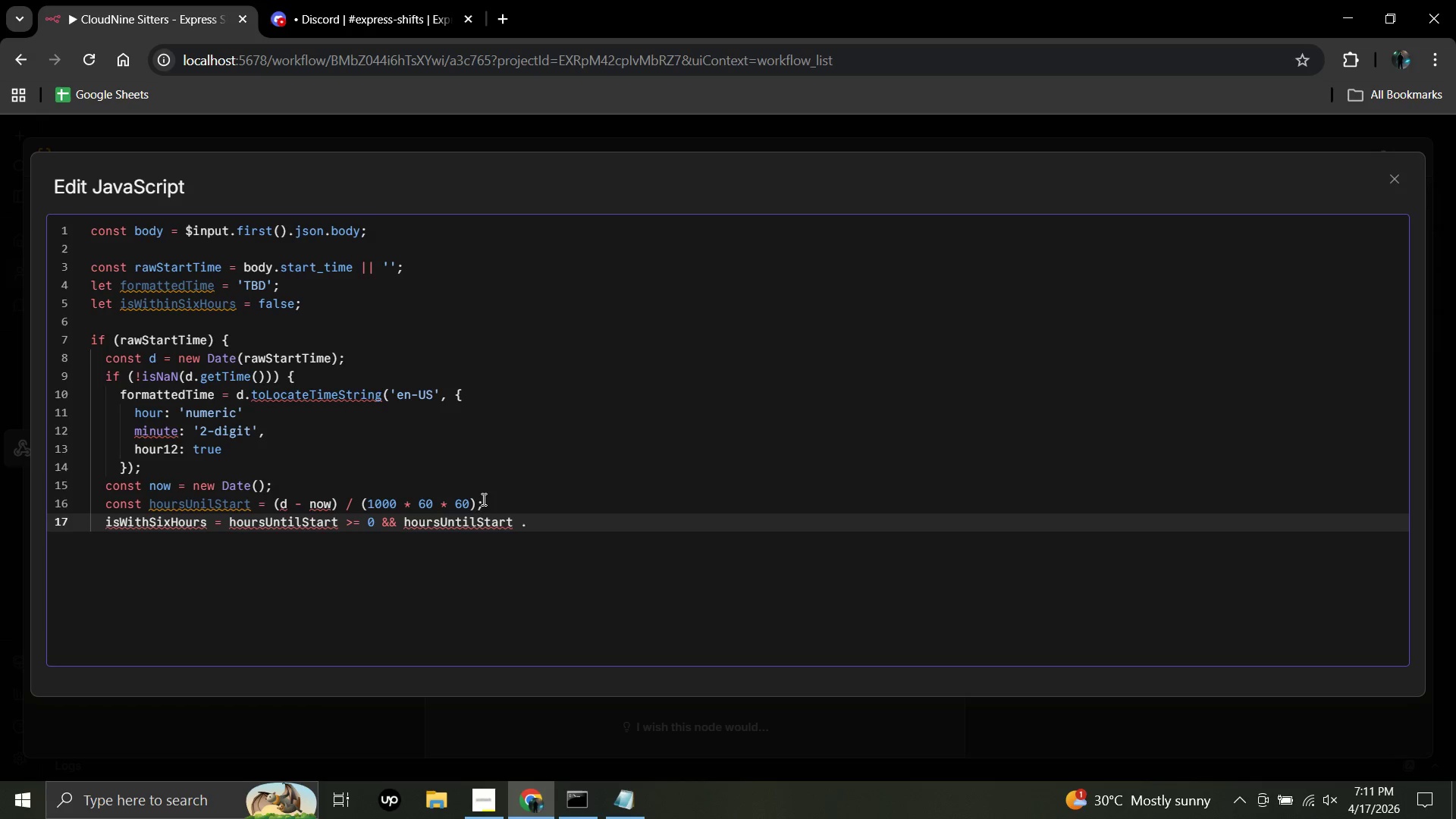 
key(Period)
 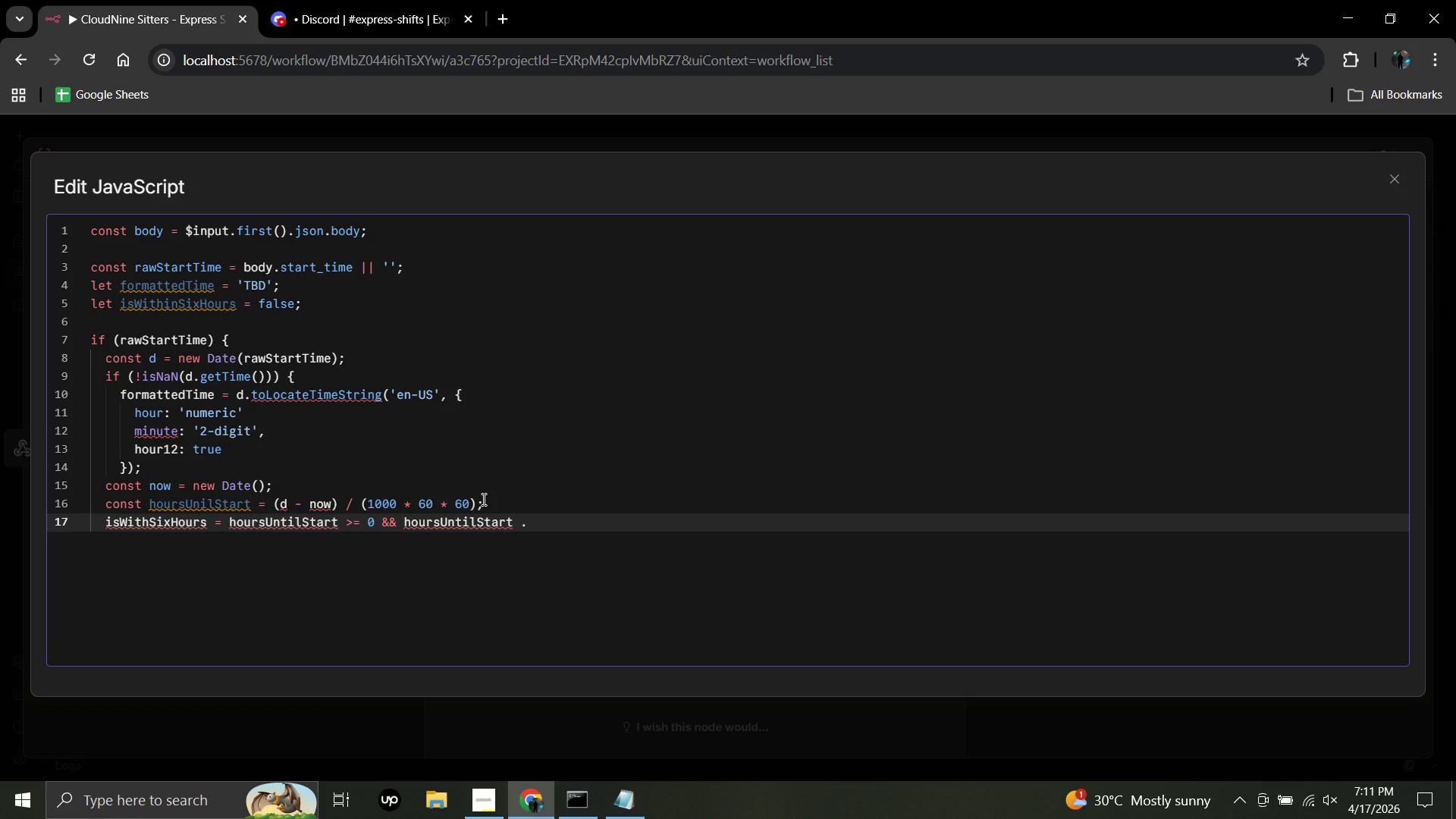 
key(Backspace)
 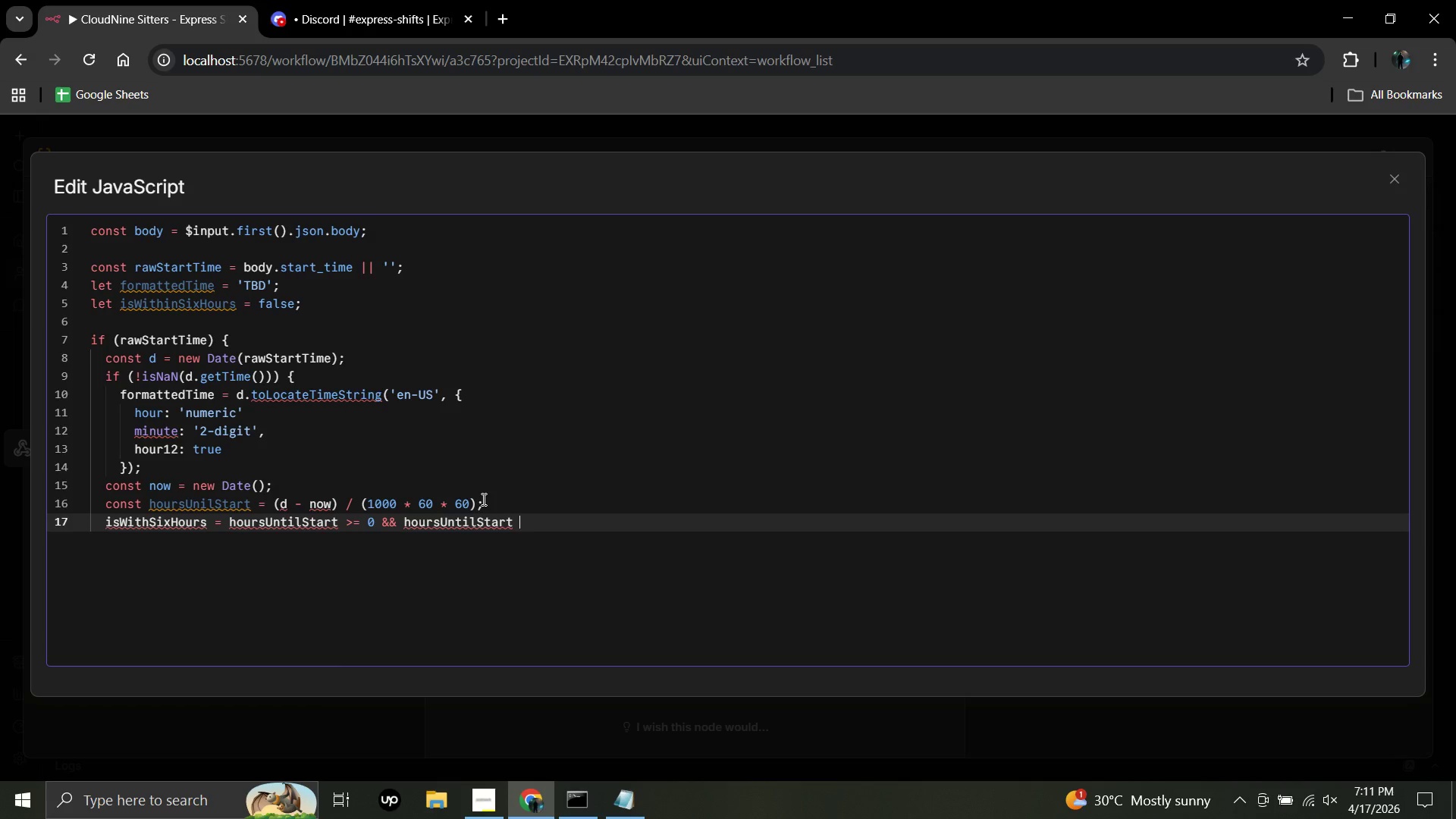 
key(Shift+Comma)
 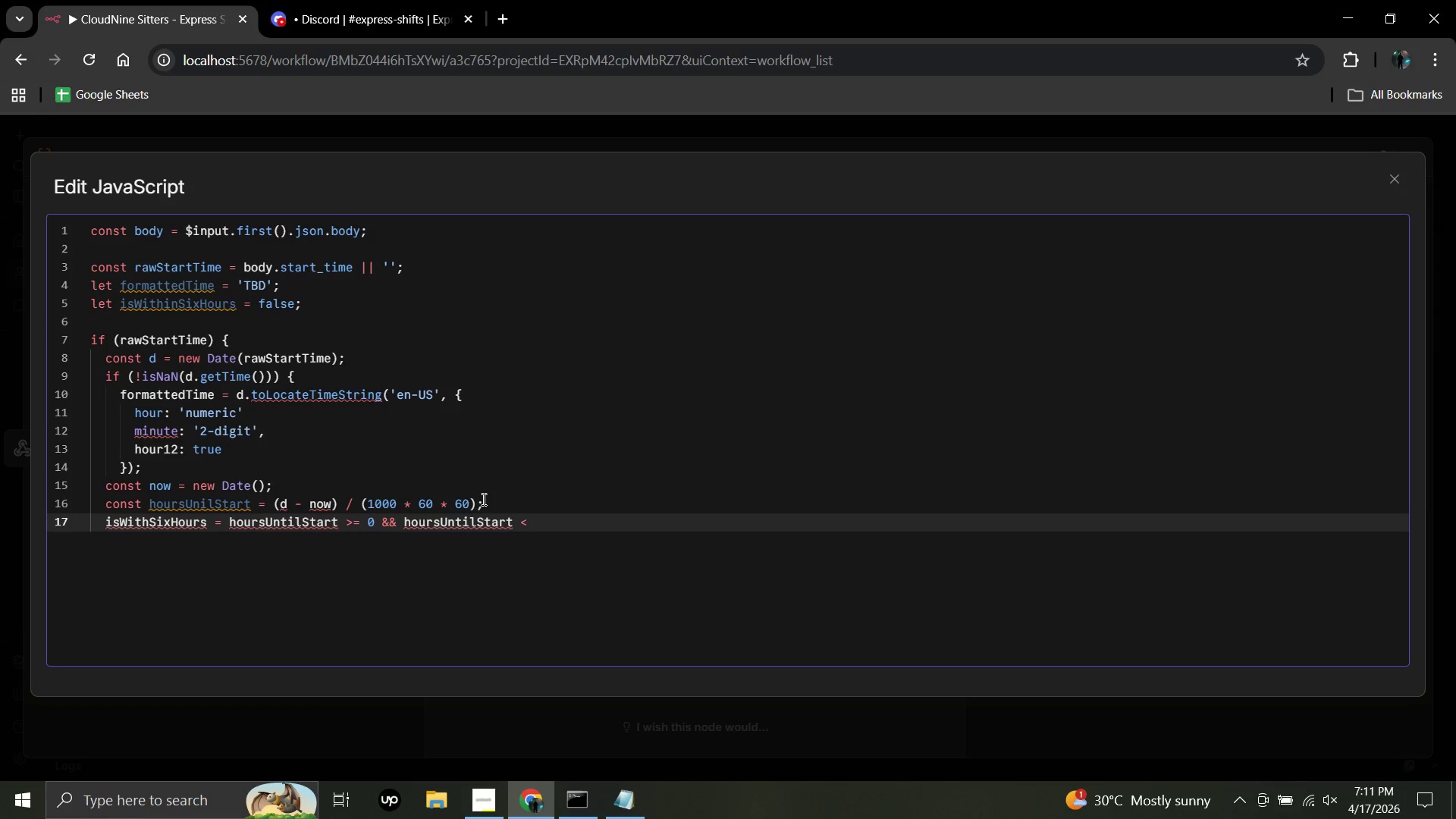 
key(Equal)
 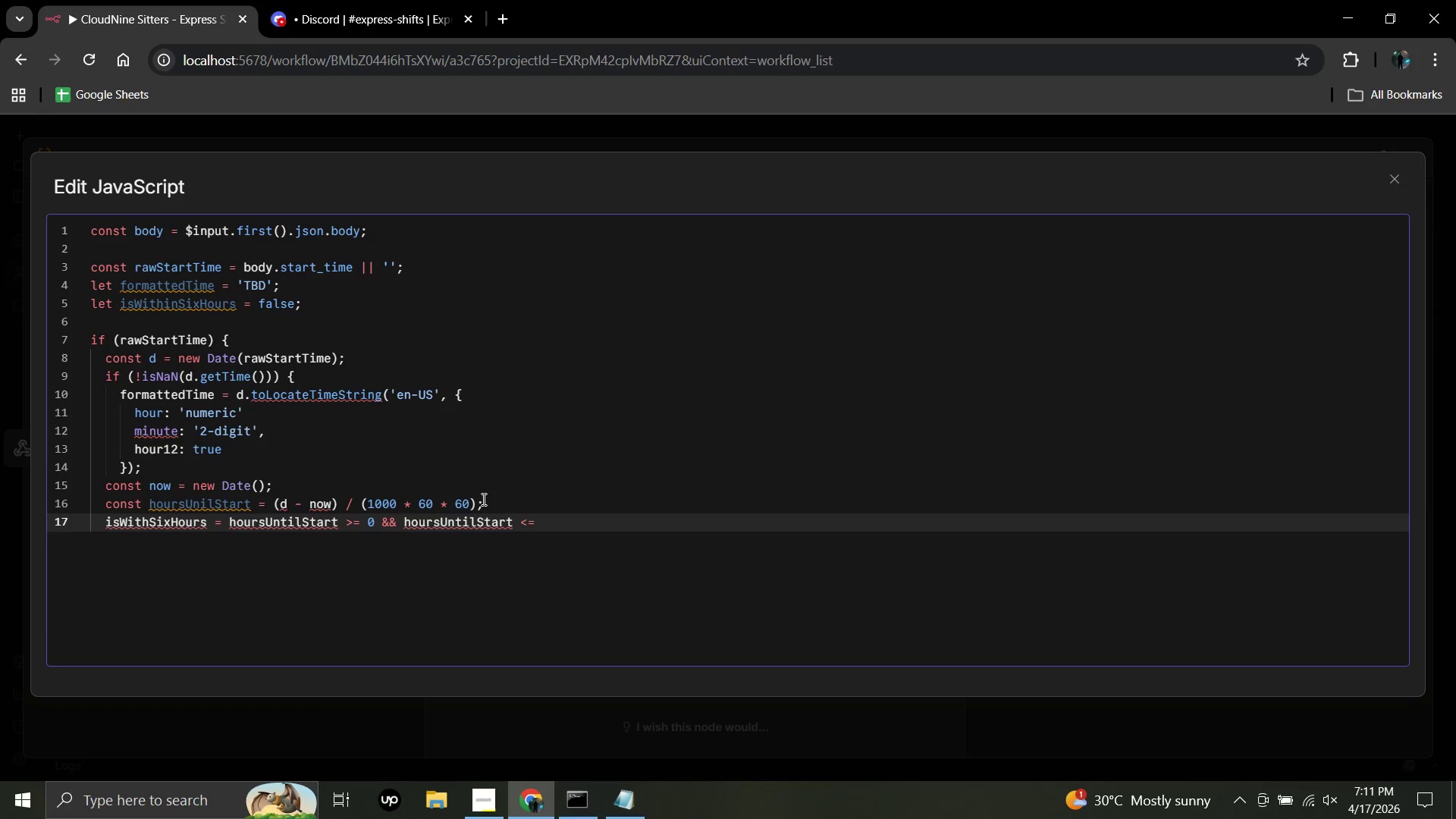 
key(Space)
 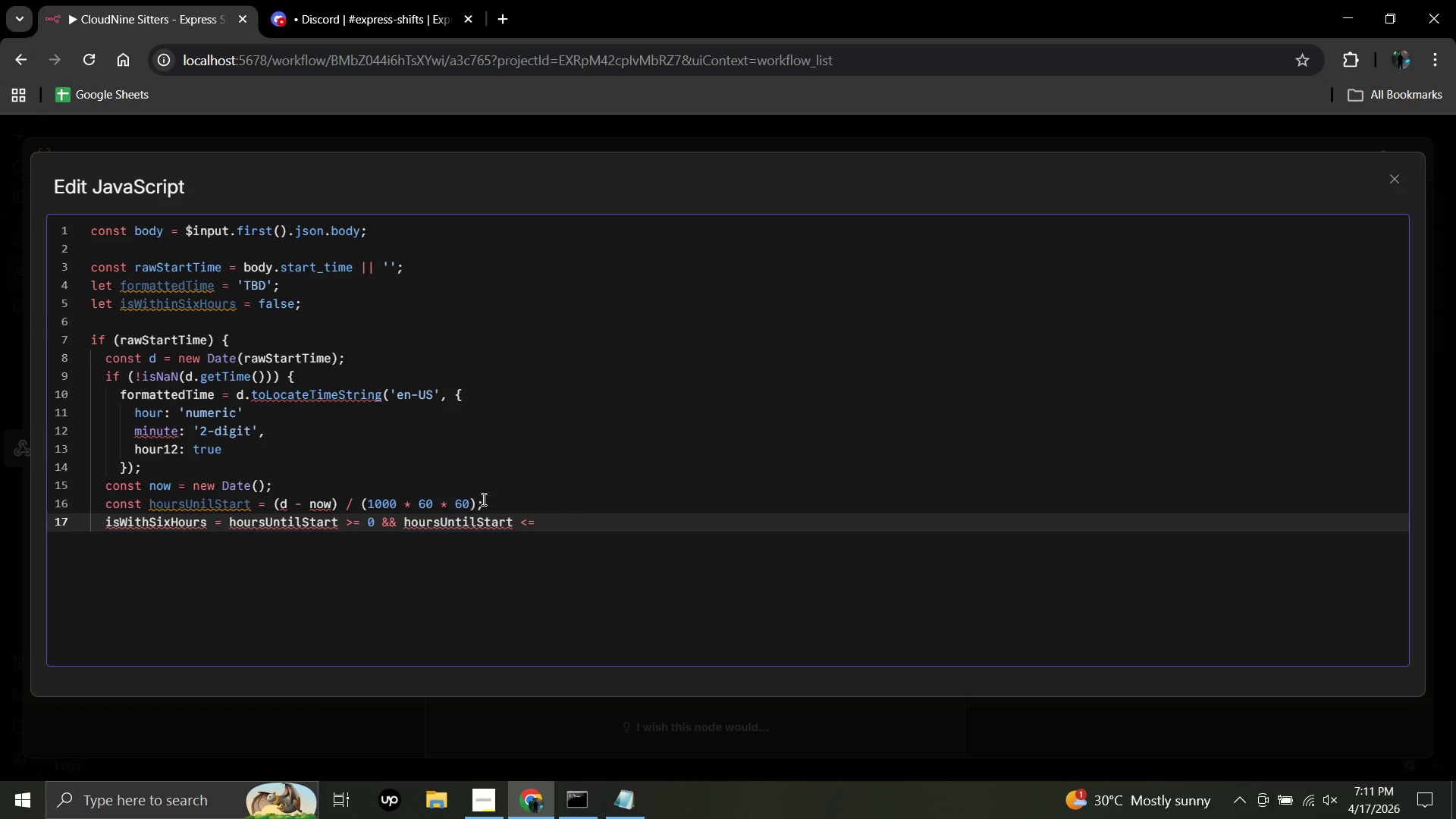 
key(6)
 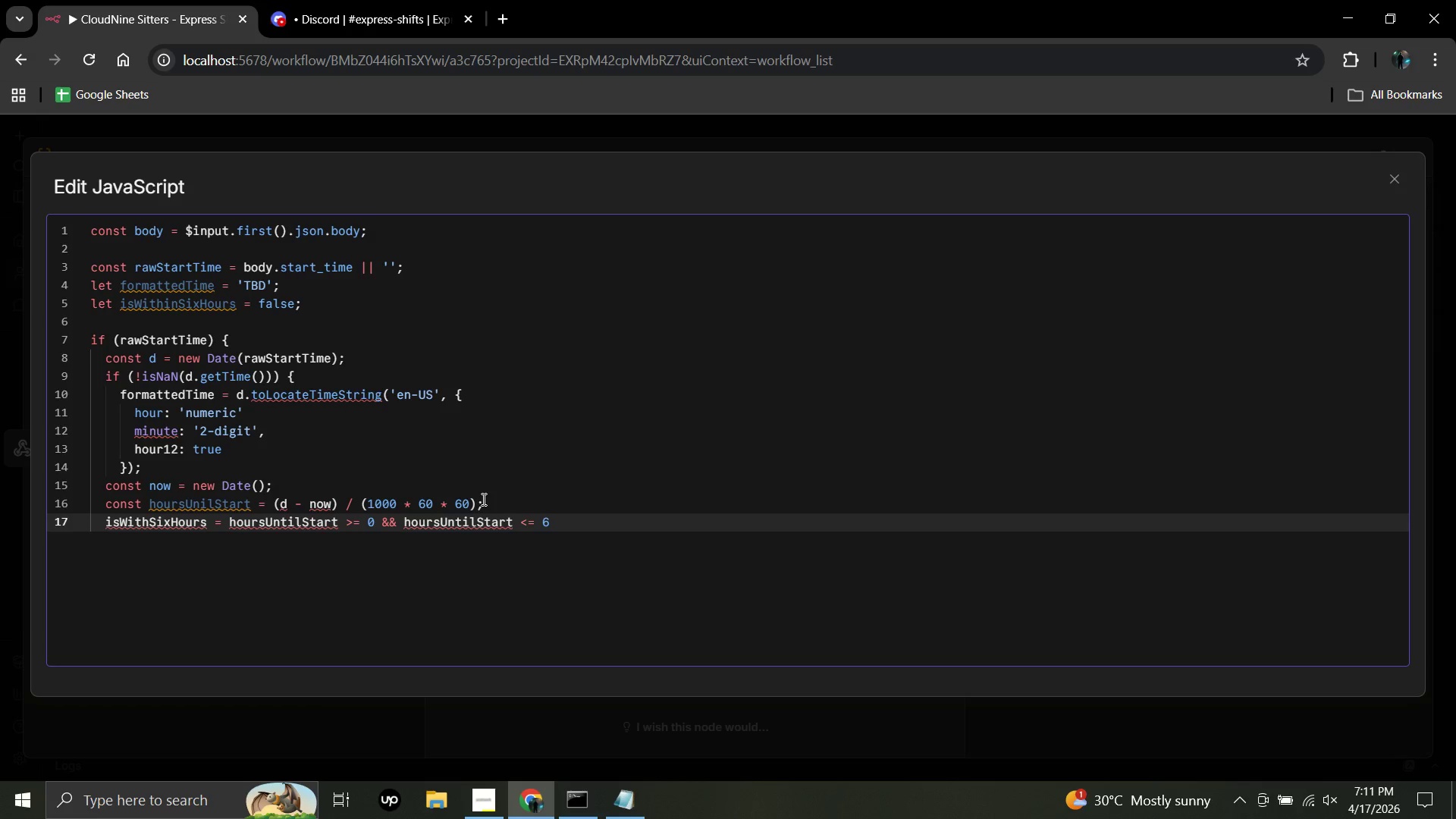 
key(Semicolon)
 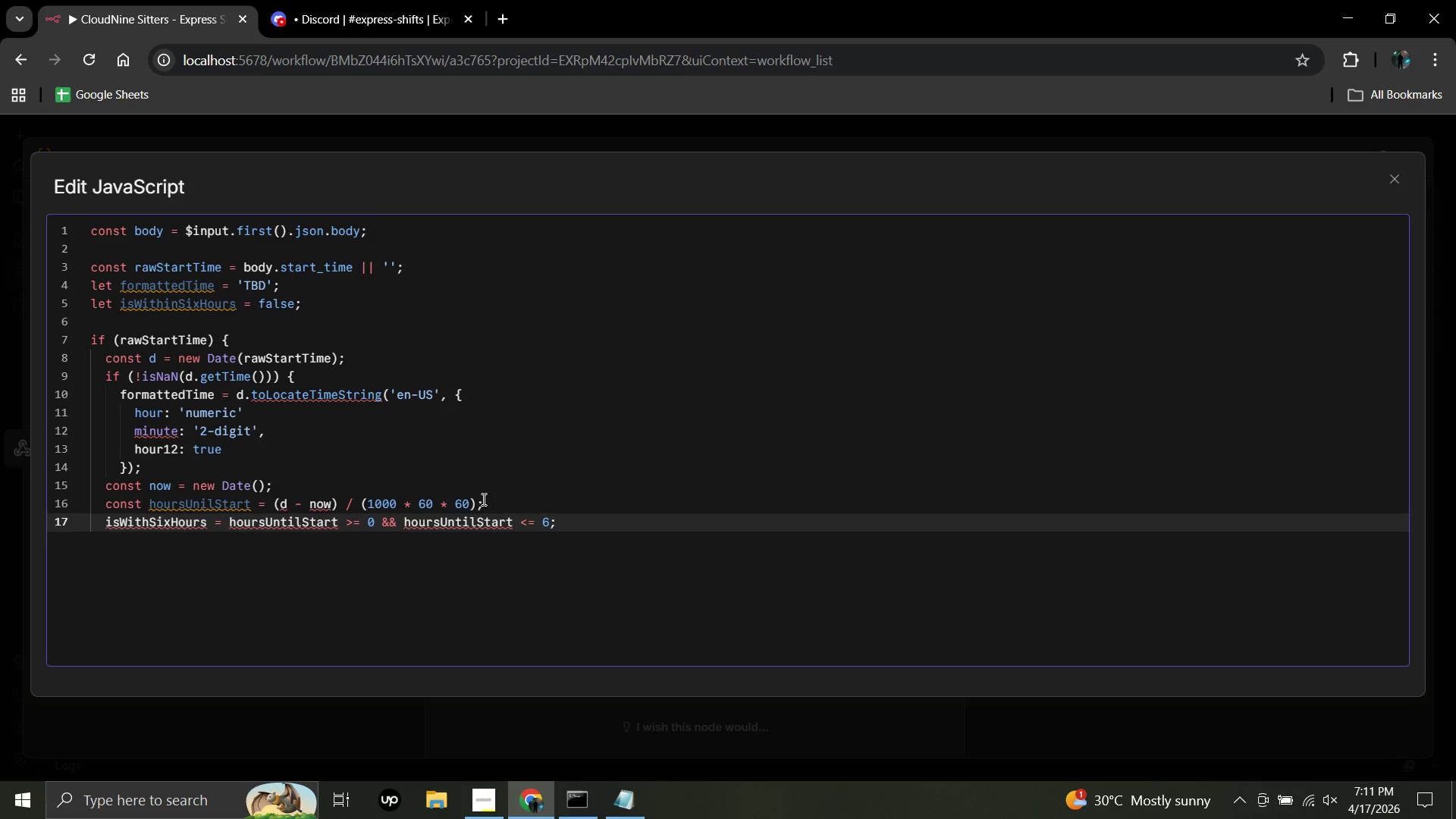 
wait(6.12)
 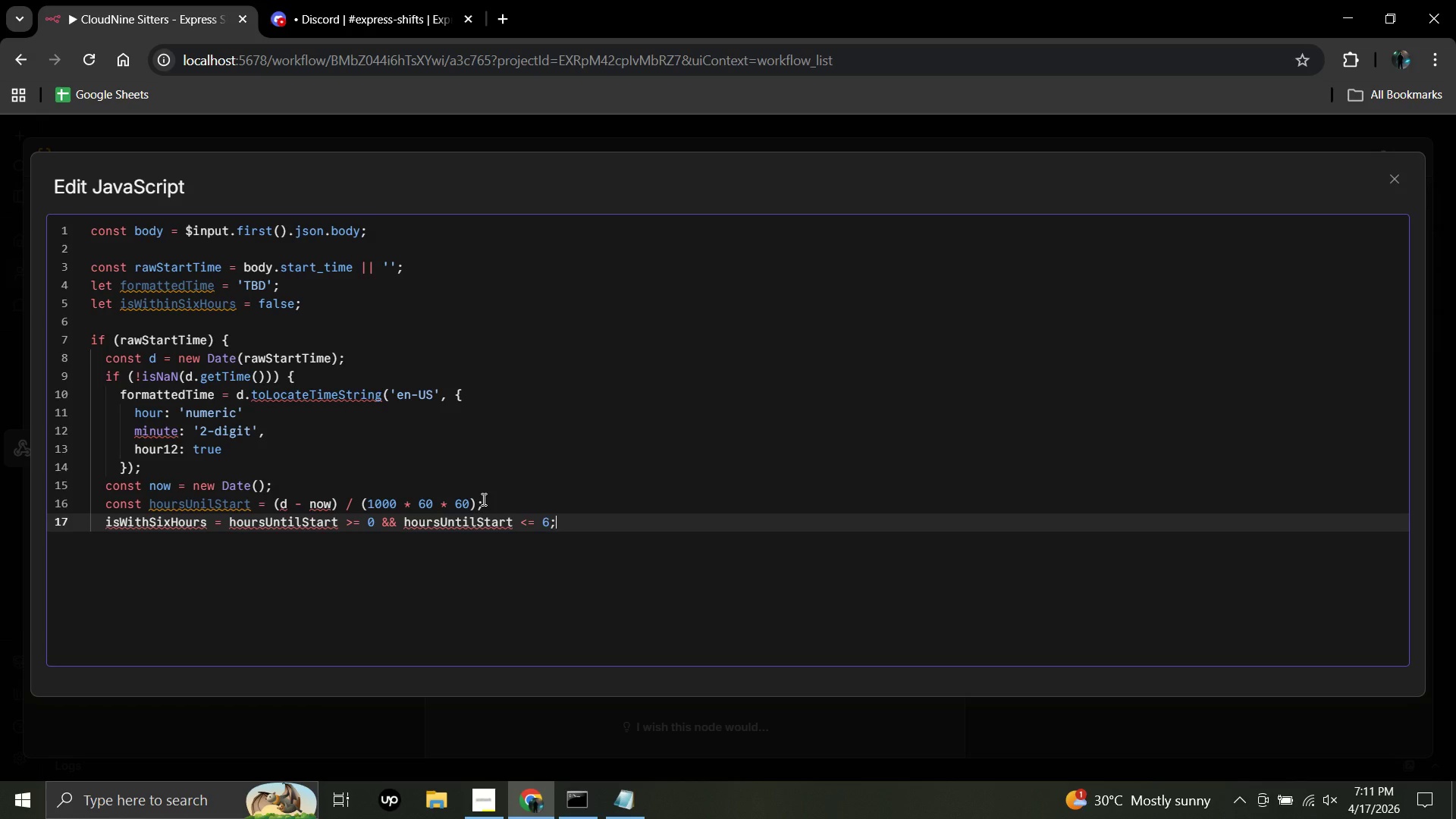 
key(Enter)
 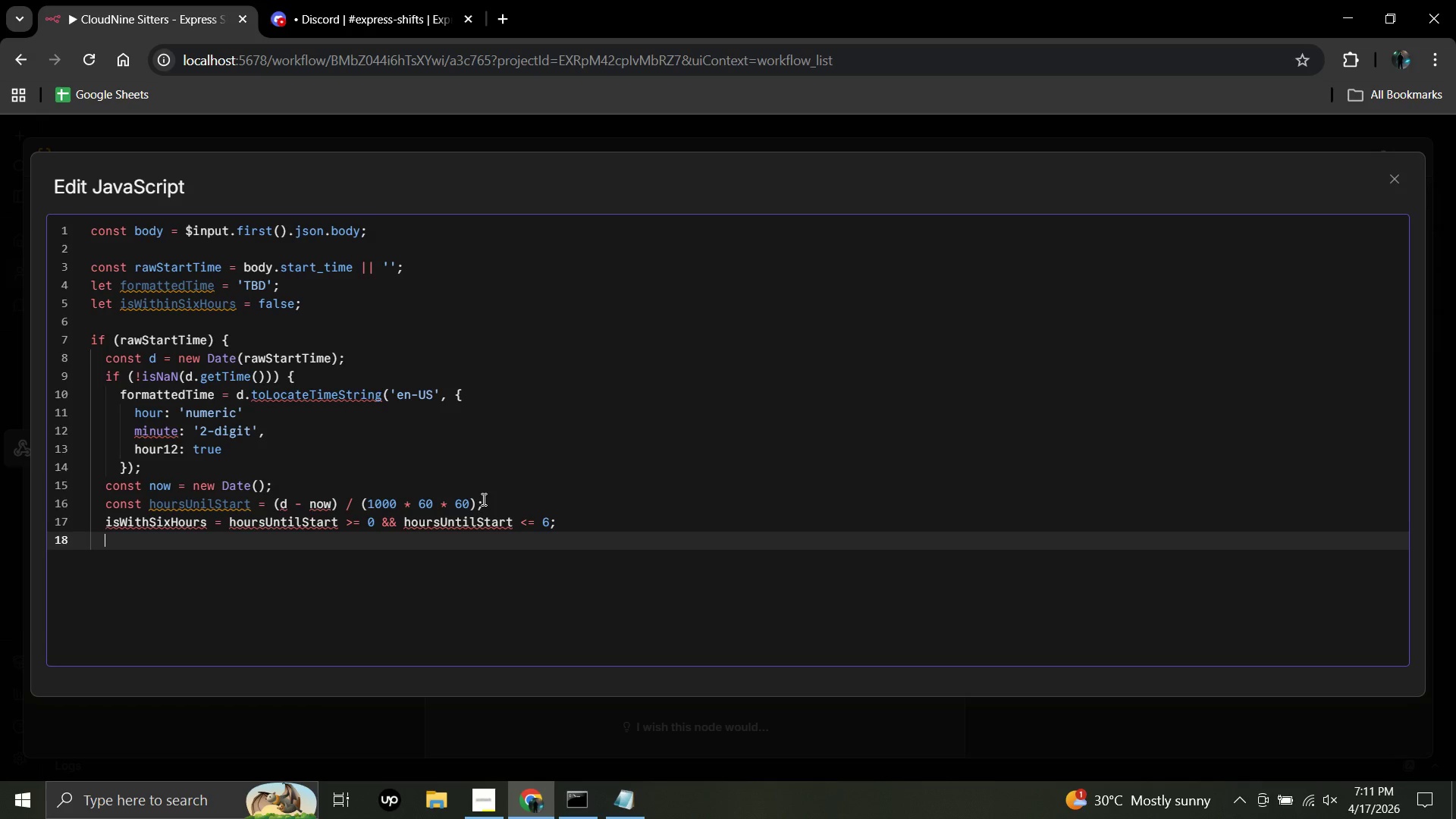 
key(Shift+BracketRight)
 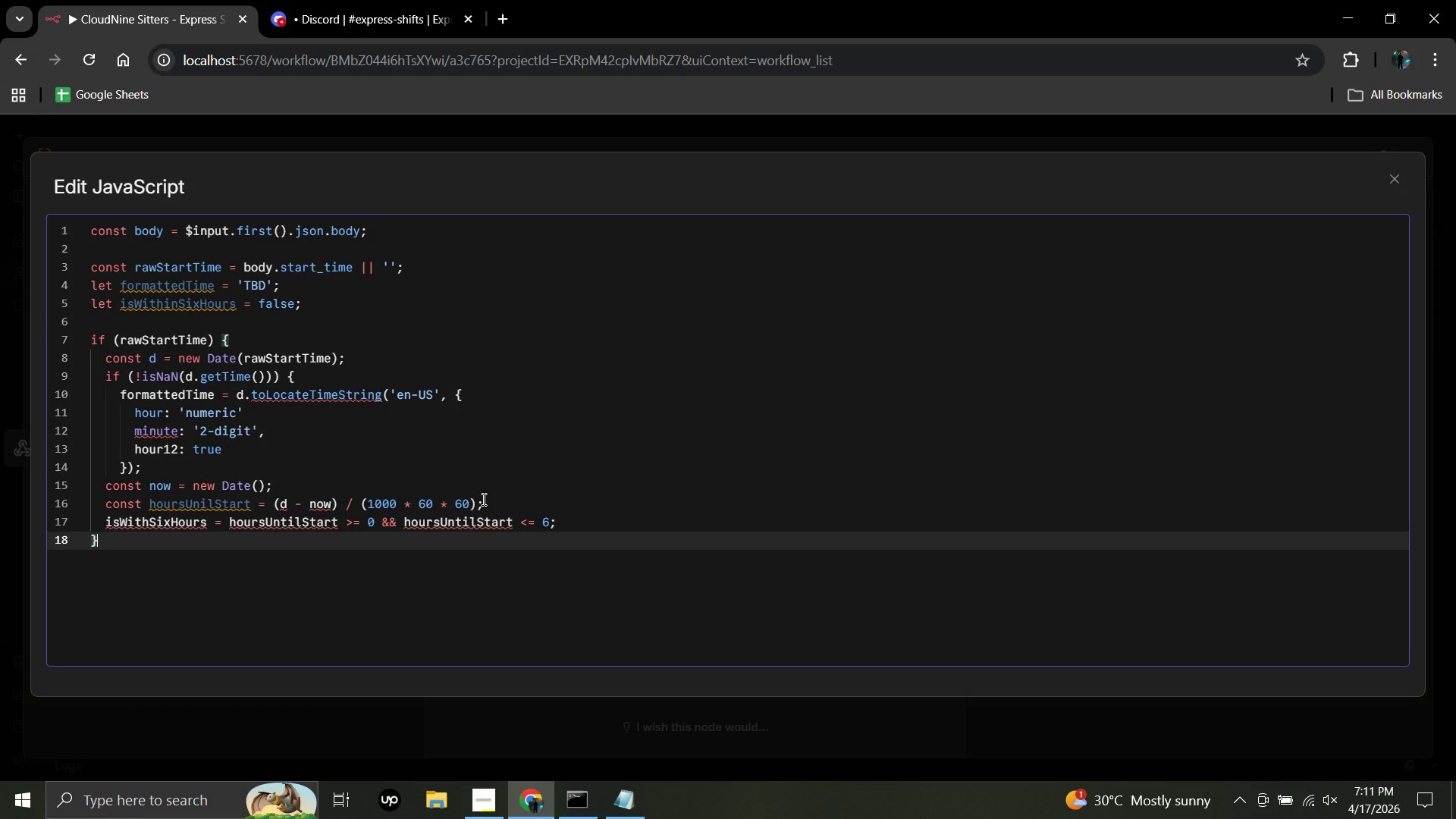 
wait(6.55)
 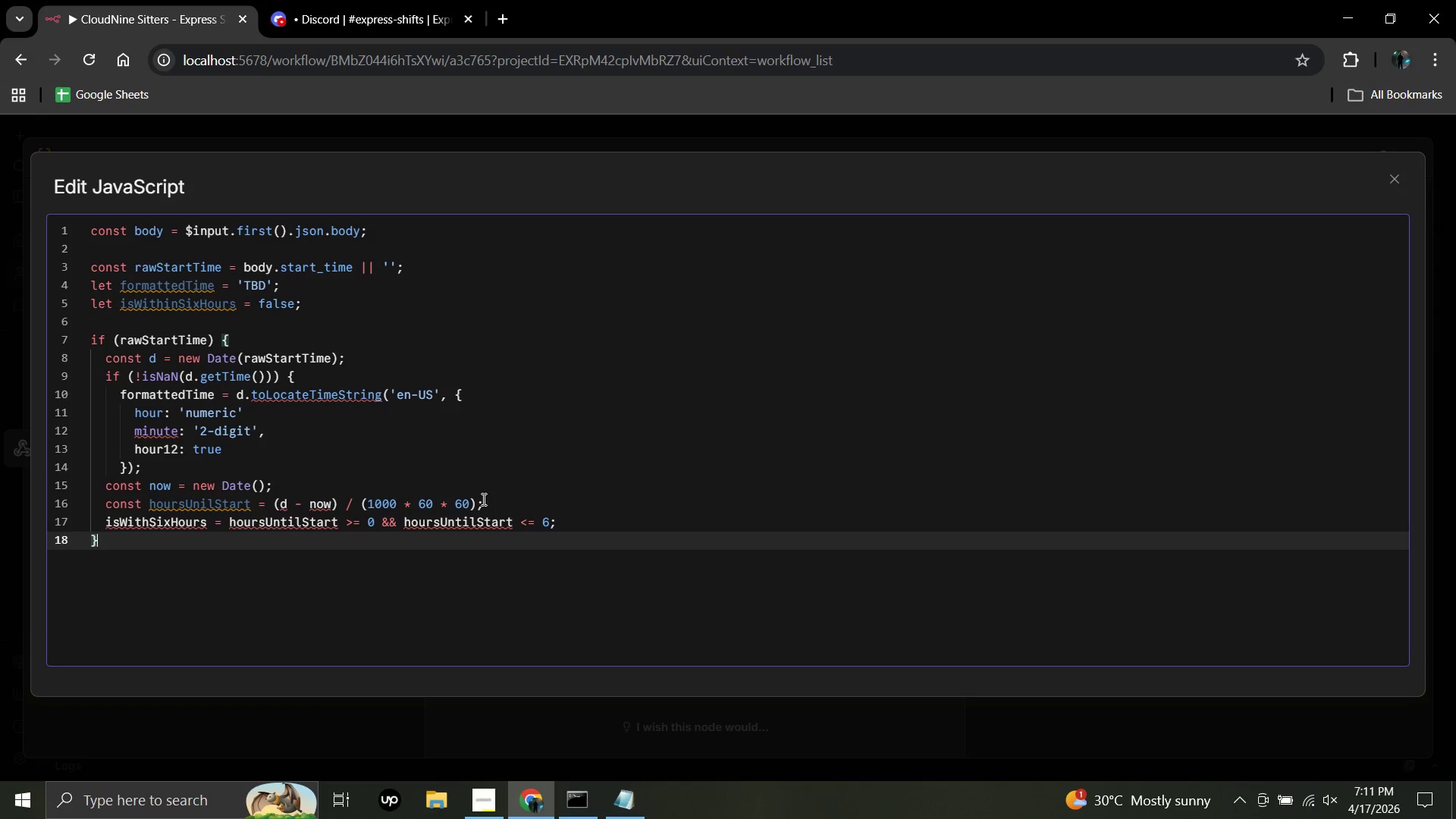 
key(Backspace)
 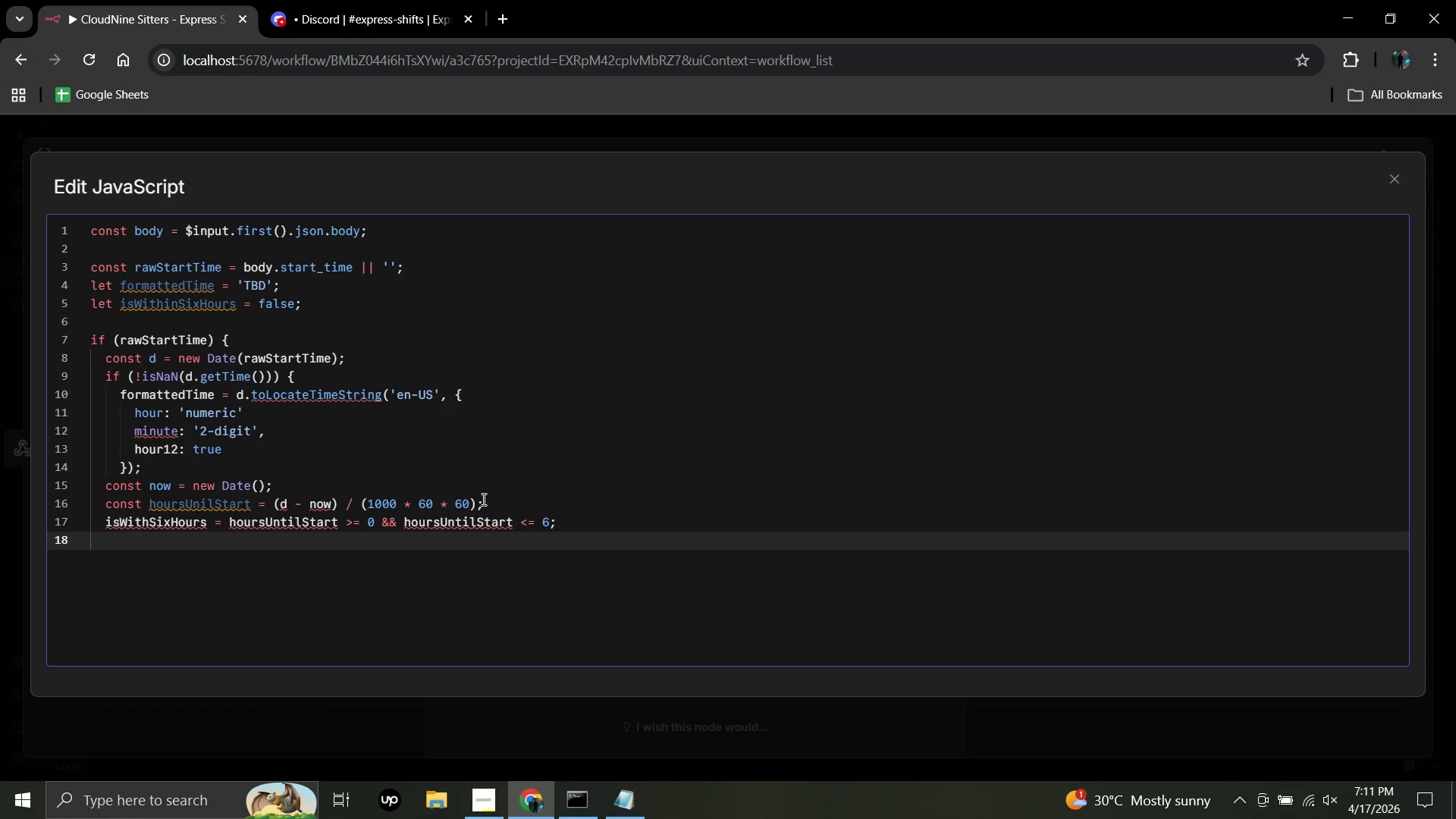 
key(Space)
 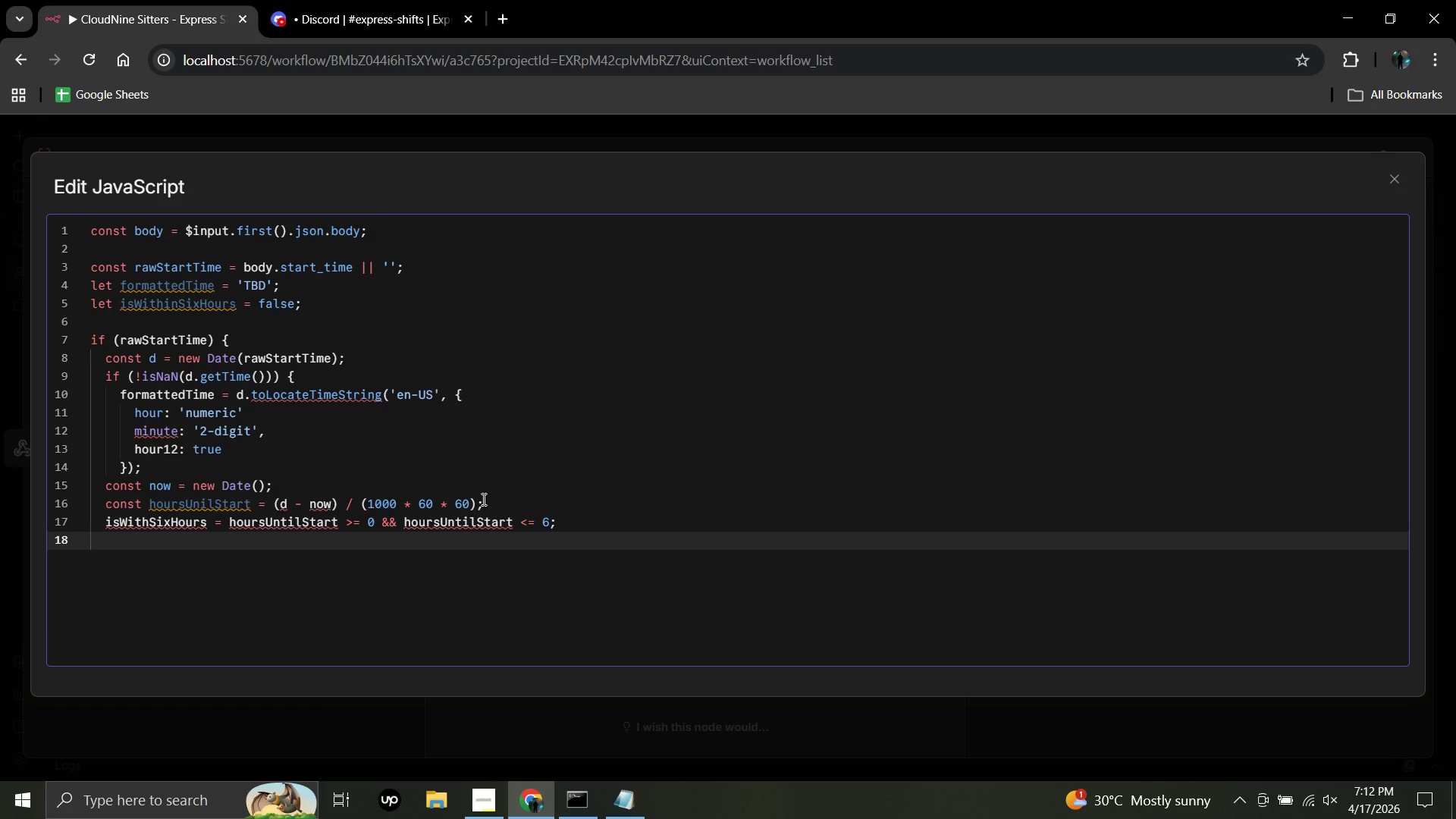 
key(Shift+BracketRight)
 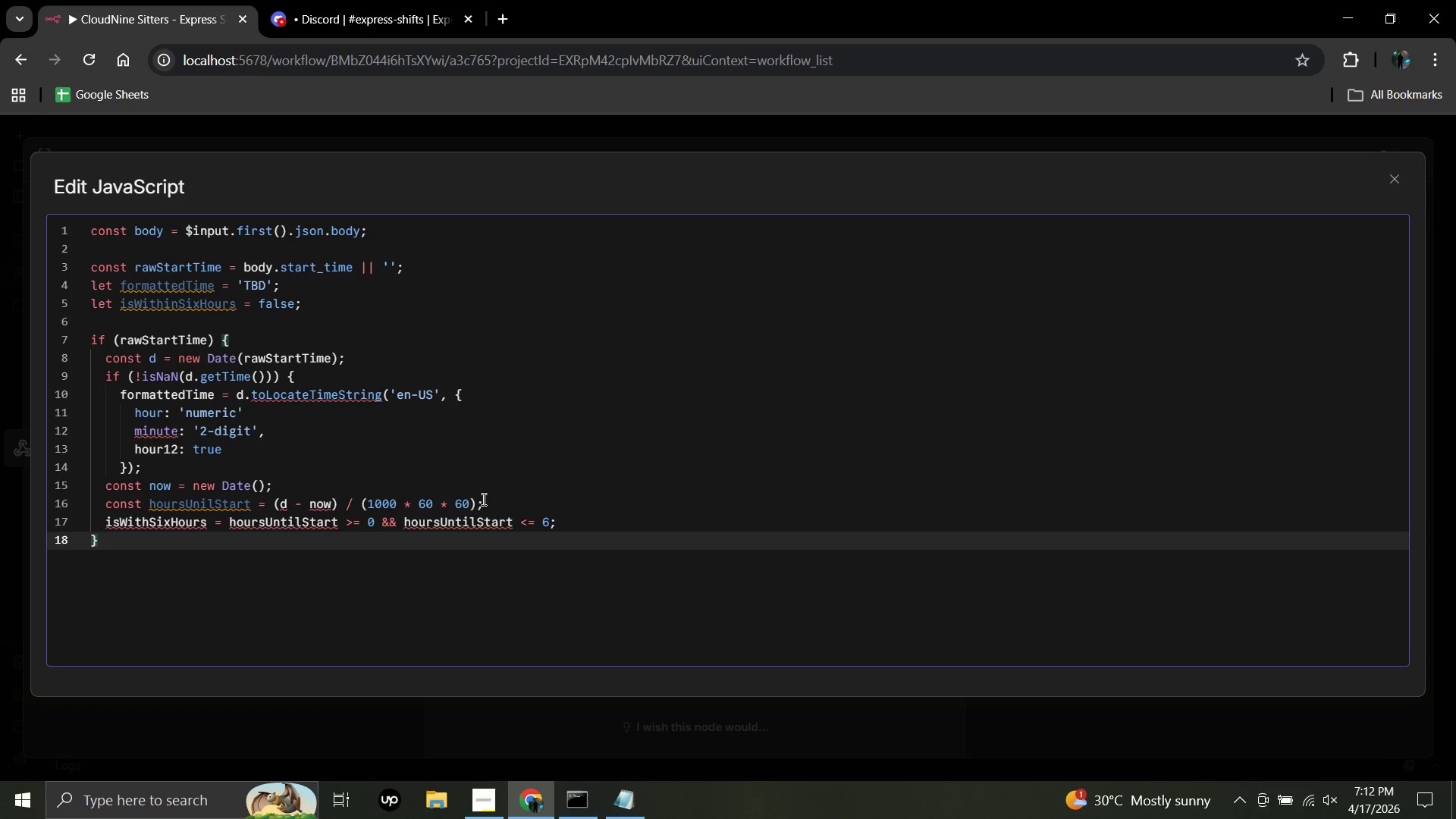 
key(Enter)
 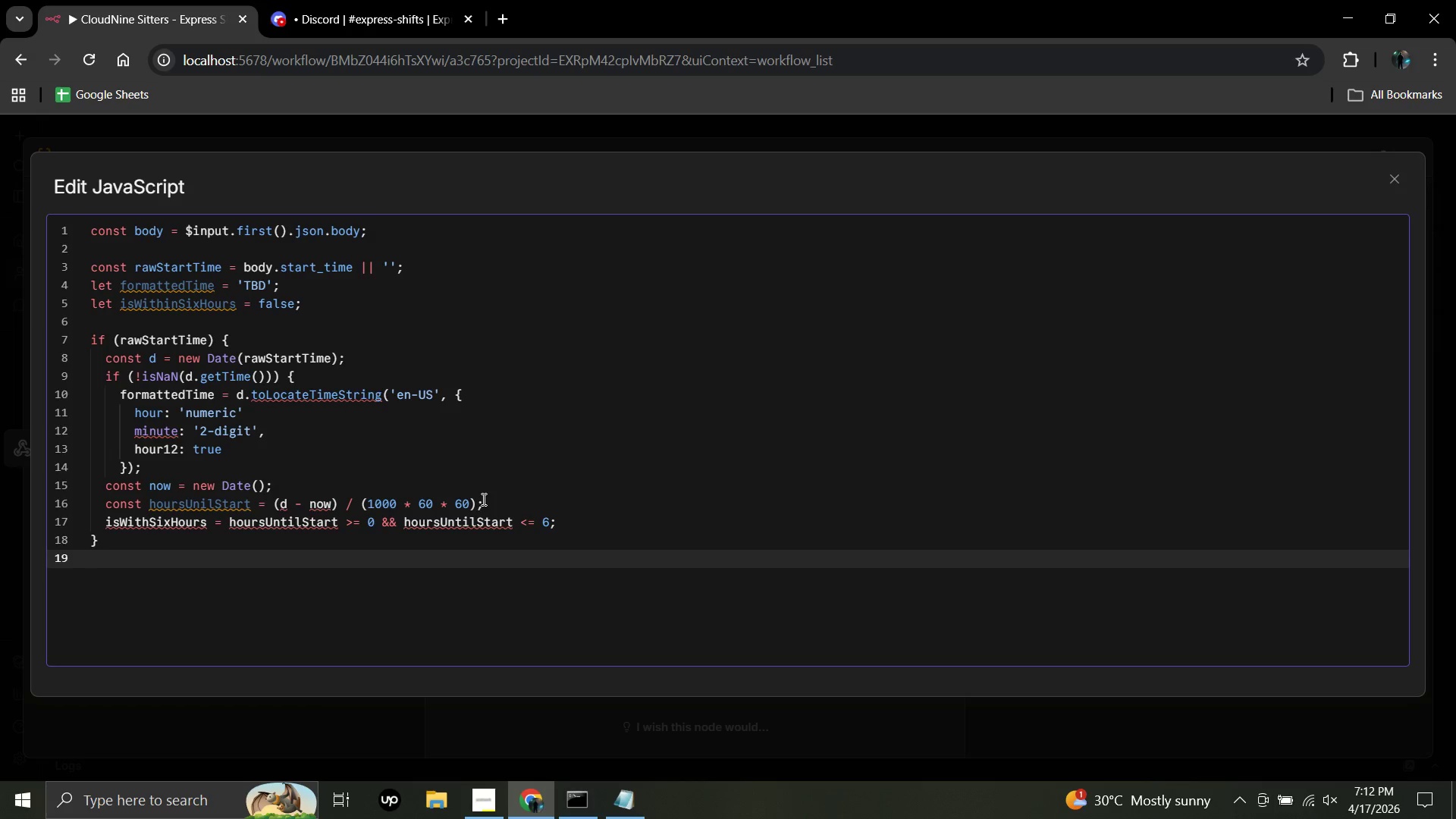 
key(Shift+BracketRight)
 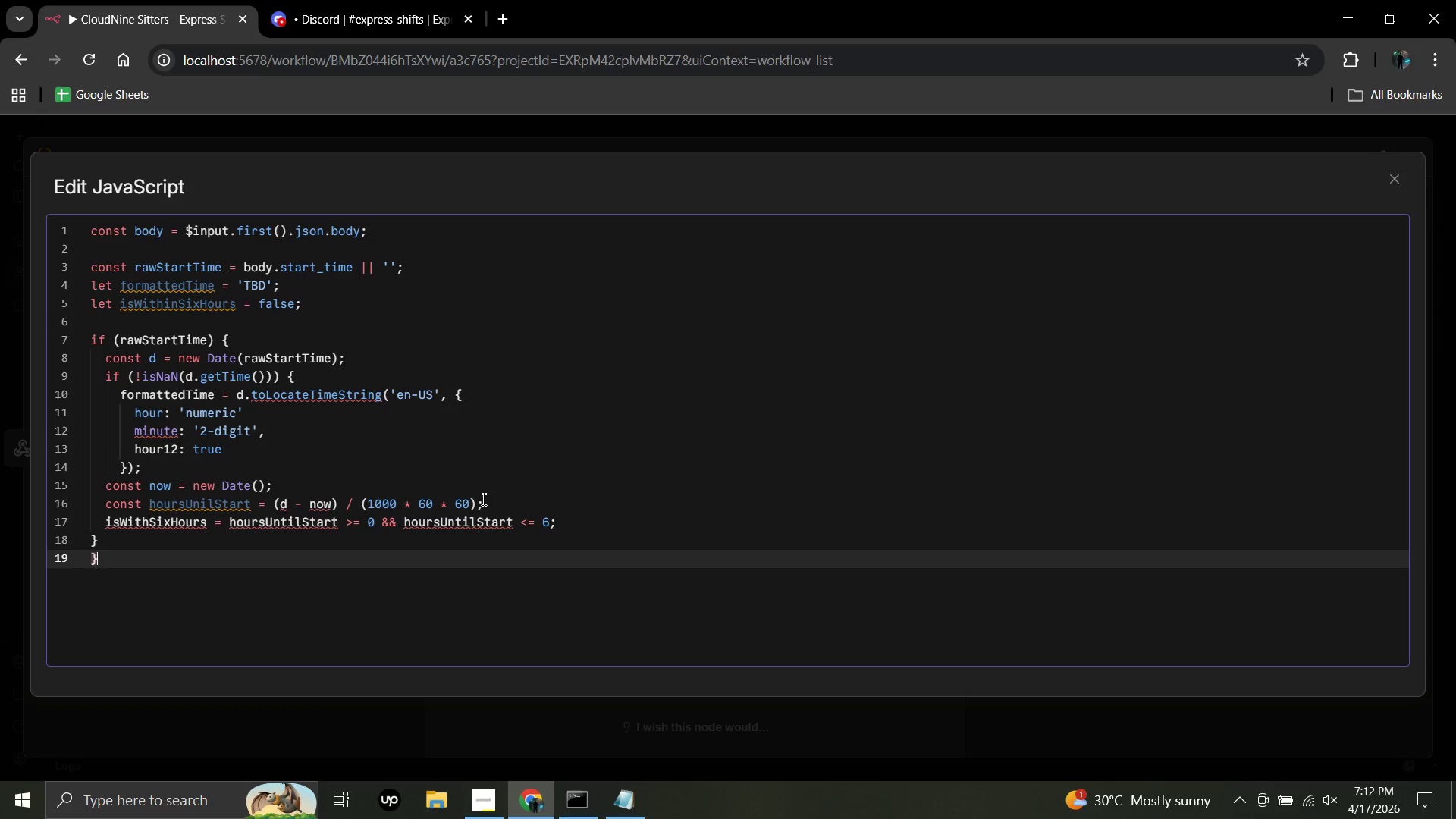 
key(Backspace)
 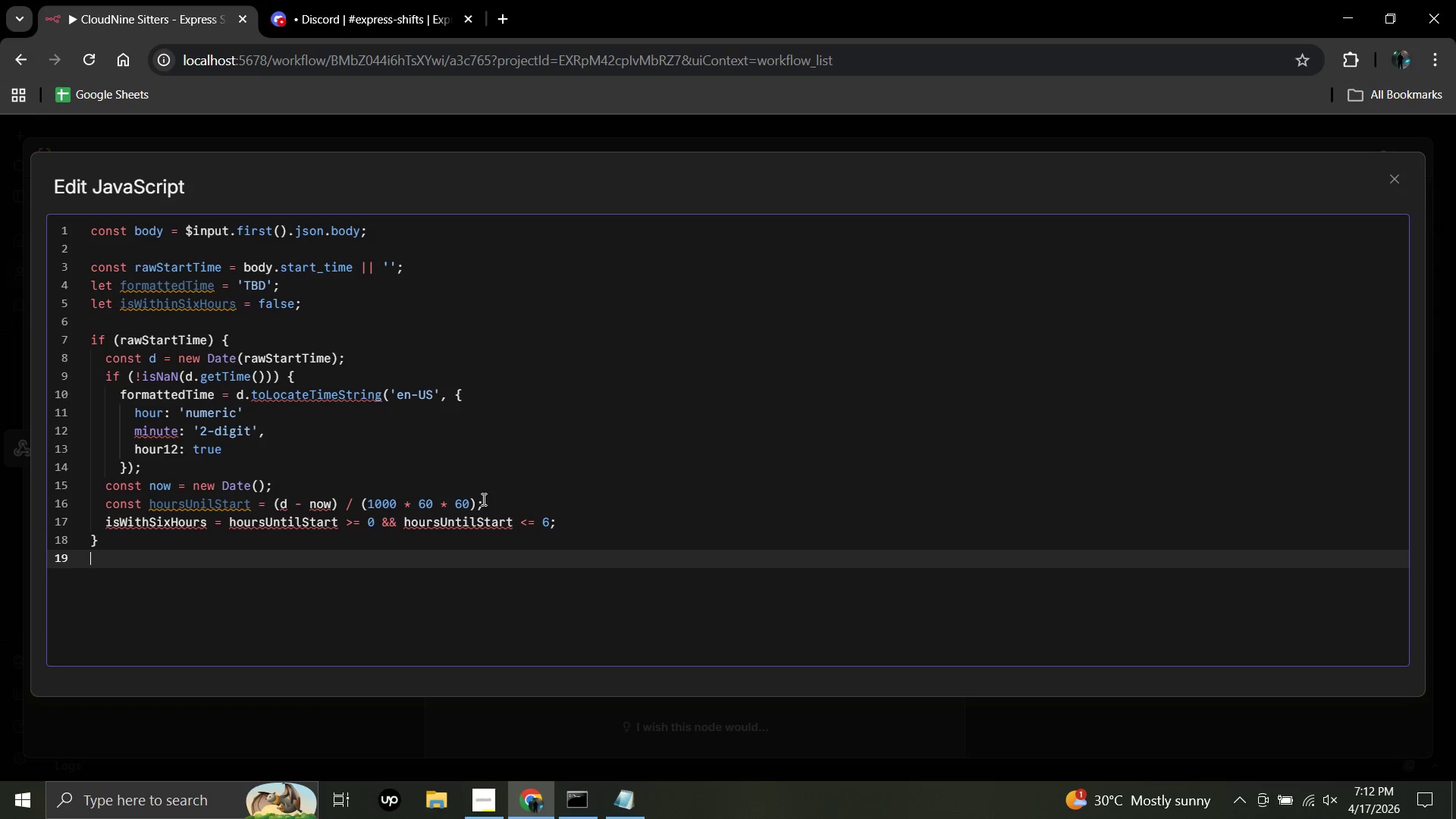 
key(Backspace)
 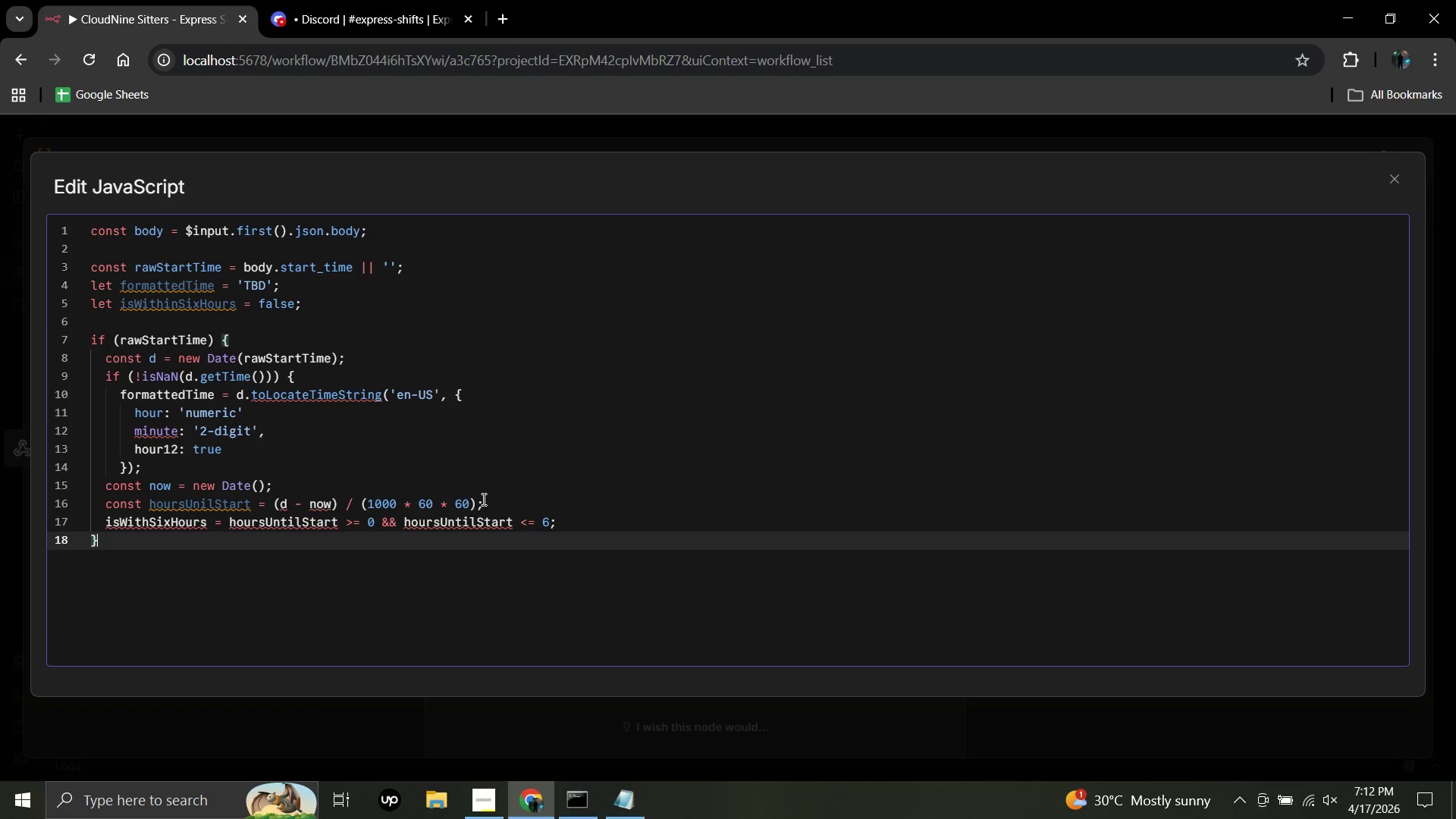 
key(Backspace)
 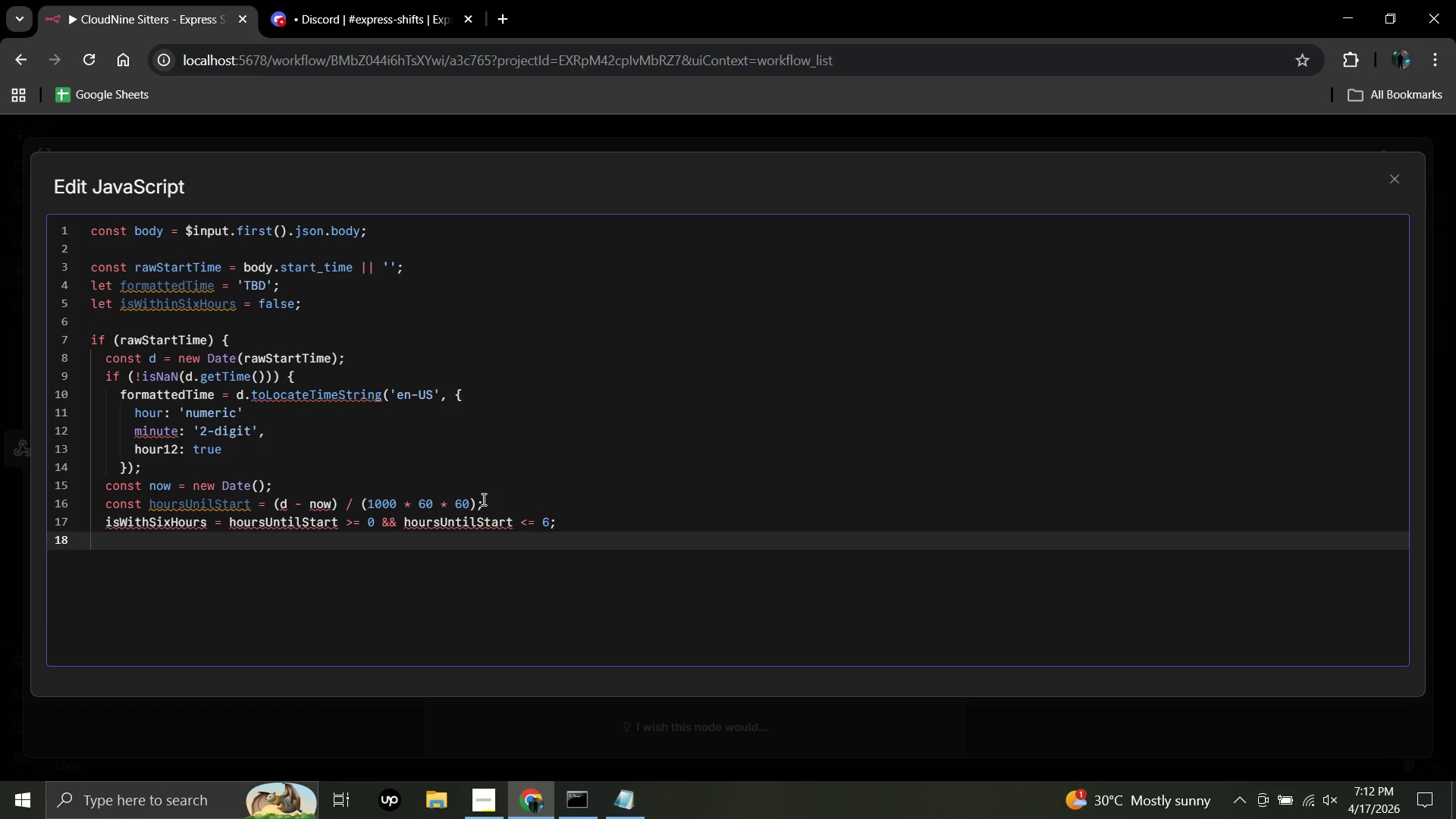 
key(Space)
 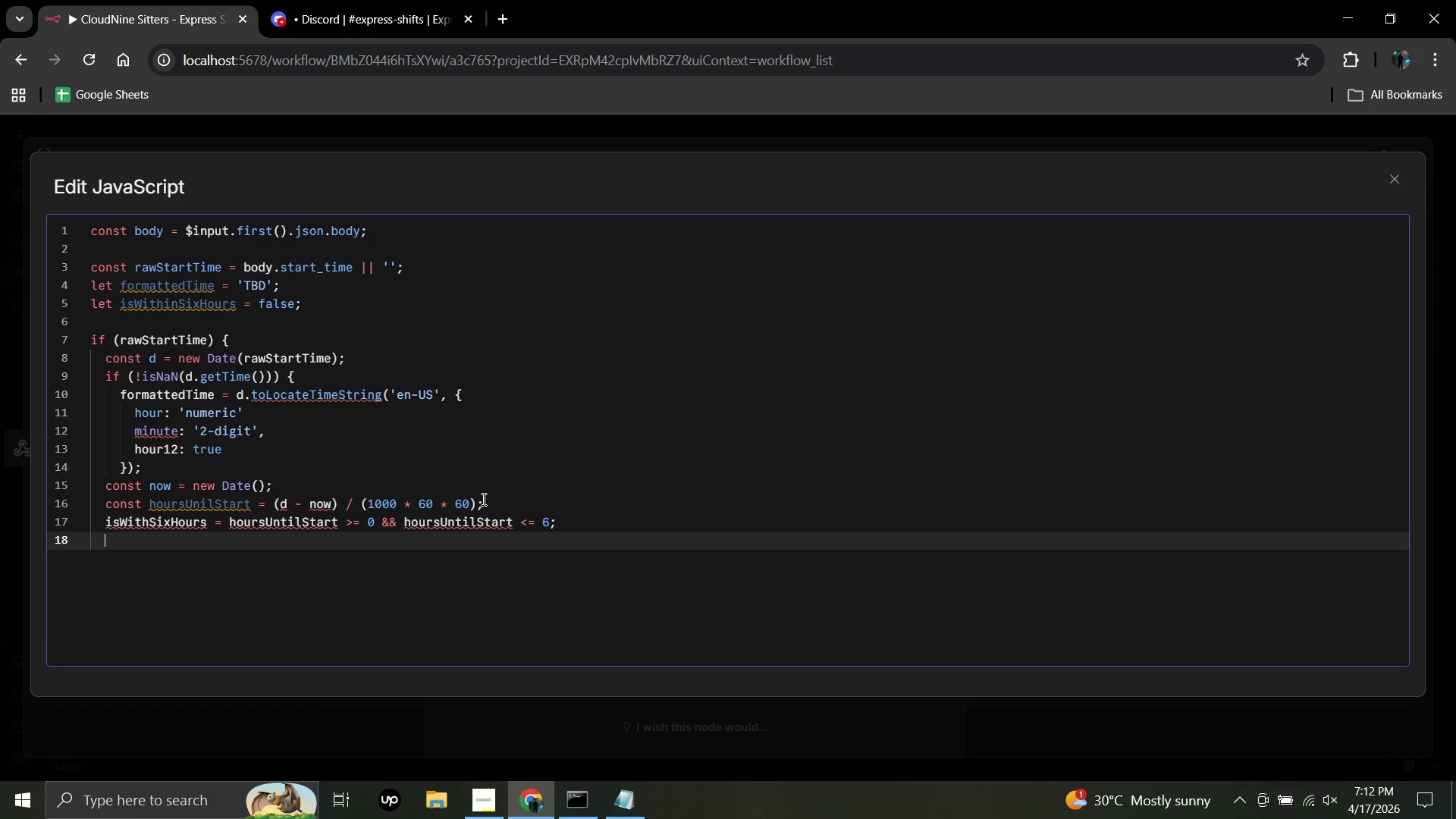 
key(Space)
 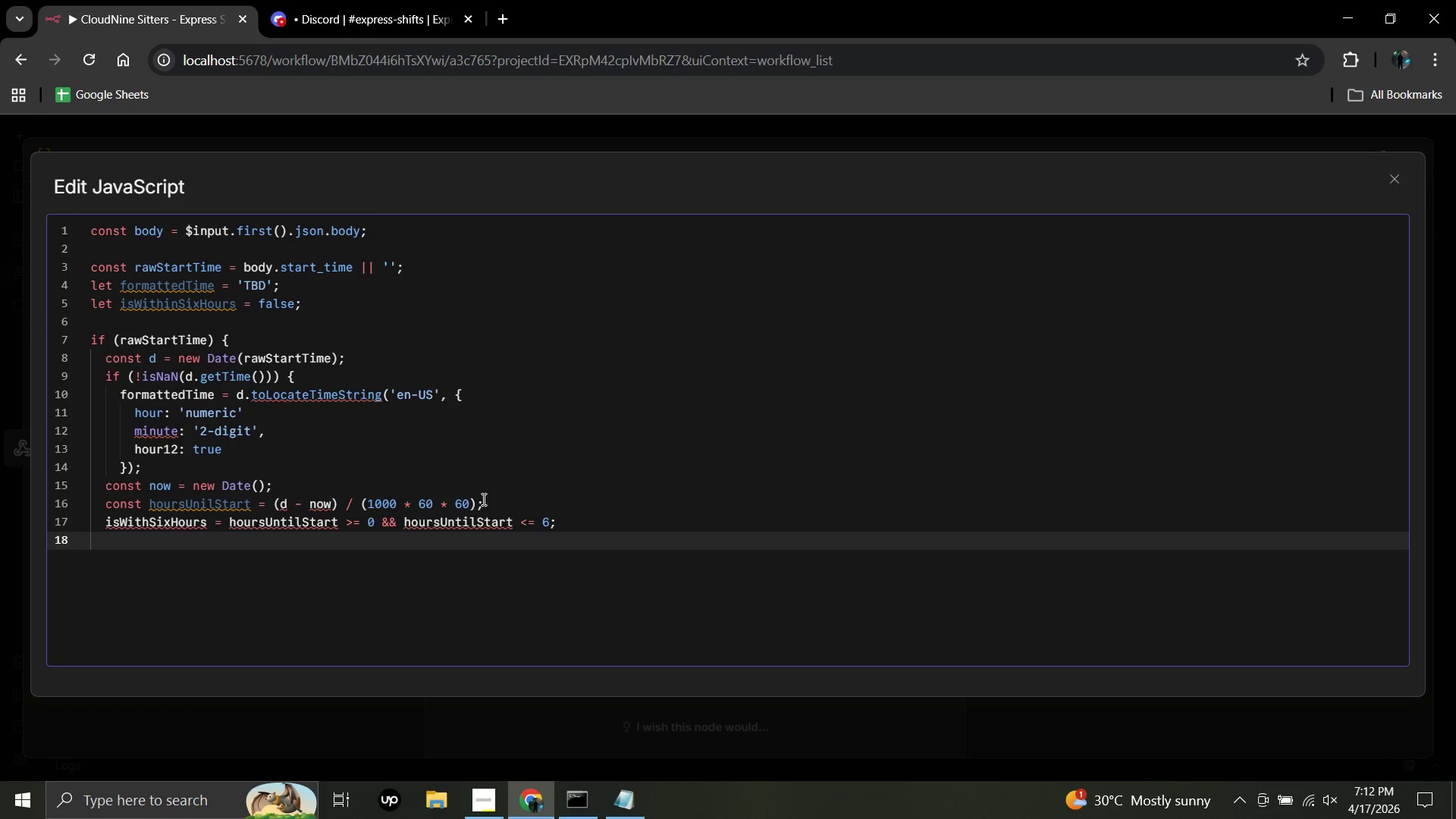 
key(Shift+BracketRight)
 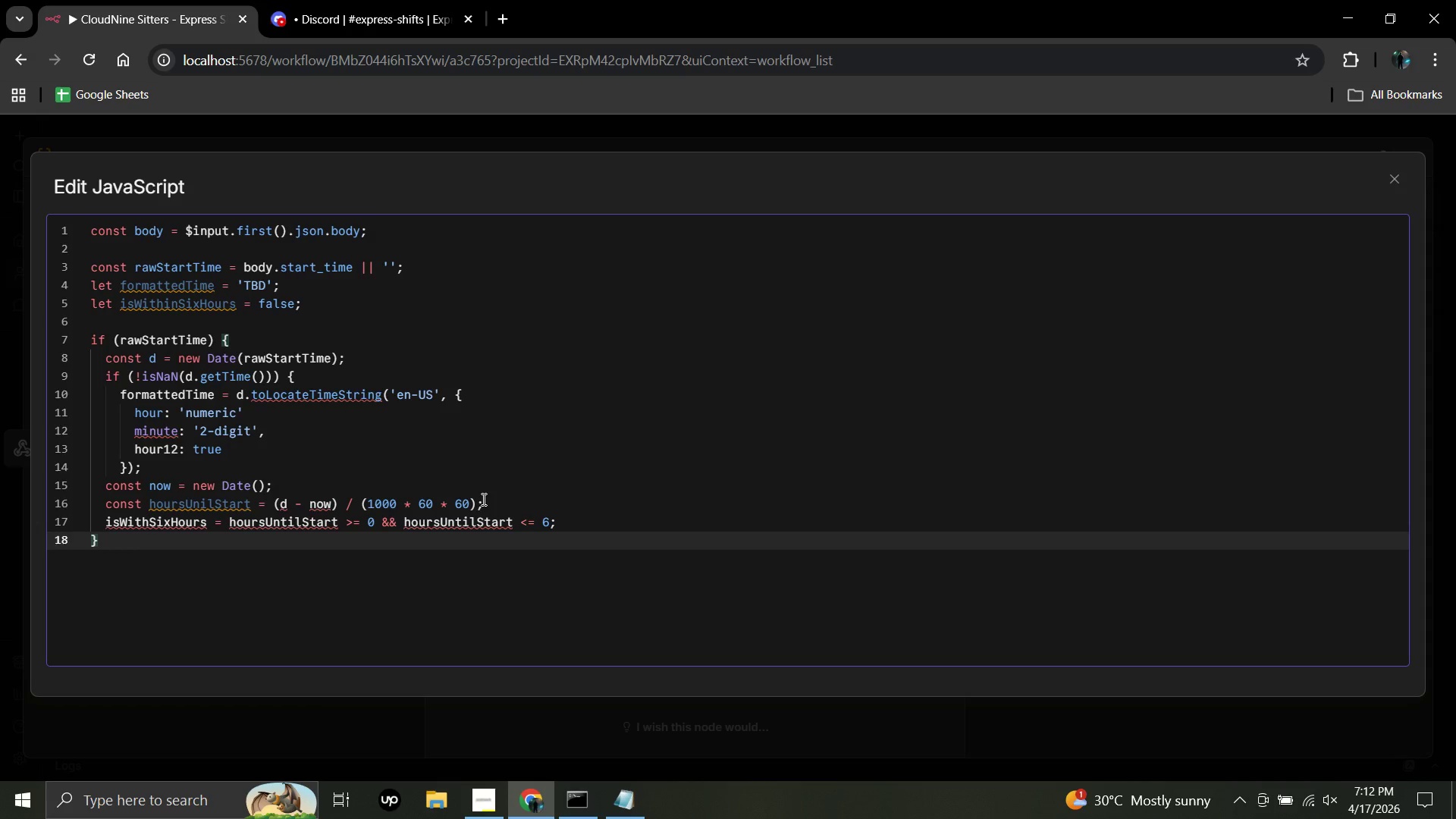 
key(Enter)
 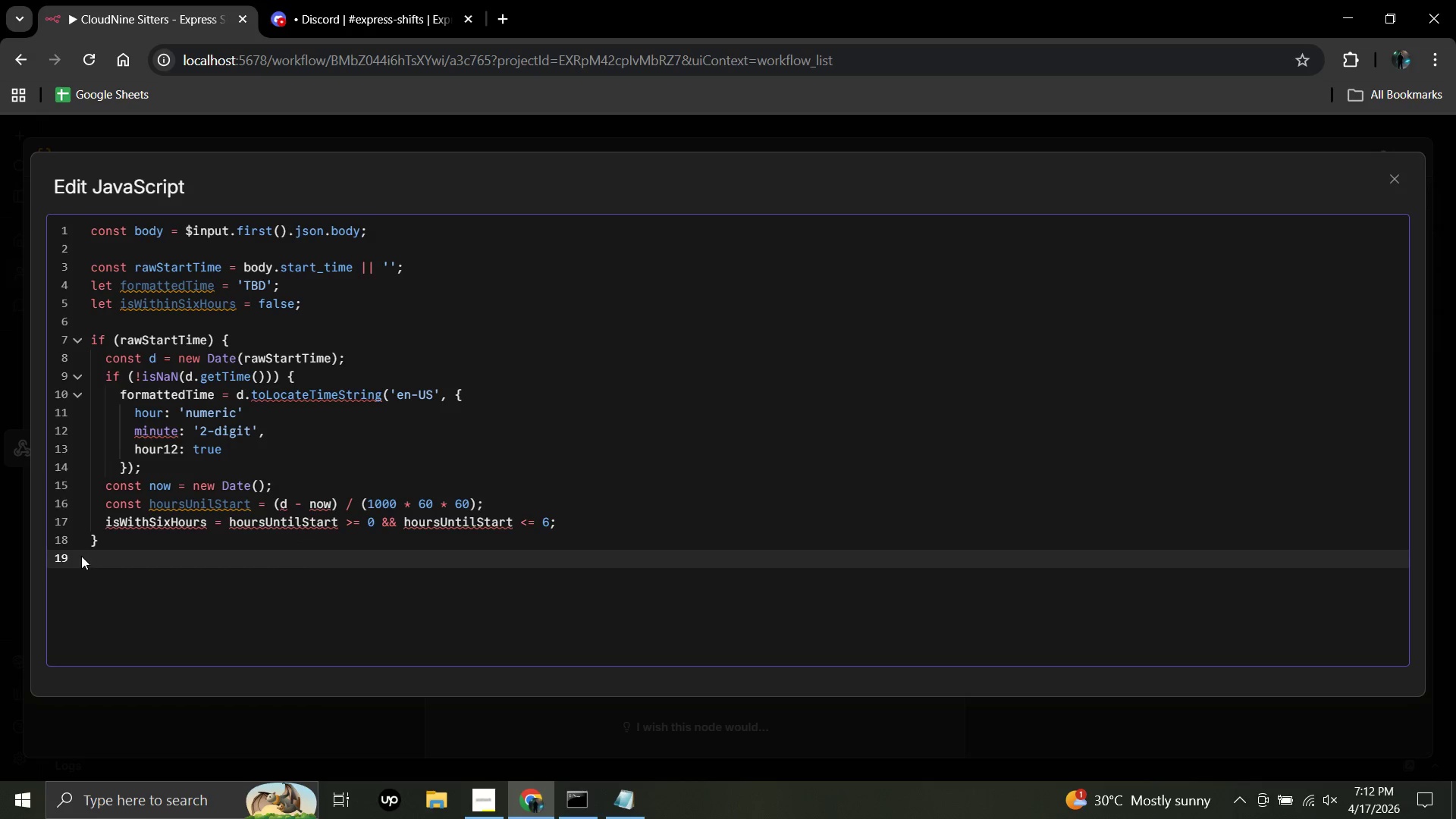 
wait(7.09)
 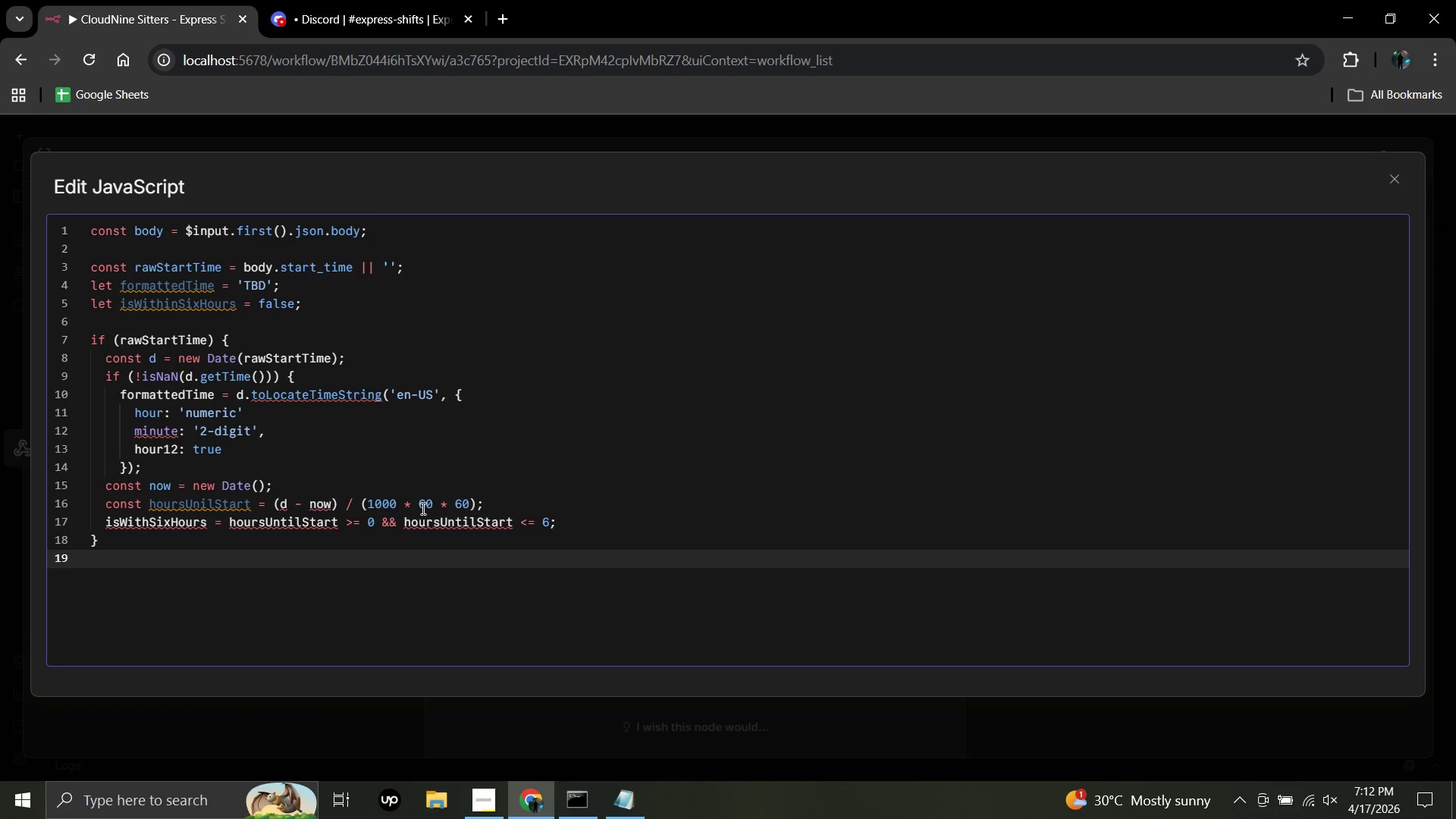 
left_click([84, 559])
 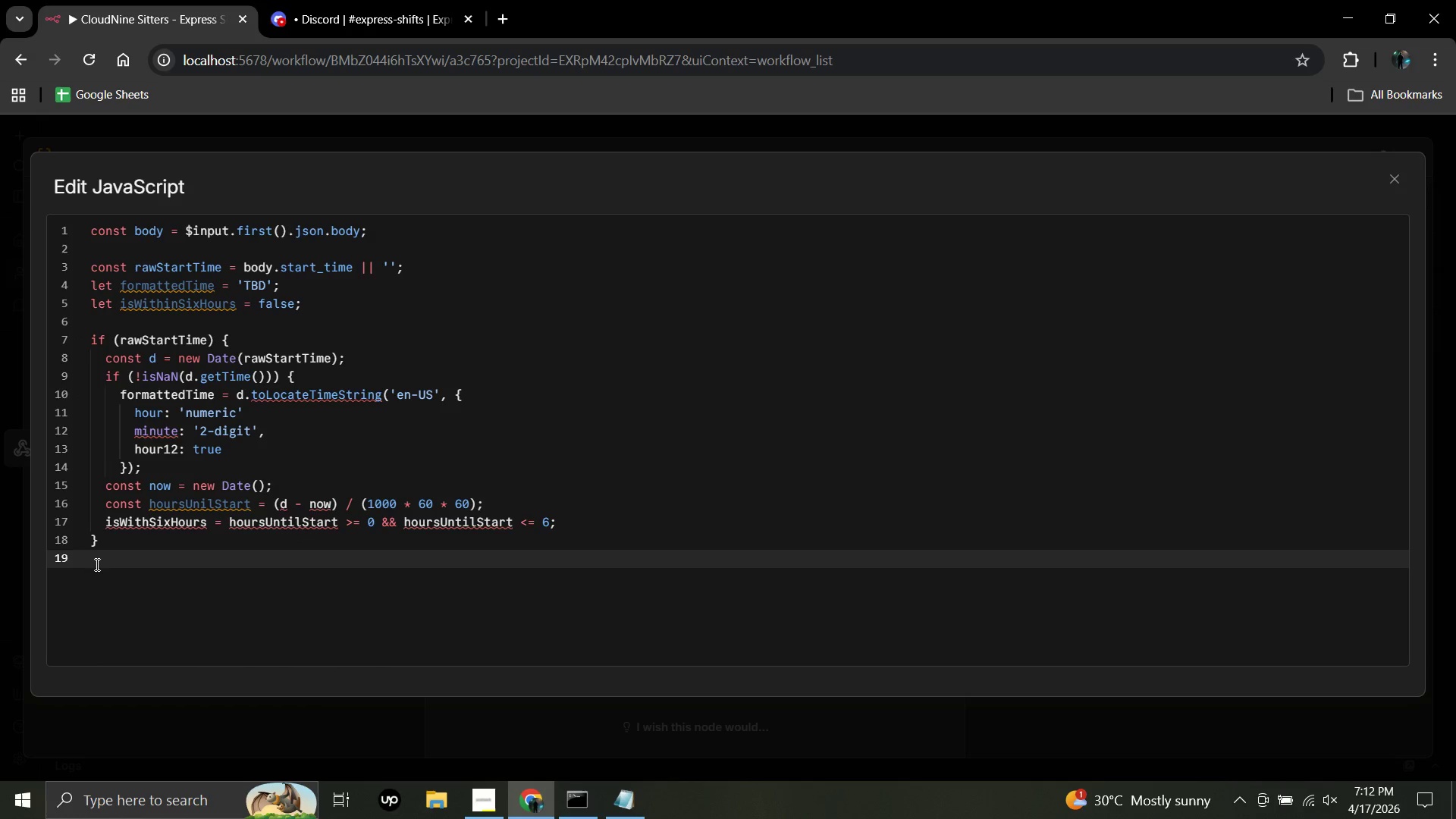 
left_click([94, 563])
 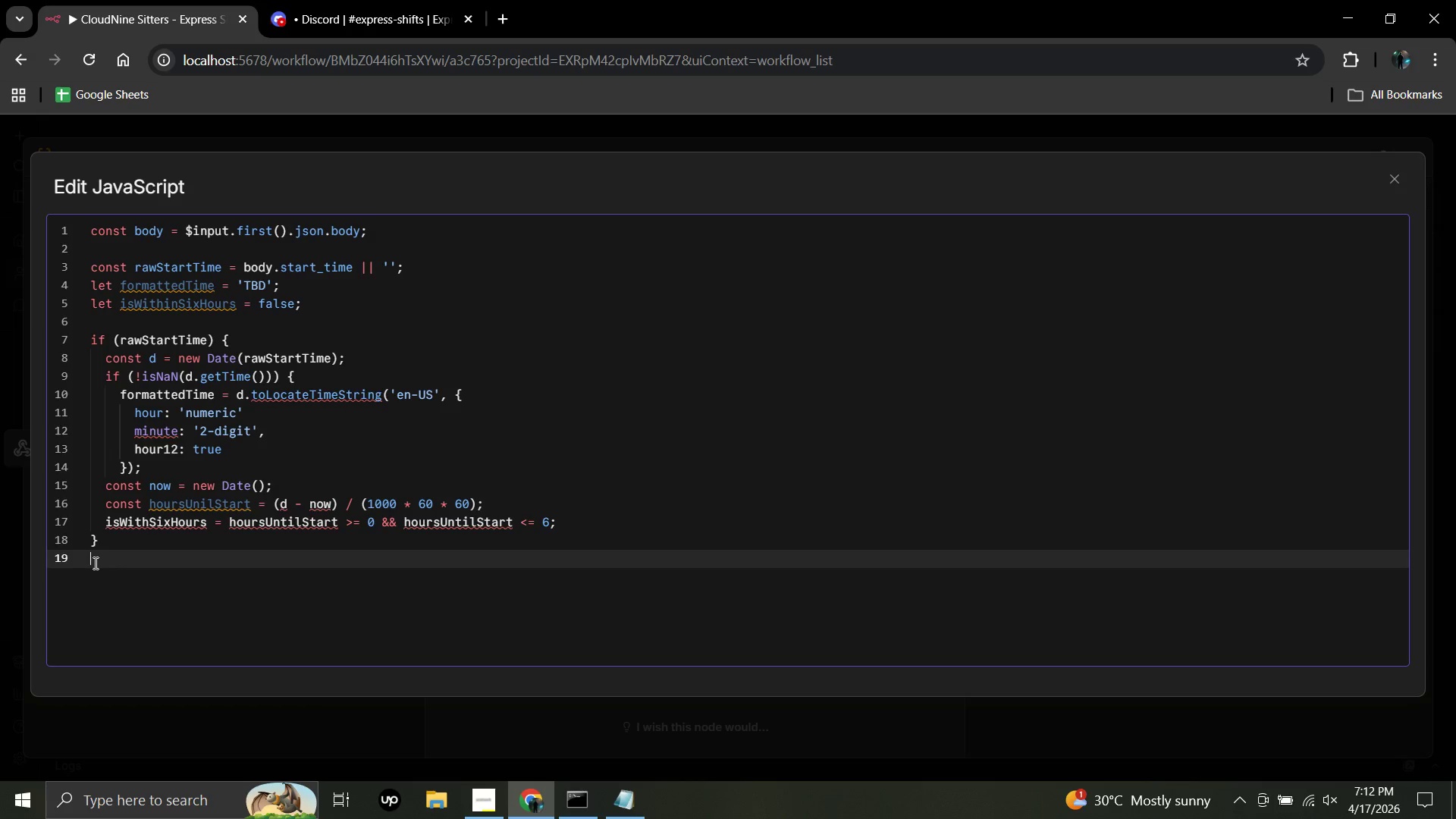 
key(Backspace)
 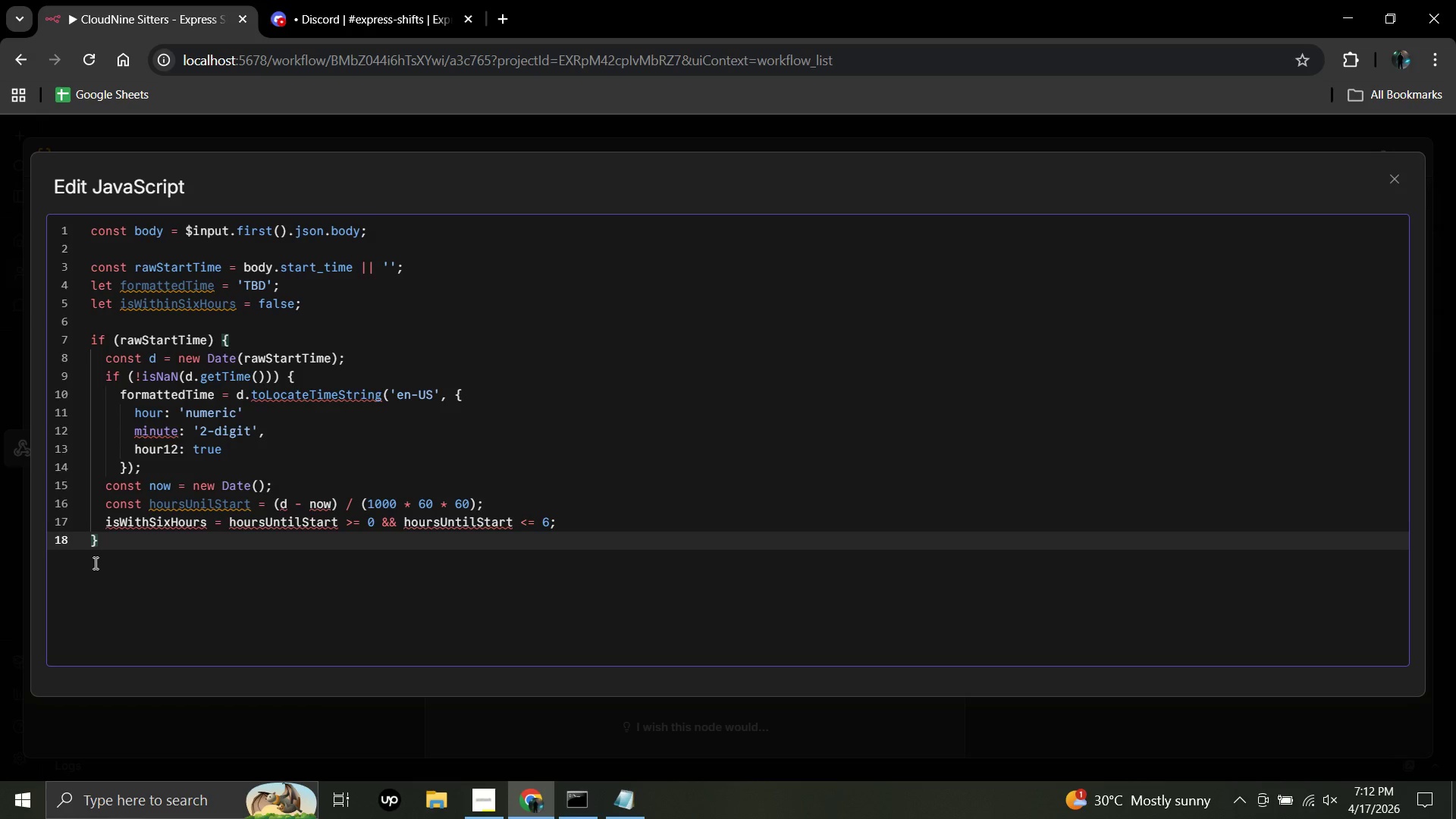 
key(Enter)
 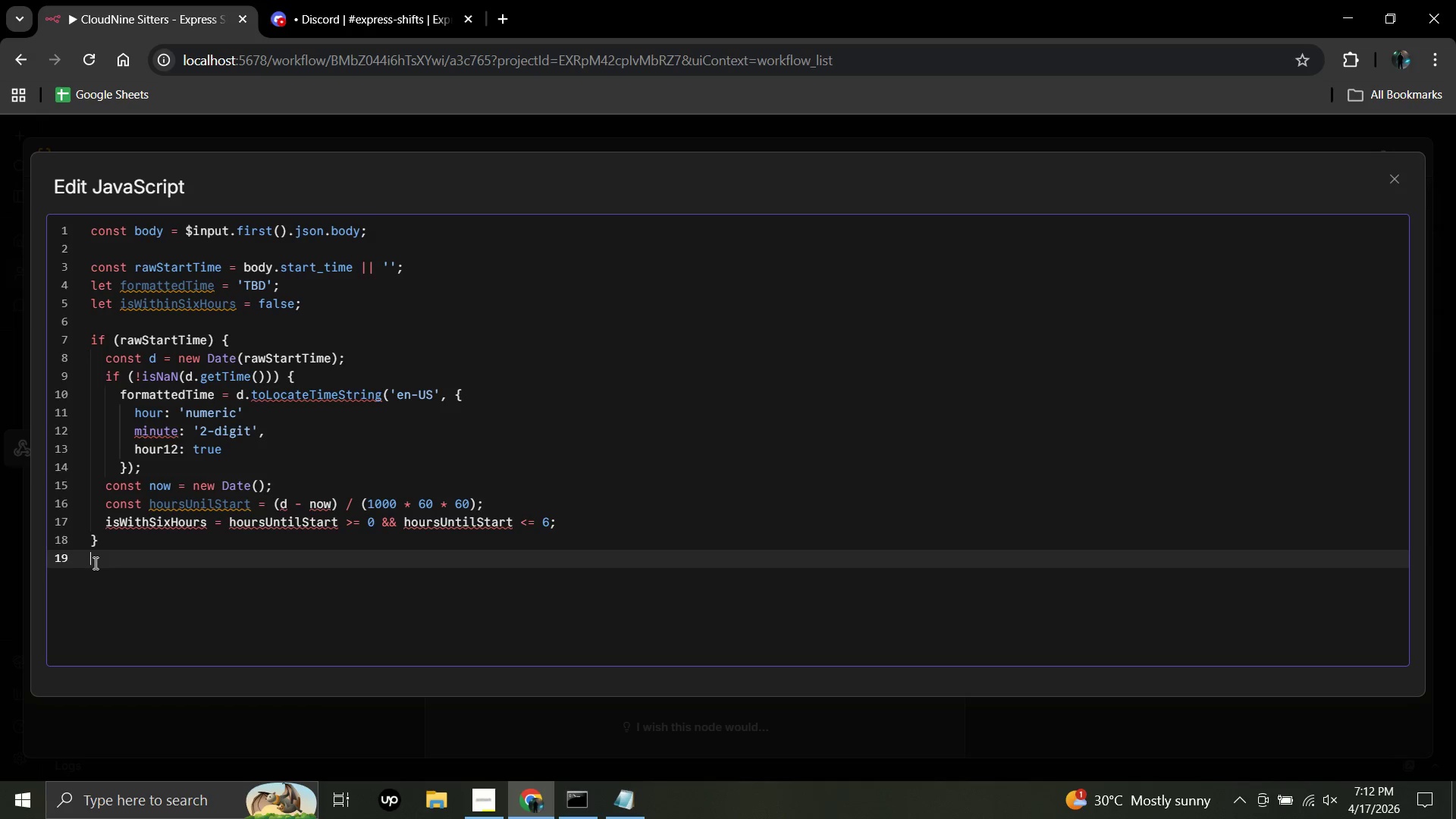 
key(Shift+ShiftRight)
 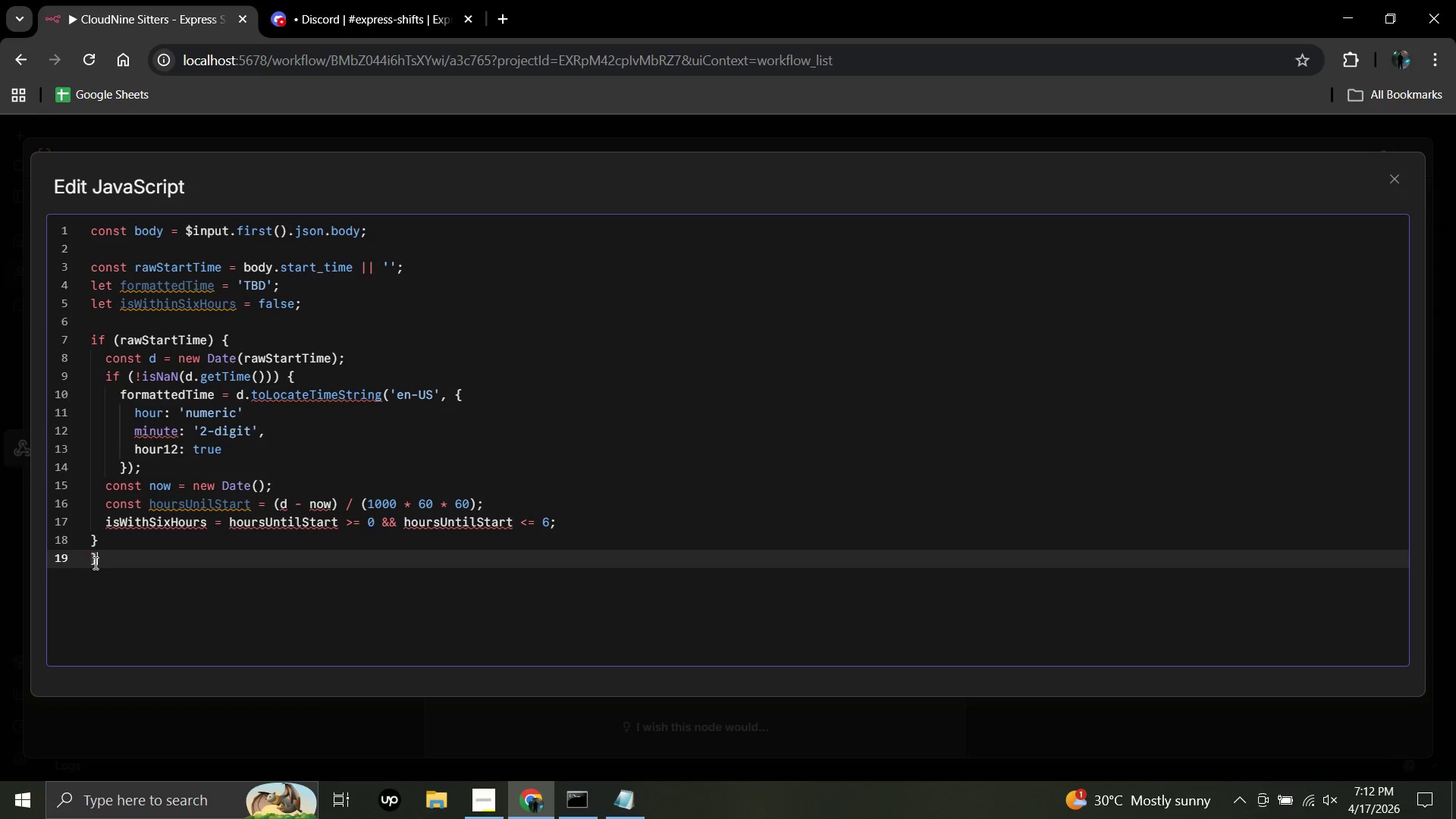 
key(Shift+BracketRight)
 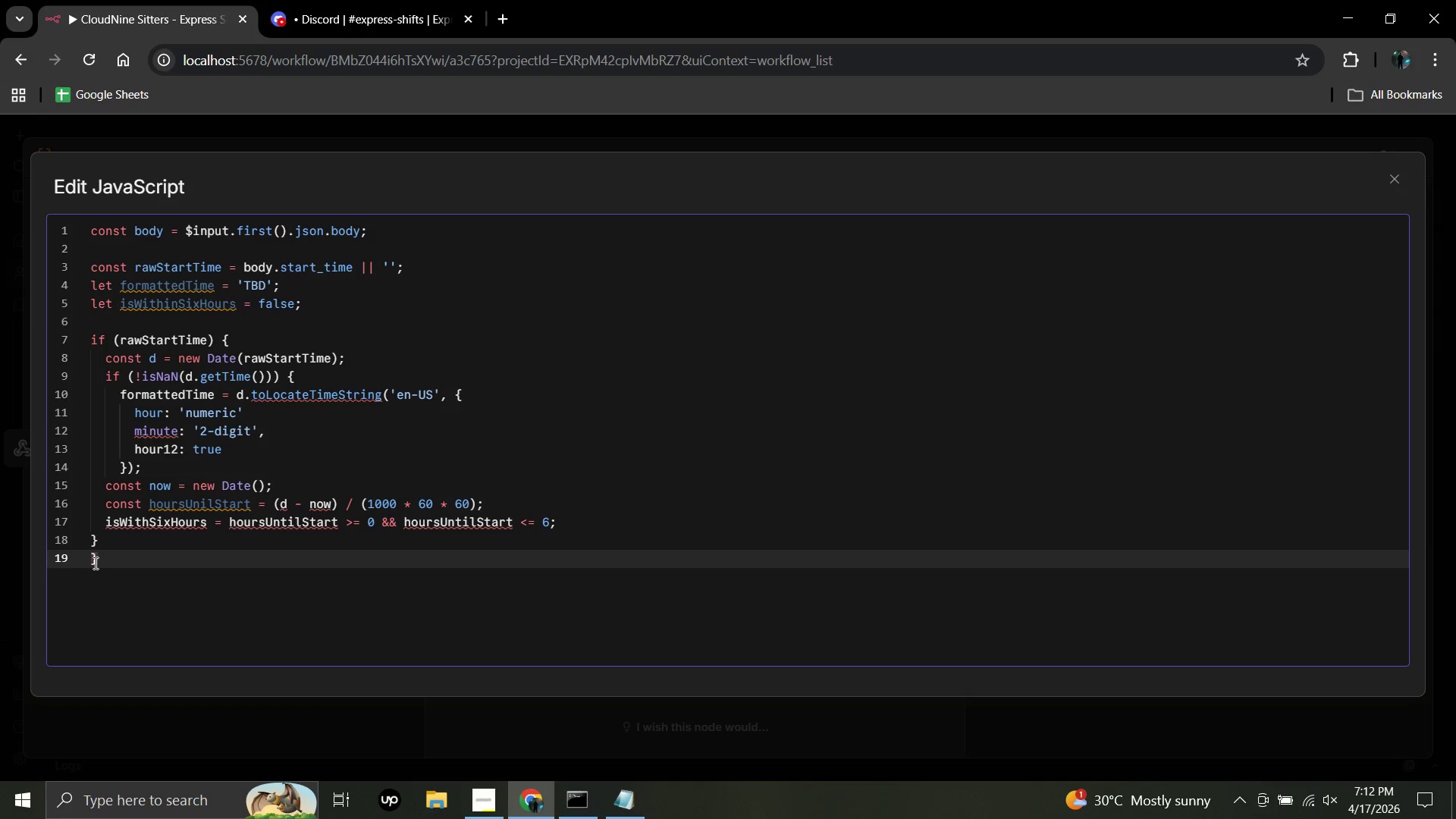 
wait(8.19)
 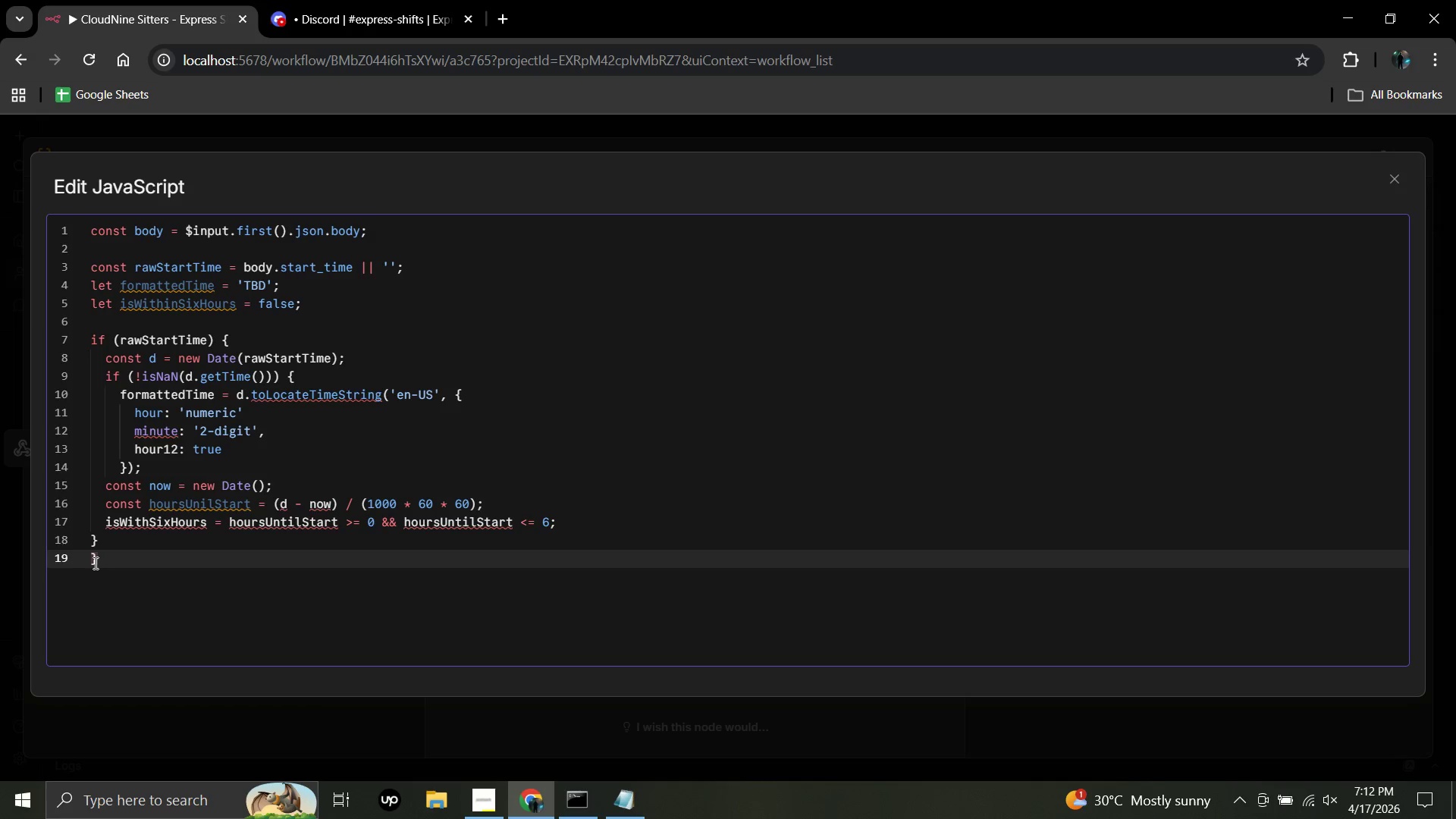 
key(Enter)
 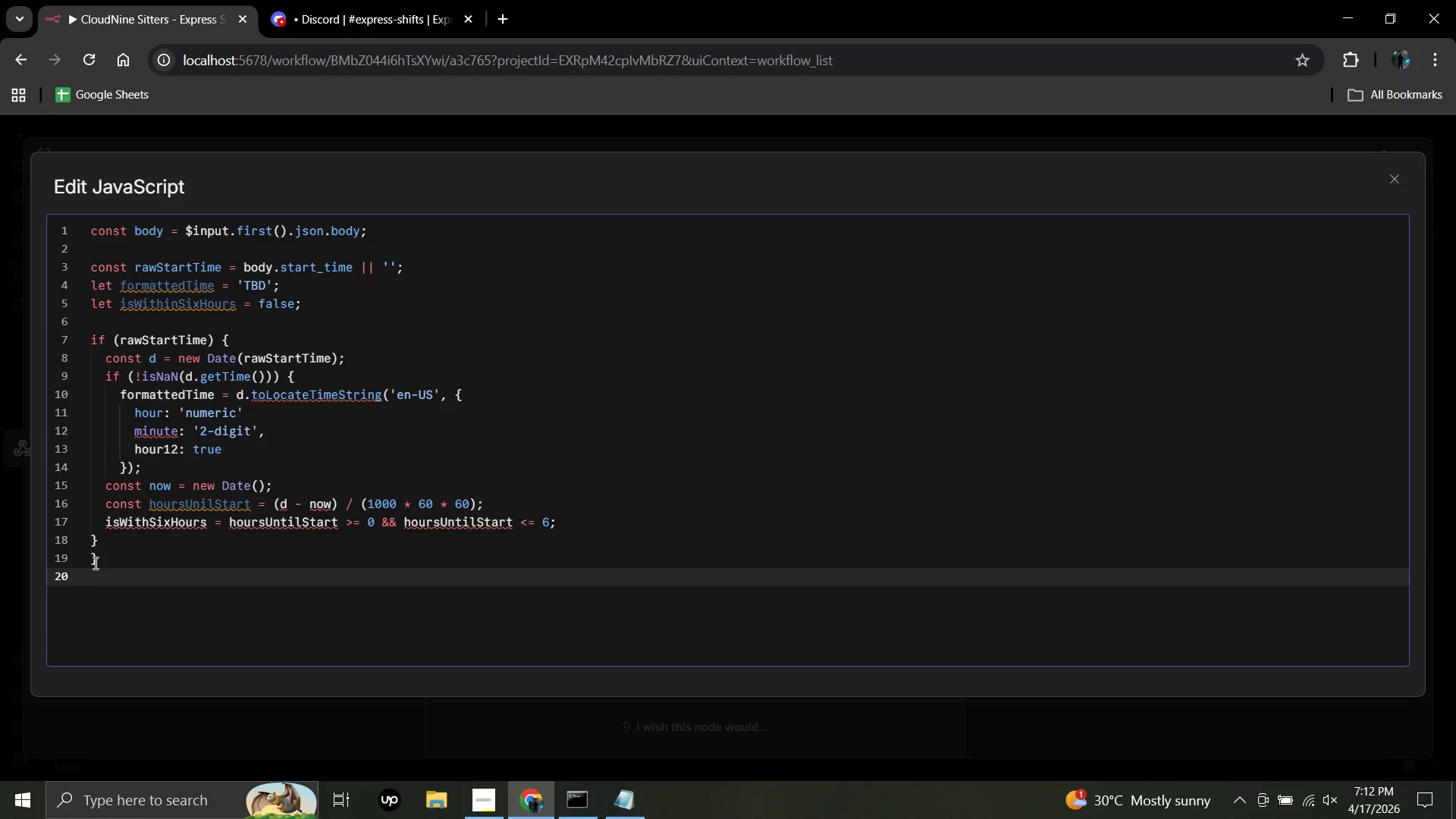 
key(Enter)
 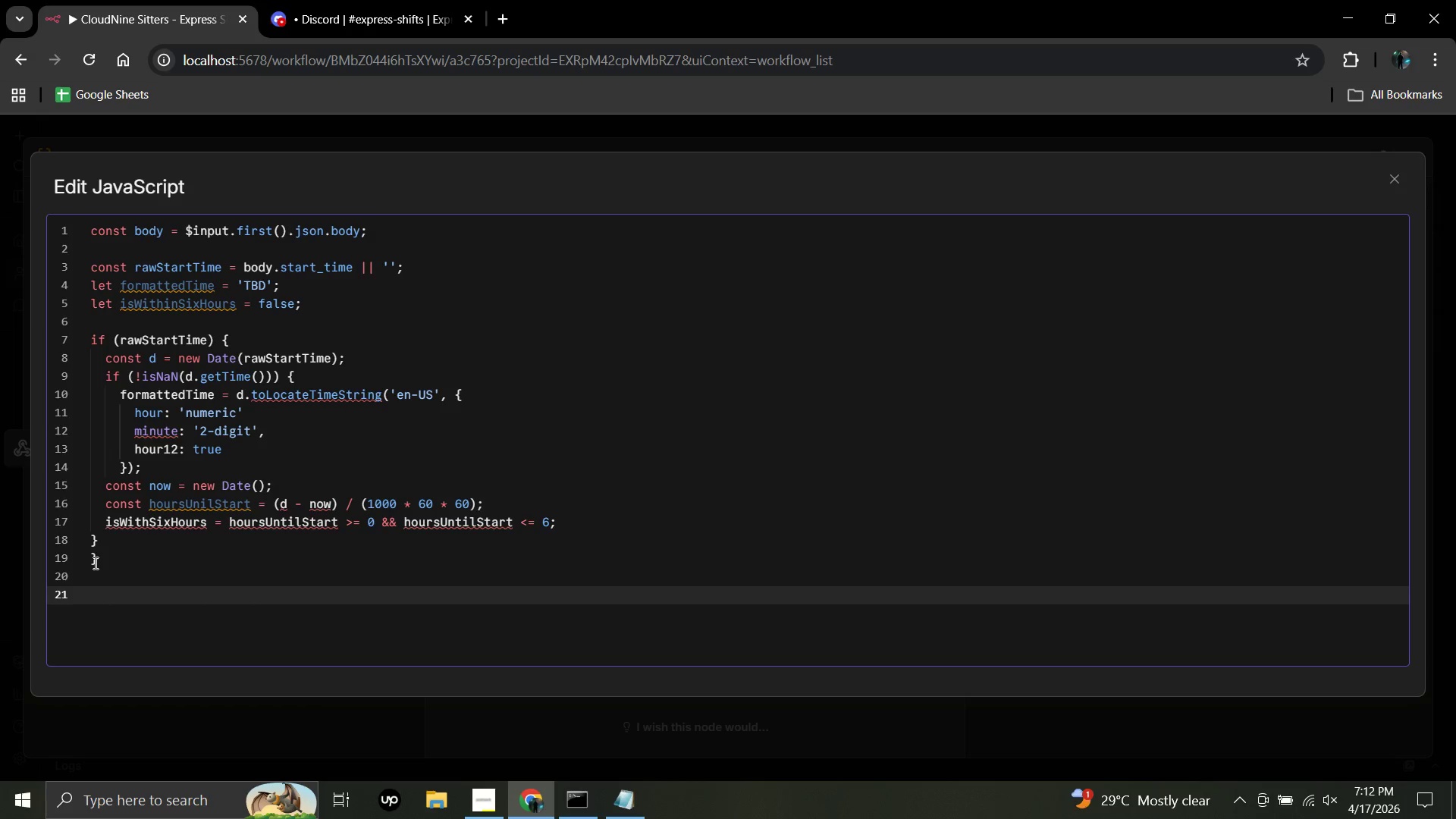 
type(const booking)
 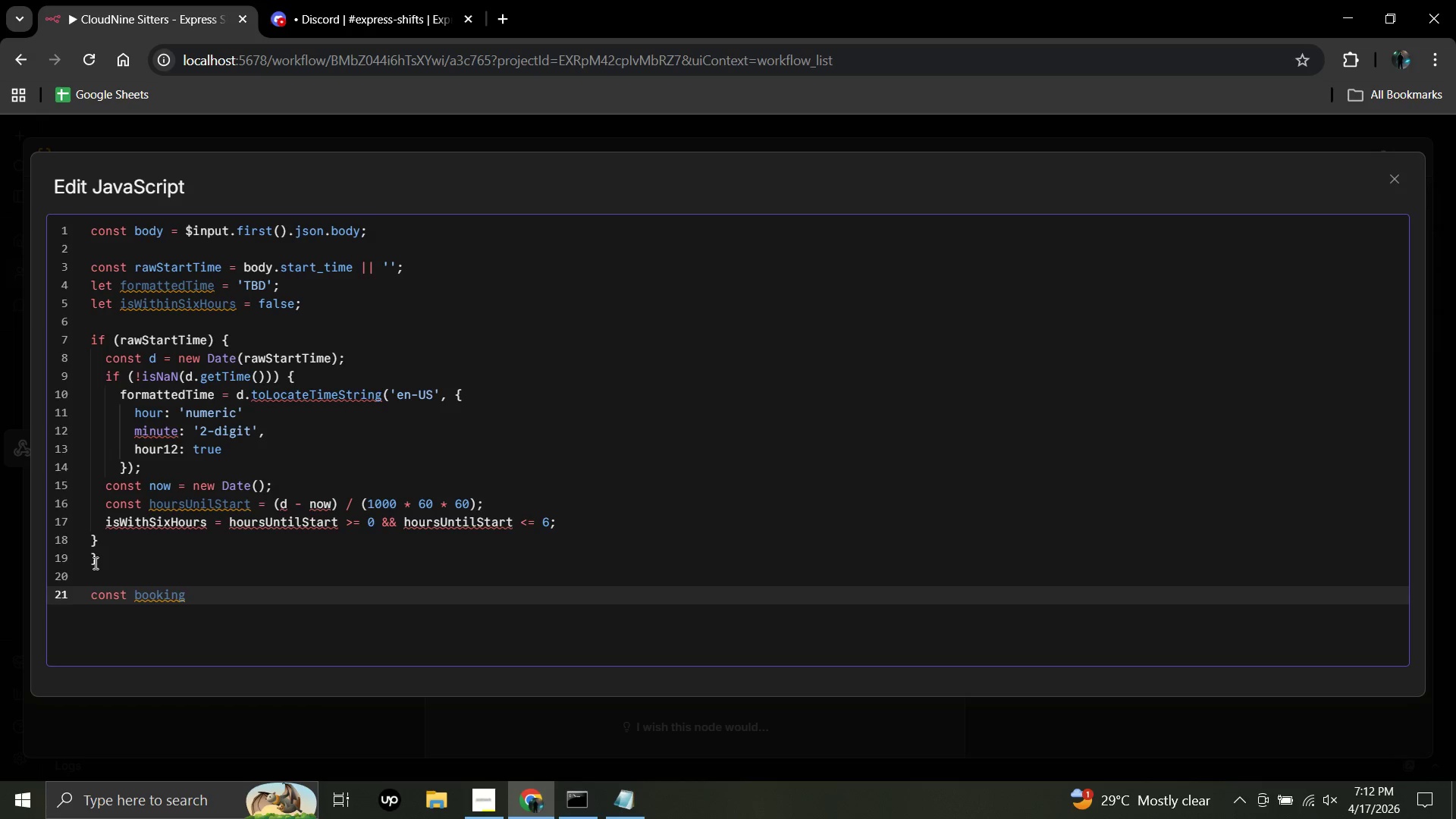 
type(Type)
 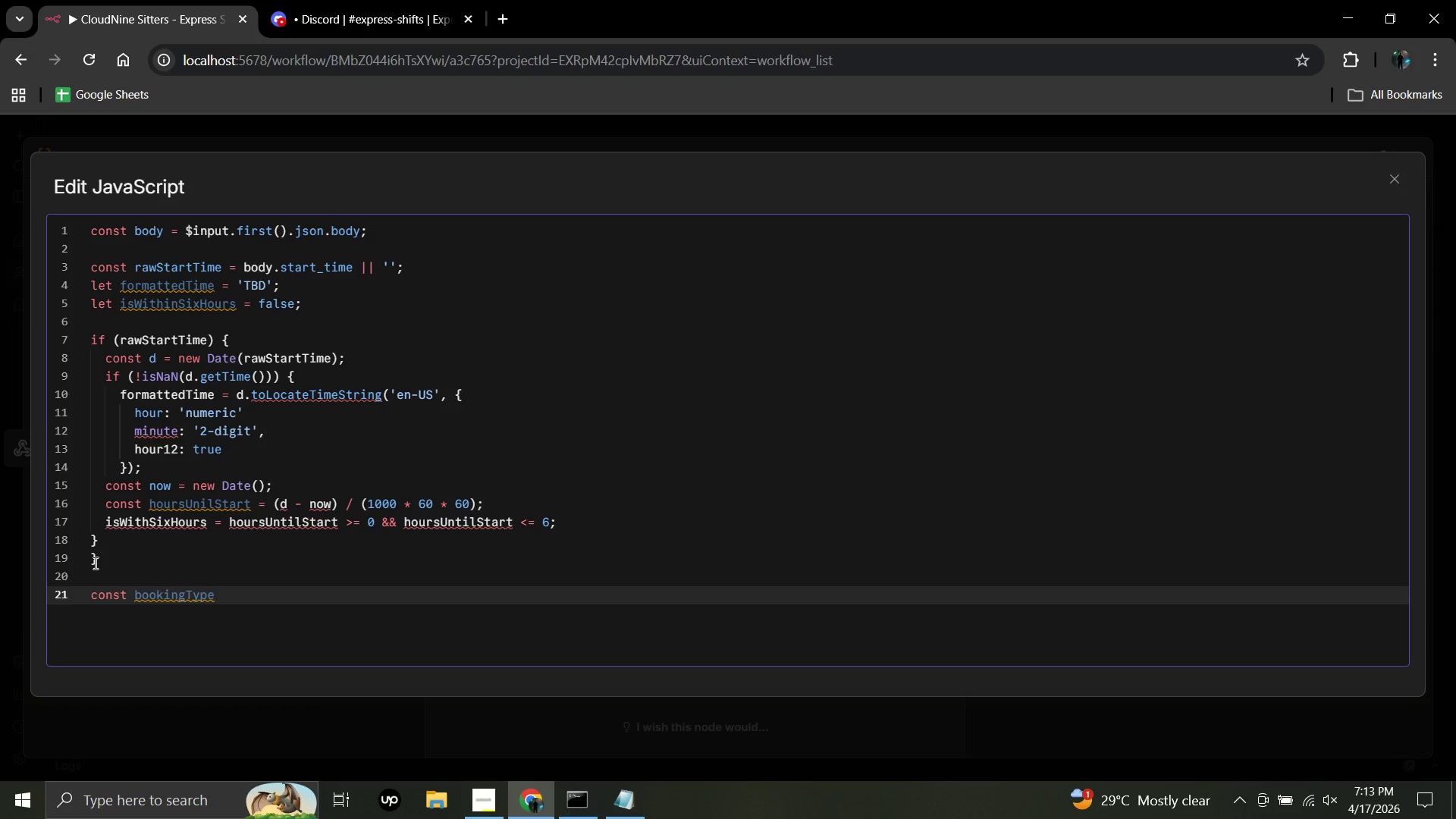 
wait(5.59)
 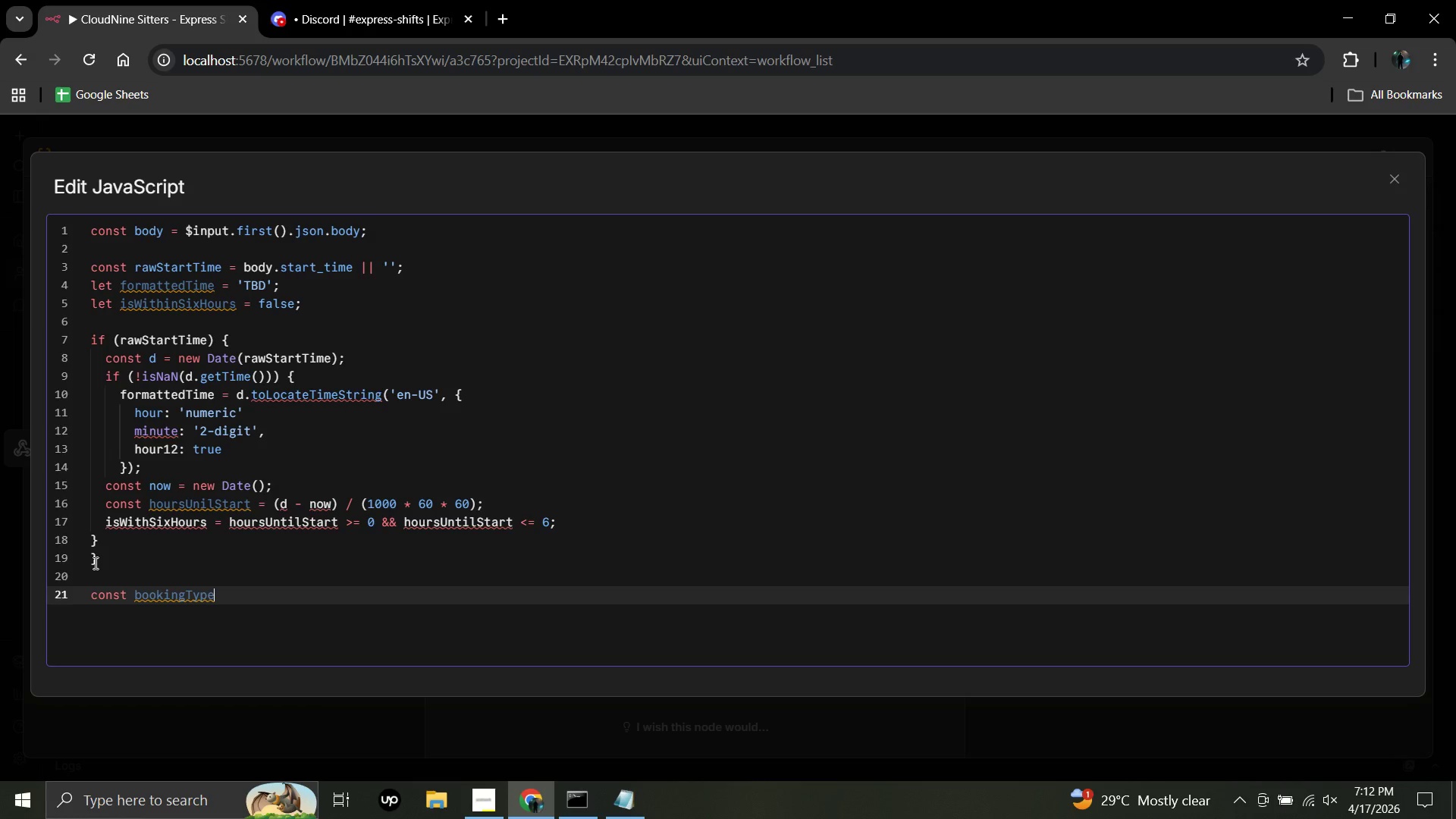 
key(Space)
 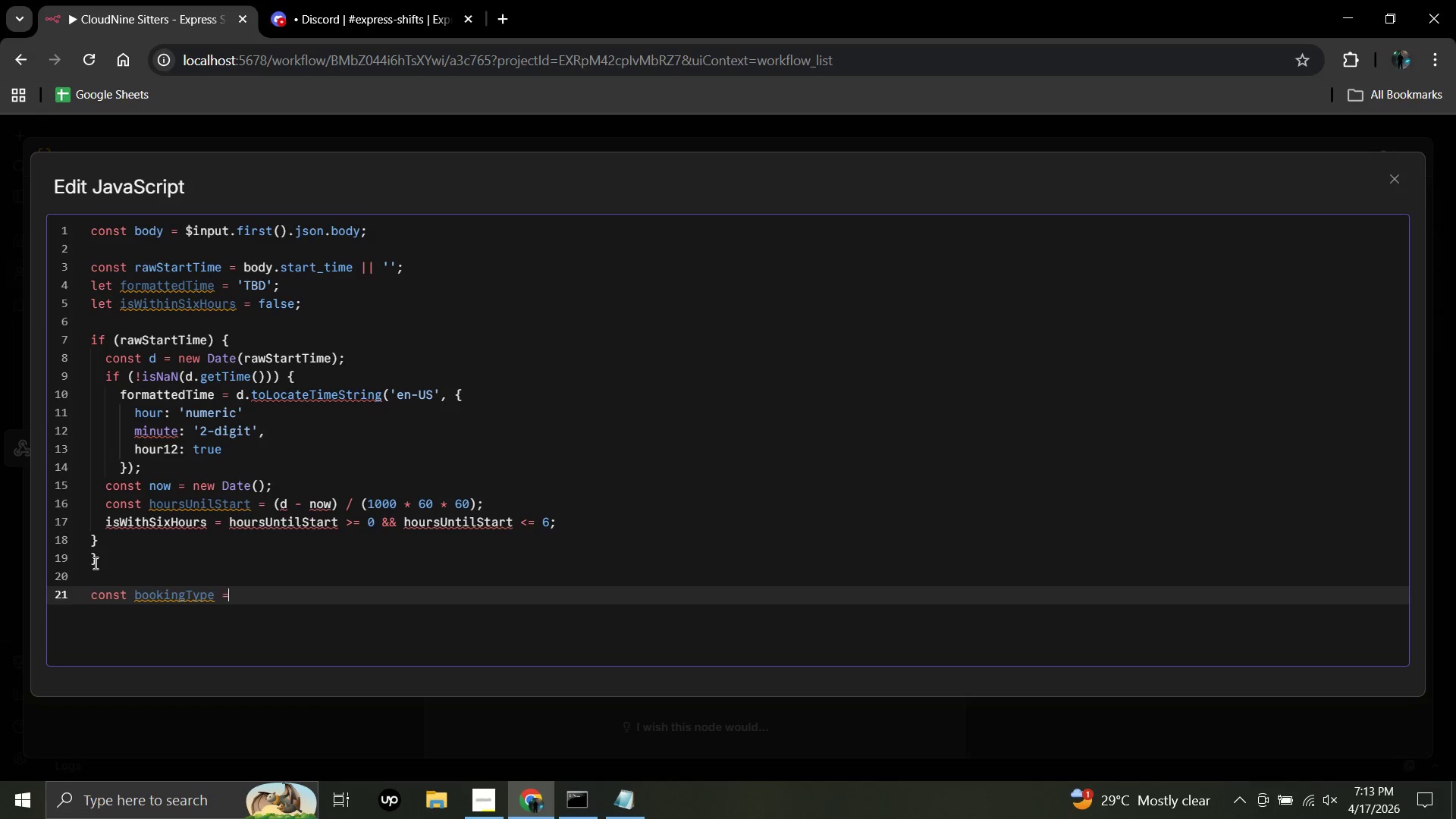 
key(Equal)
 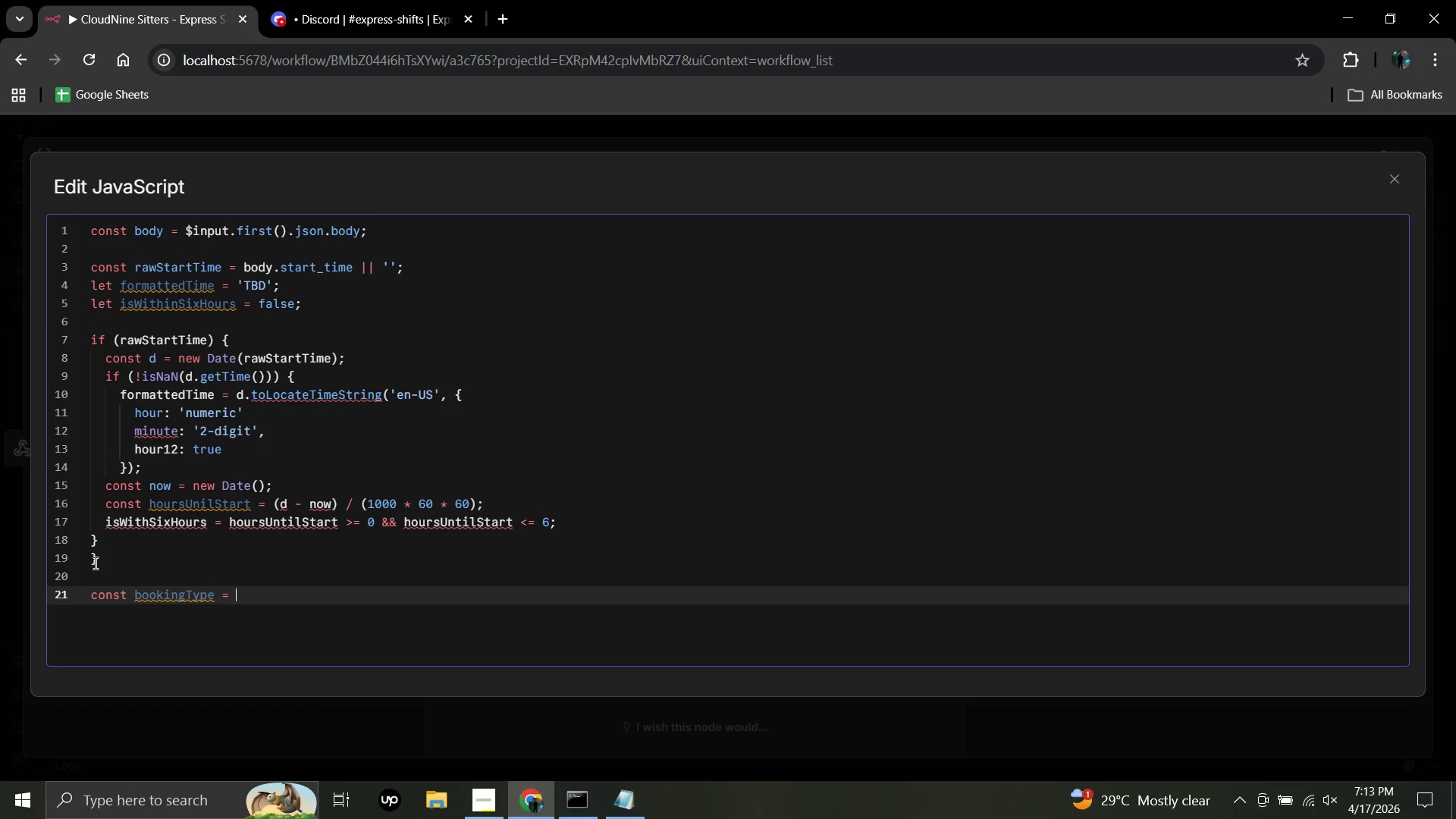 
key(Space)
 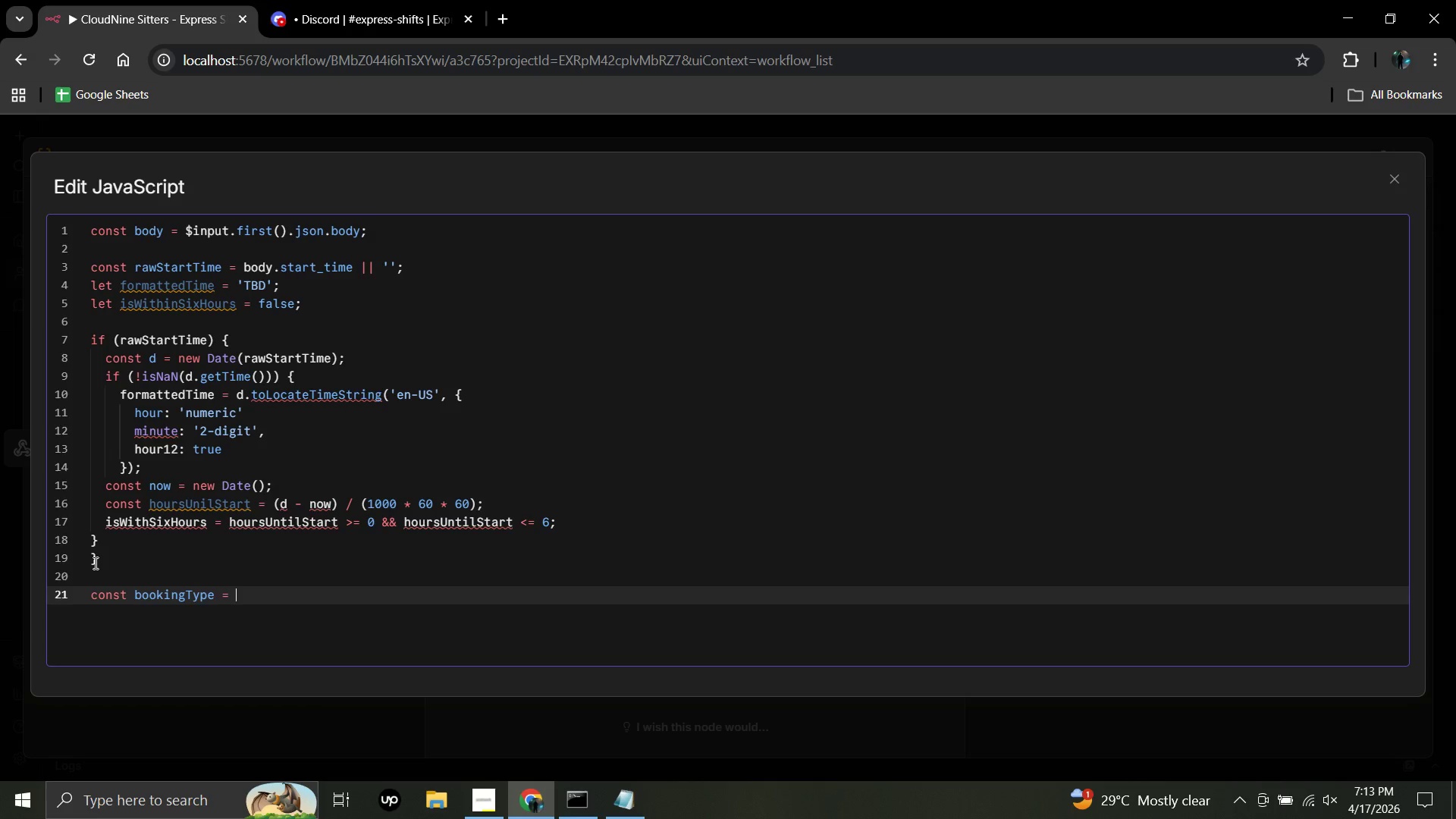 
type((body)
 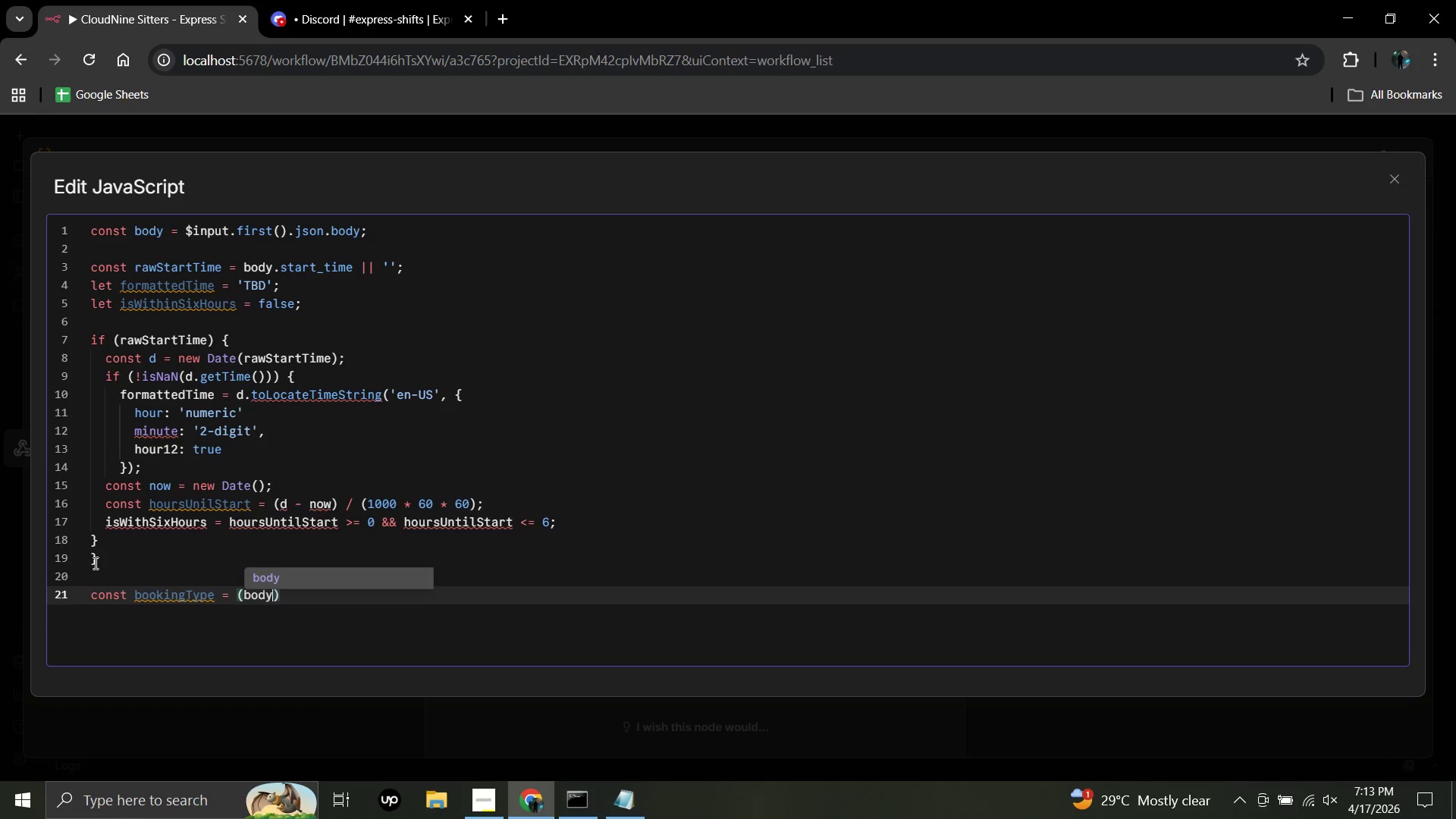 
type(.booking)
 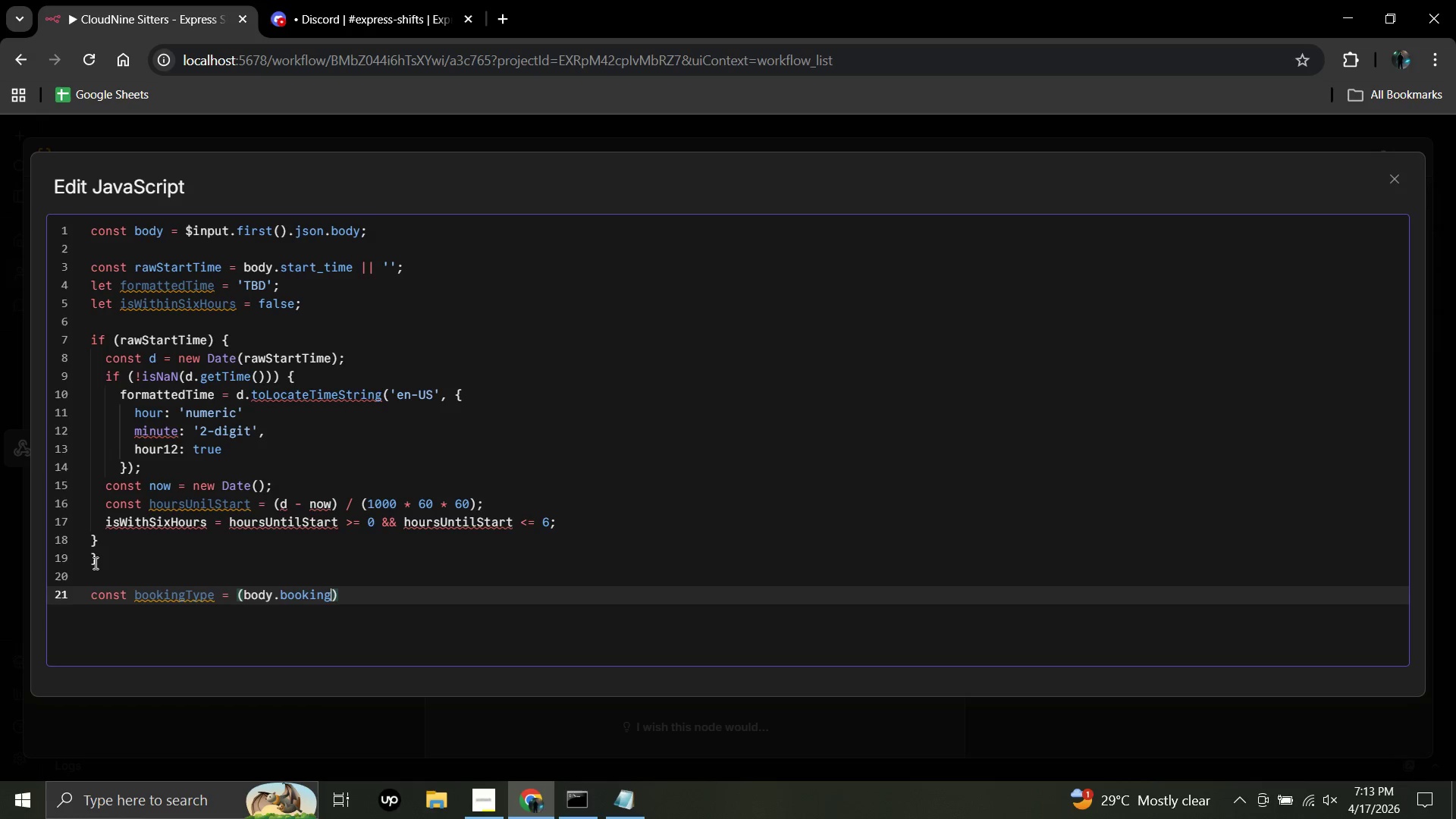 
key(Shift+0)
 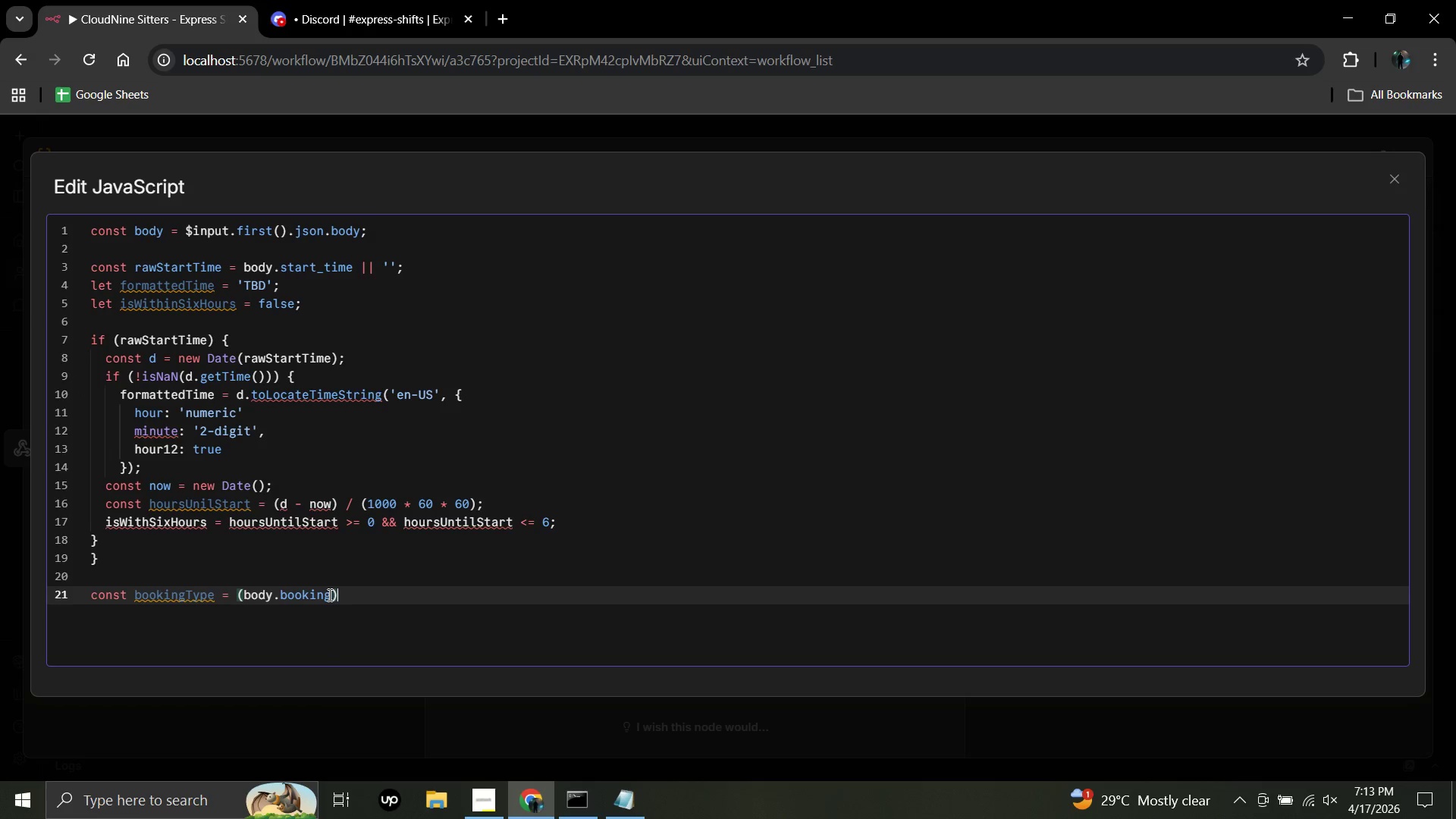 
wait(5.16)
 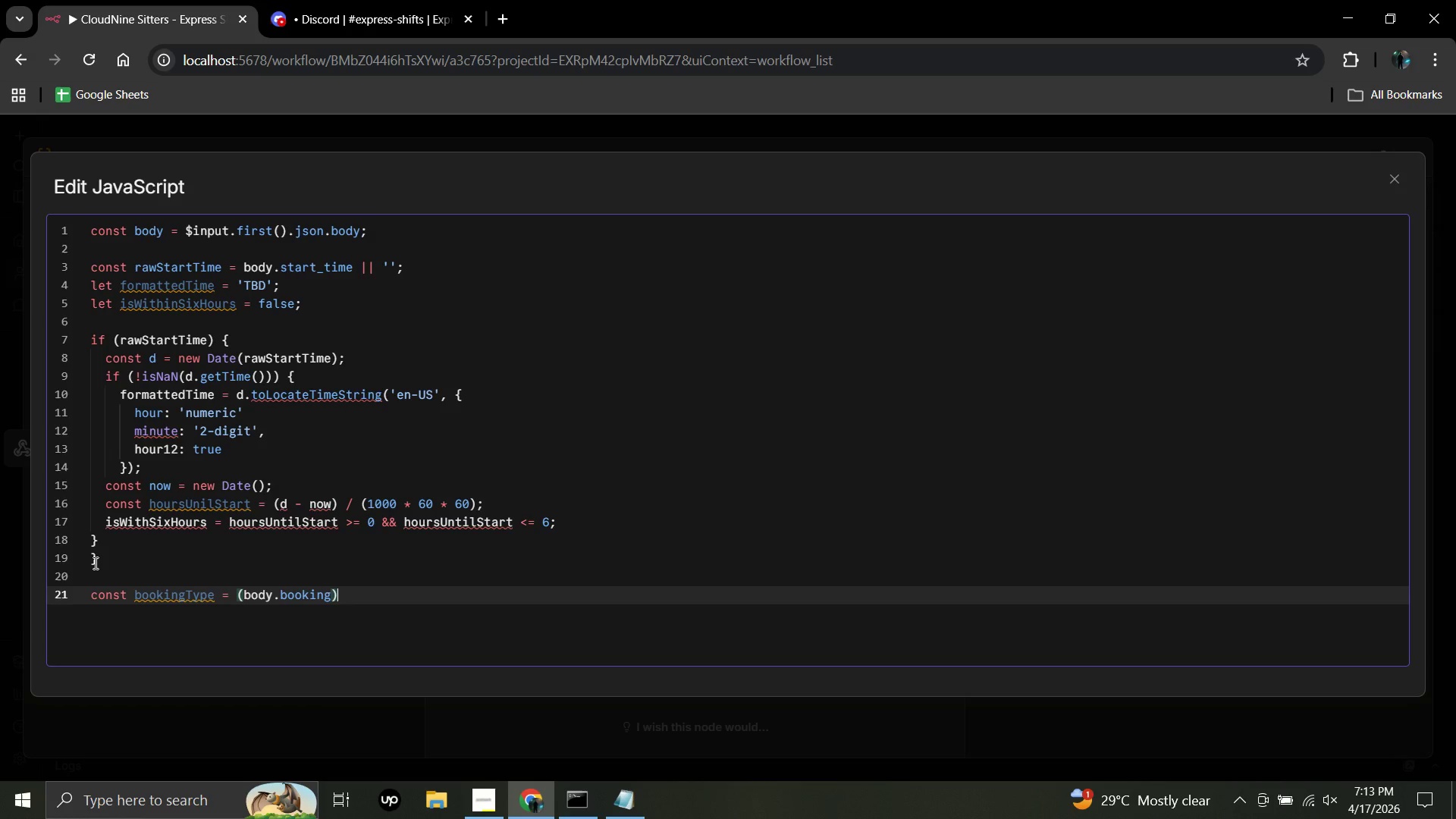 
left_click([331, 596])
 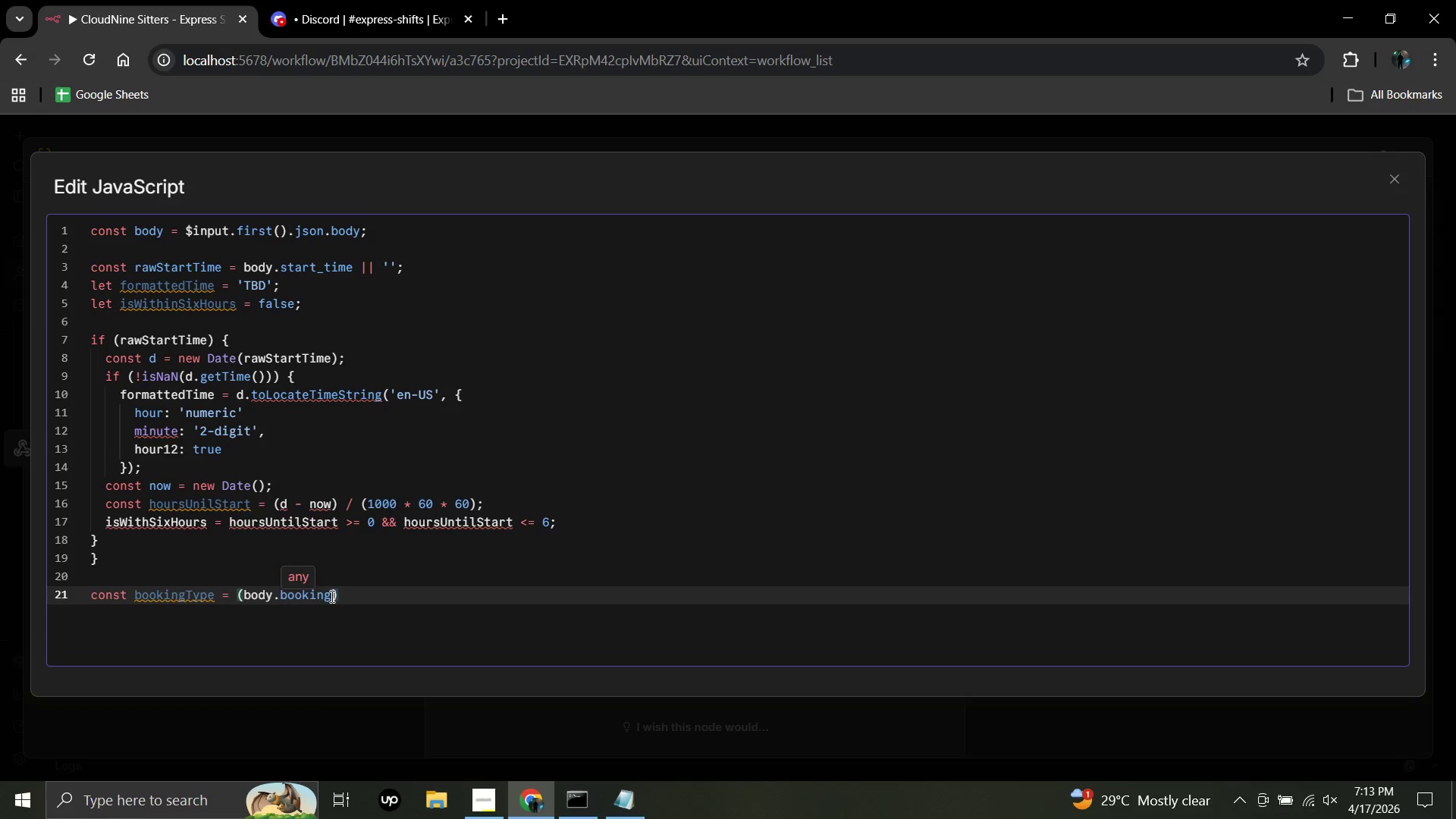 
wait(7.52)
 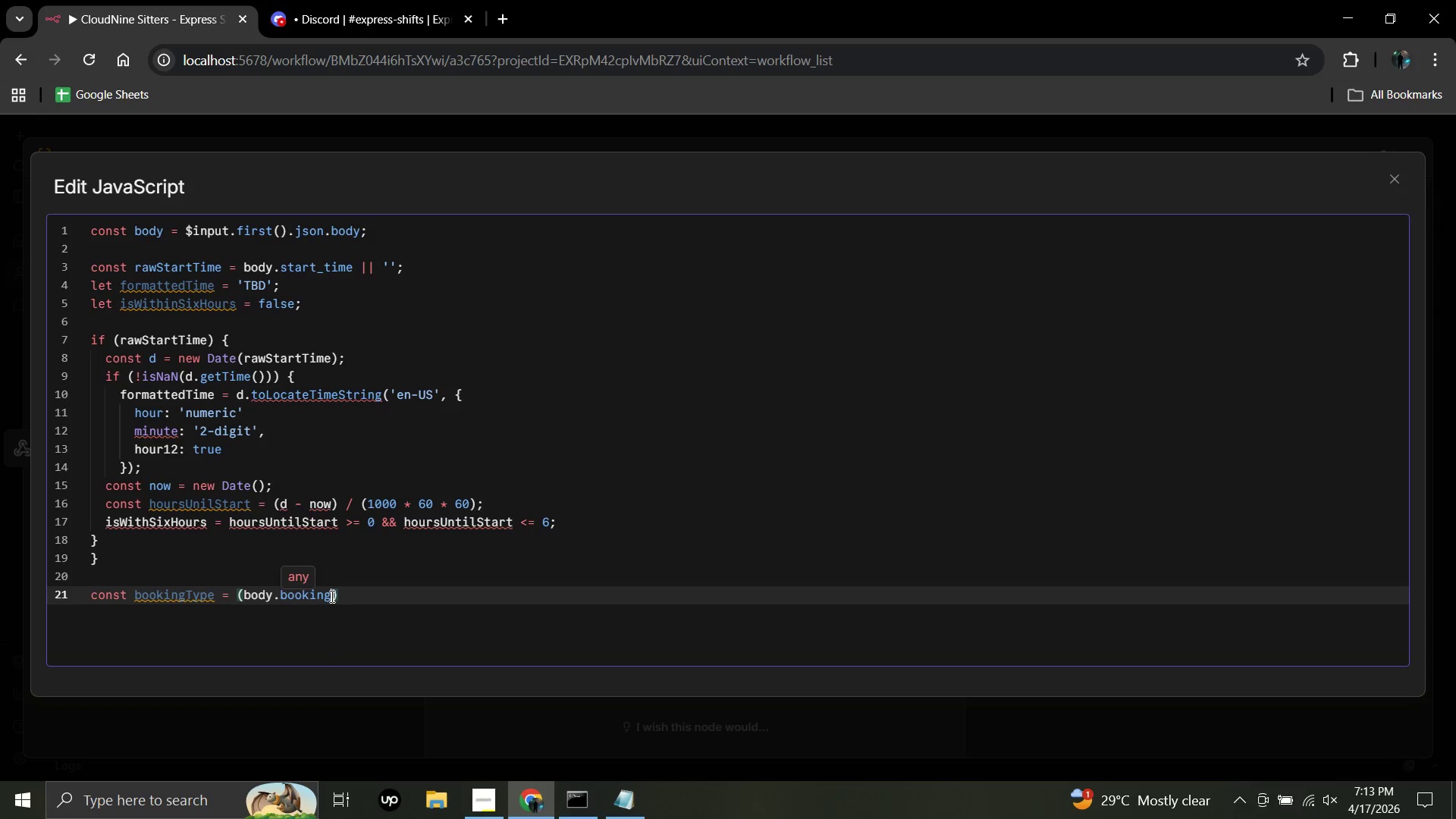 
key(Shift+Minus)
 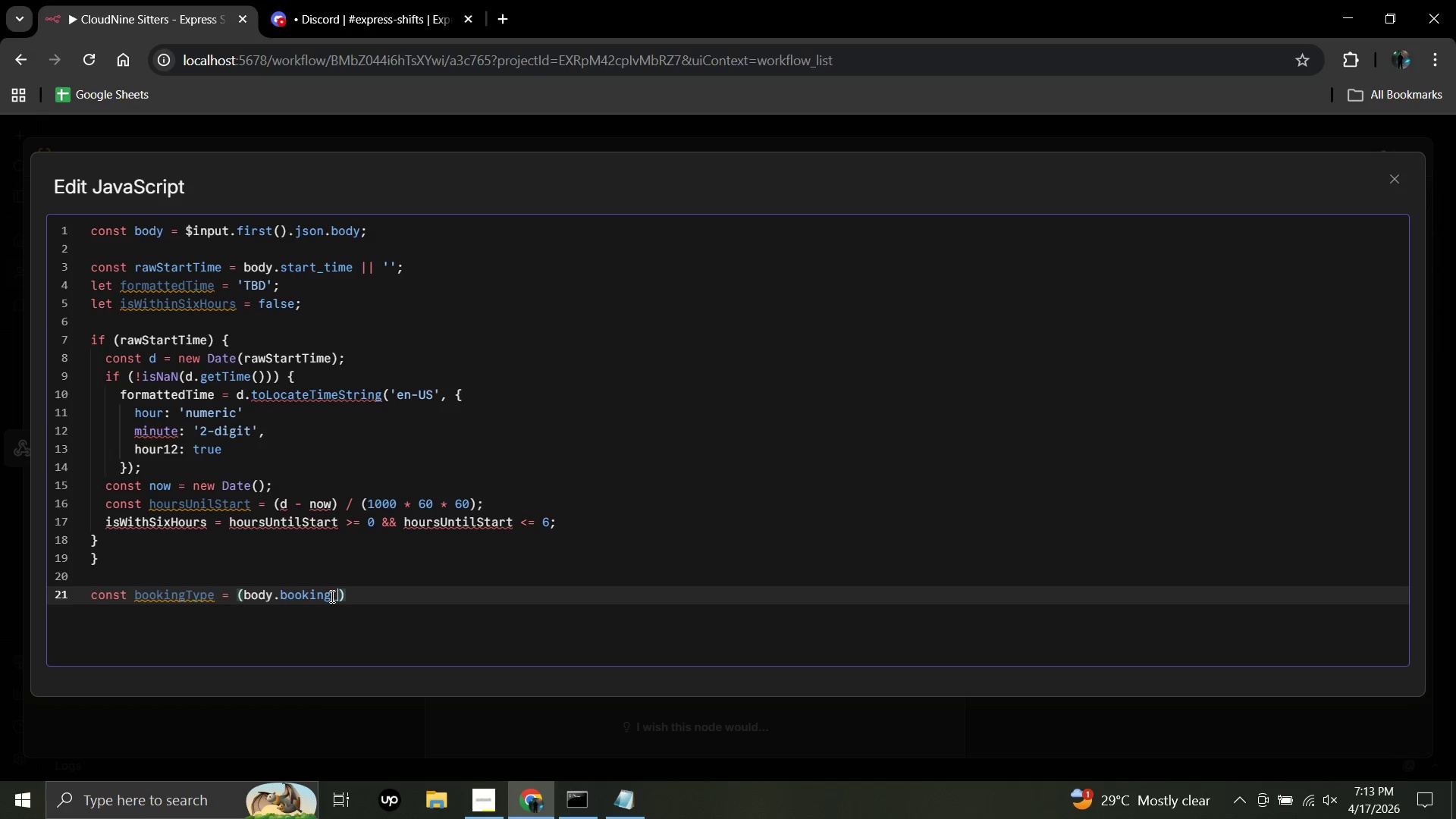 
wait(7.03)
 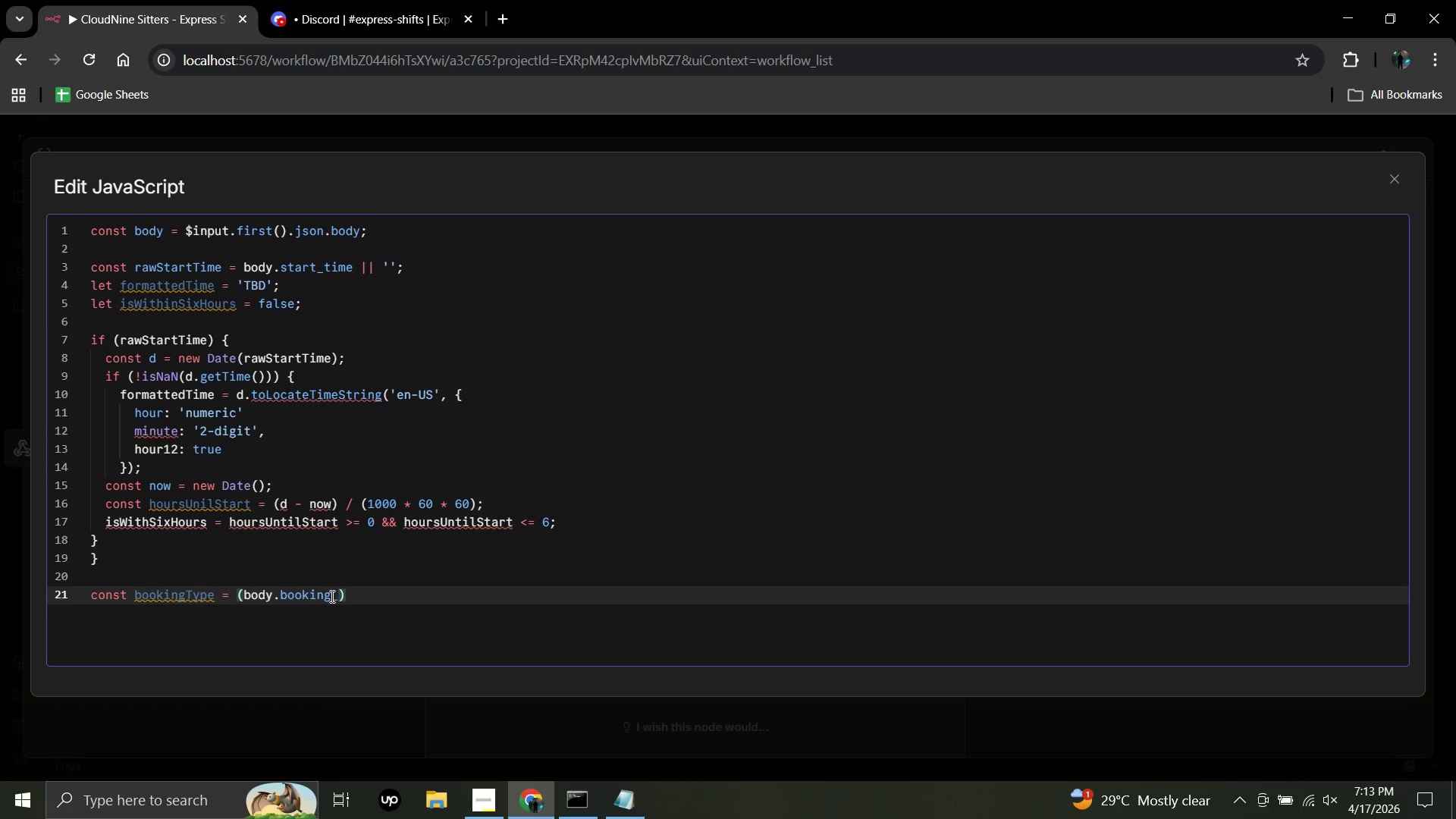 
type(type)
 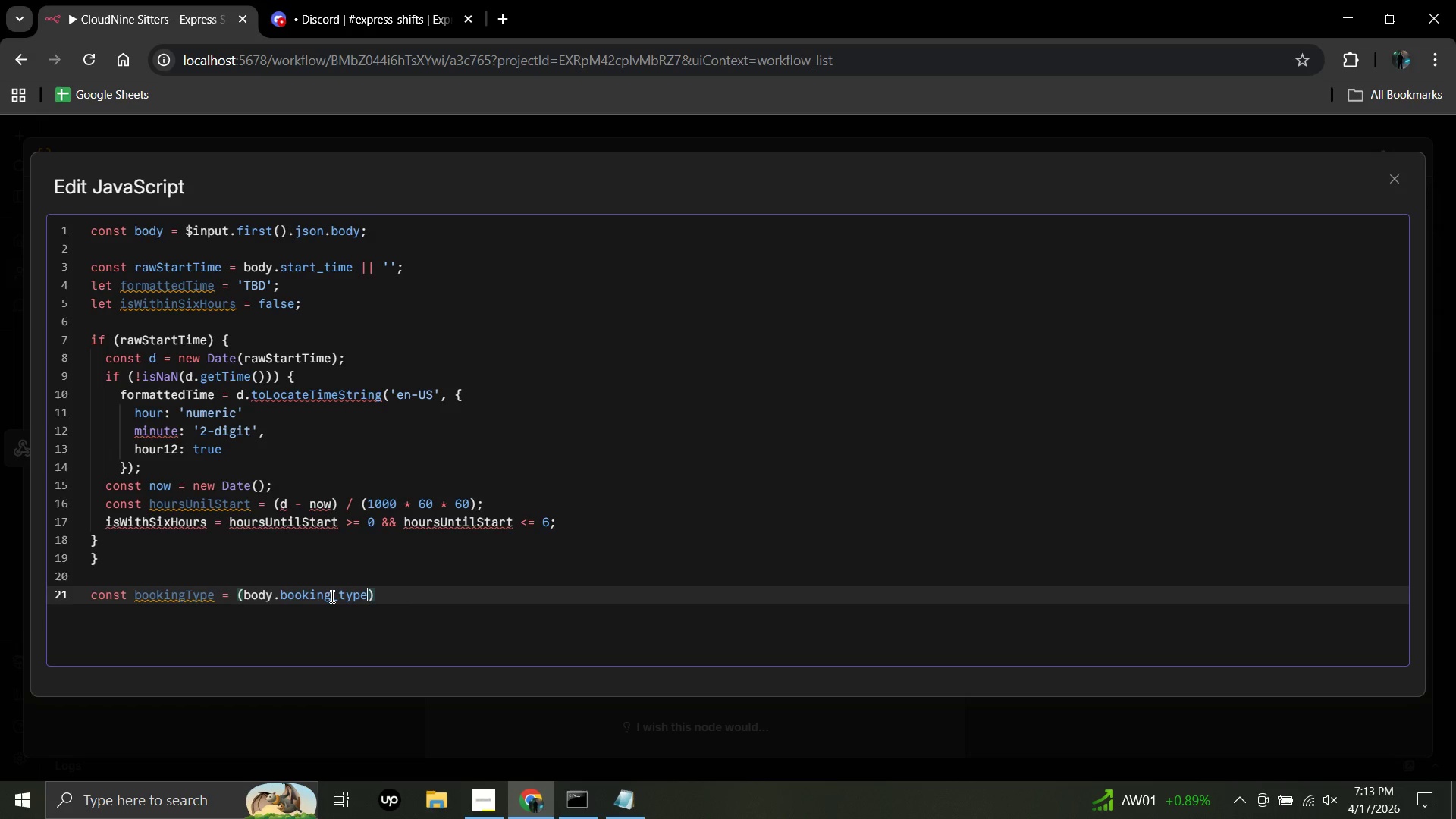 
wait(12.45)
 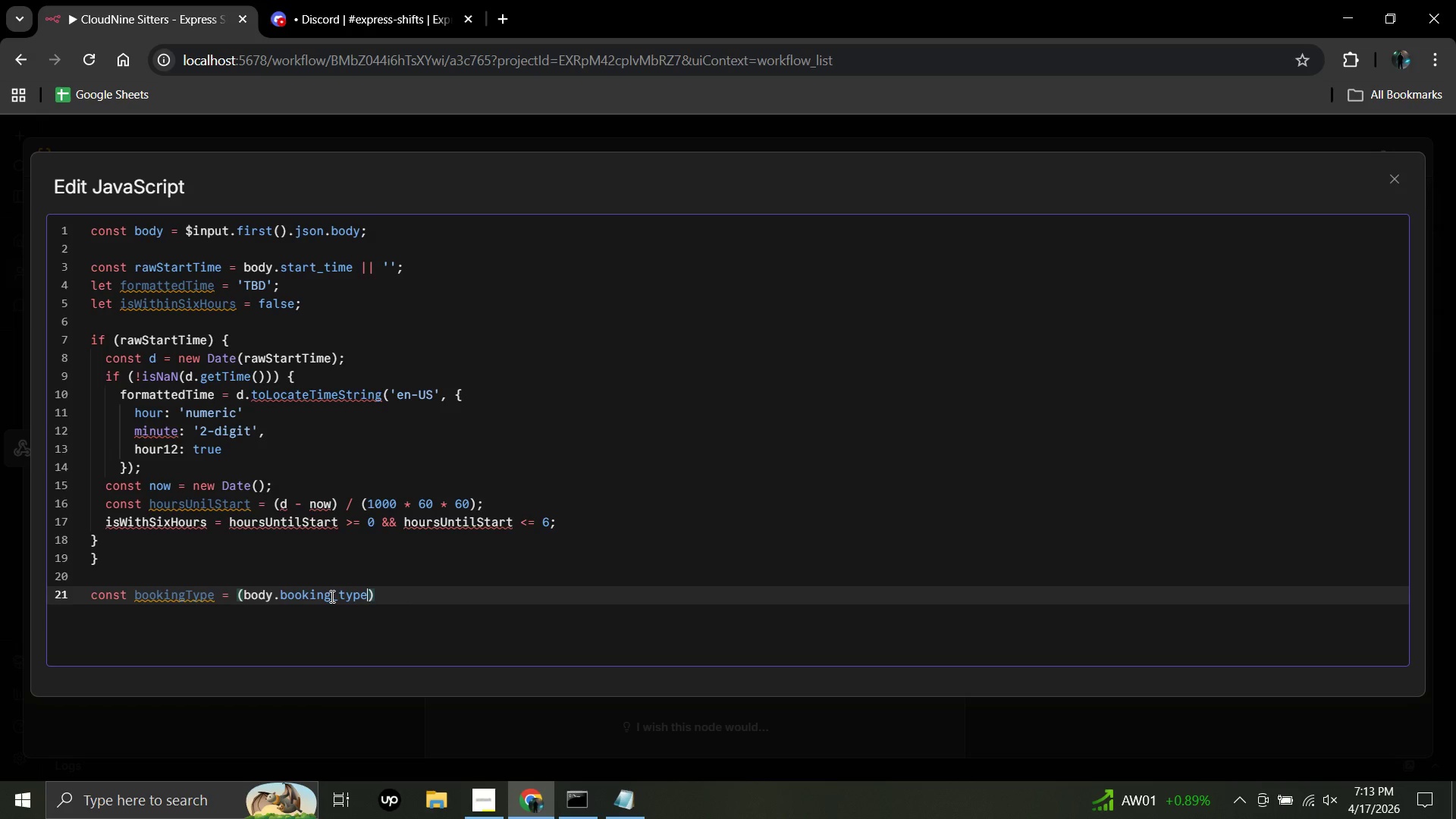 
key(Space)
 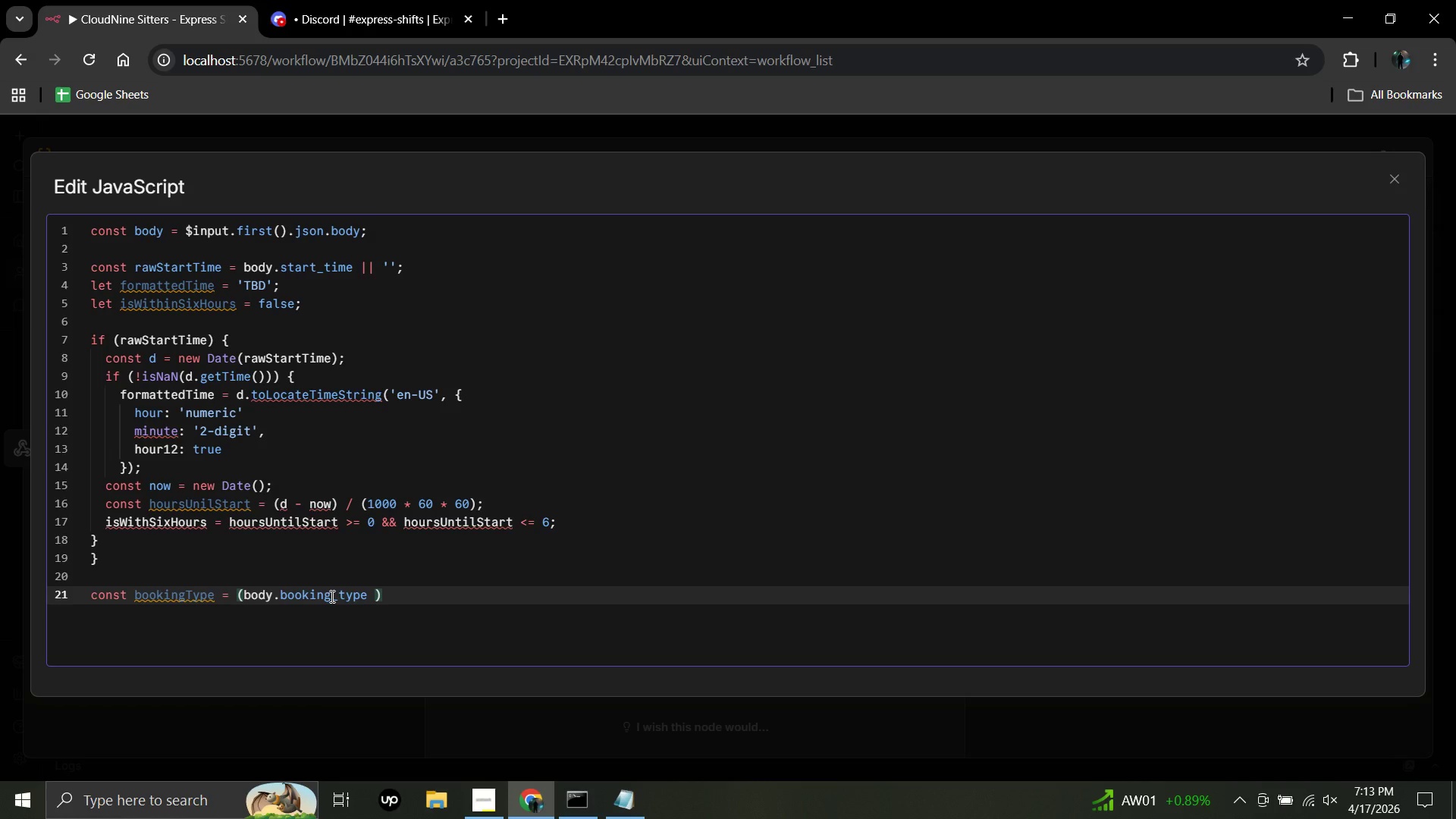 
hold_key(key=ShiftRight, duration=0.58)
 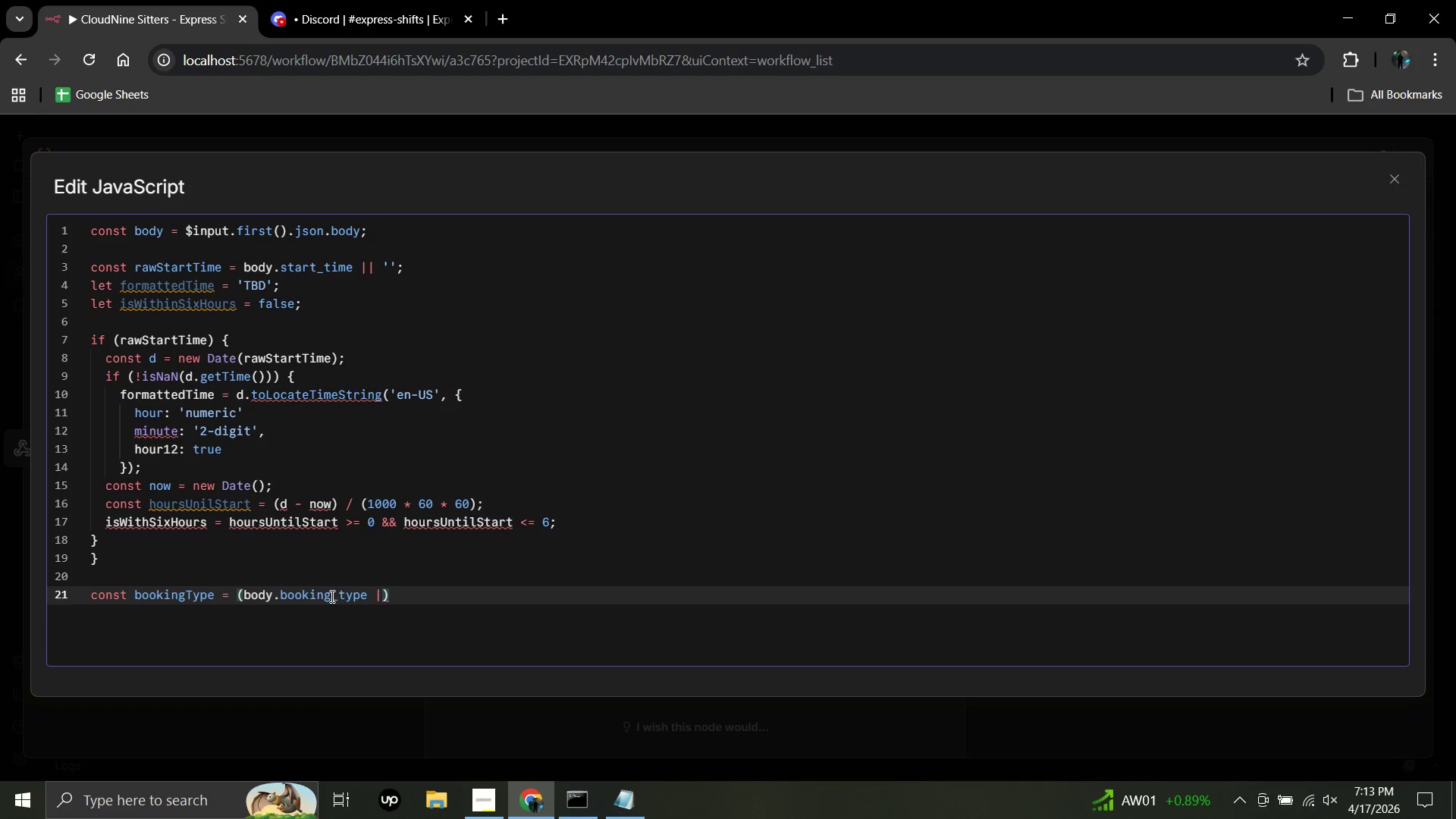 
hold_key(key=Backslash, duration=0.31)
 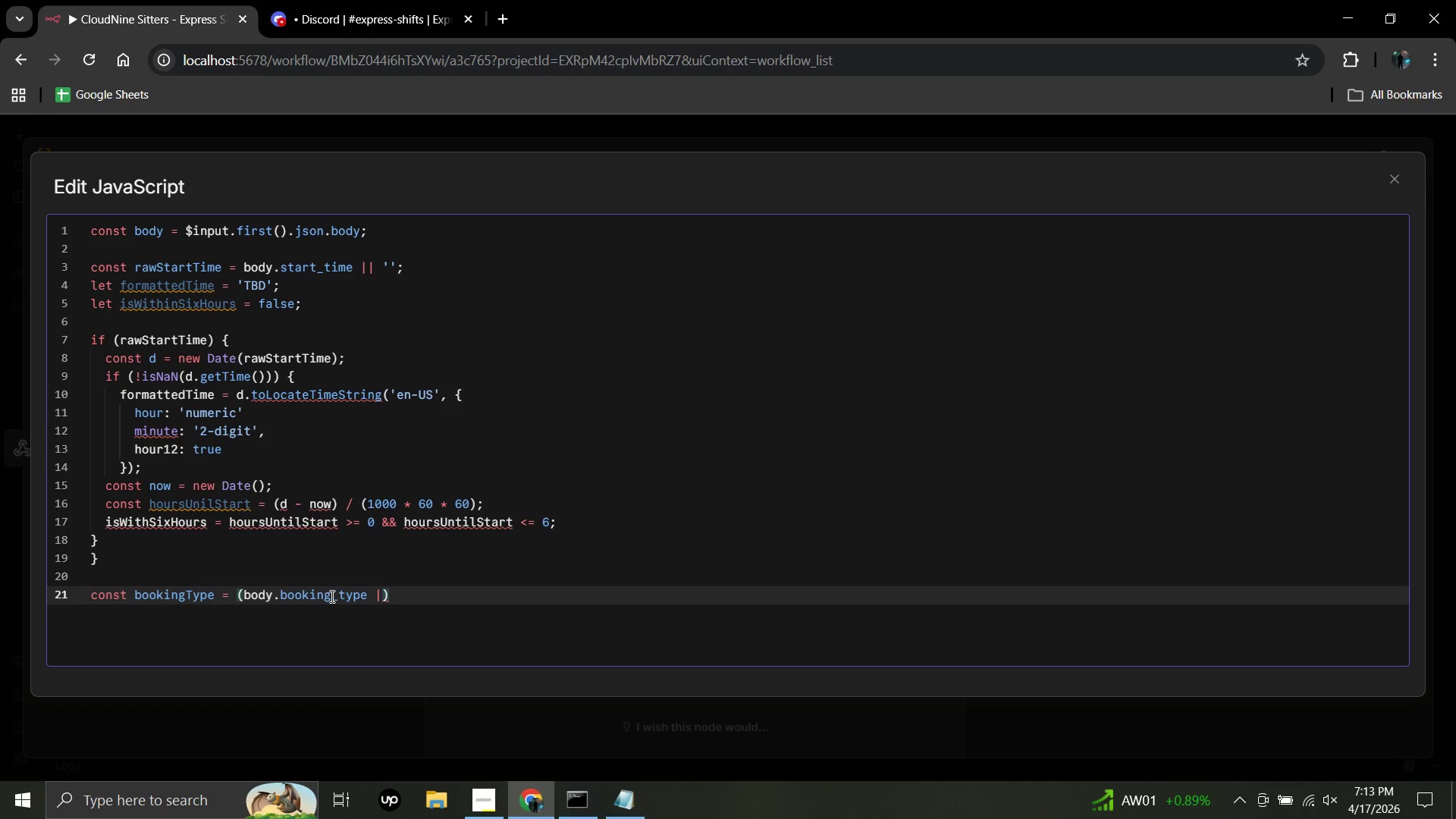 
key(Shift+Backslash)
 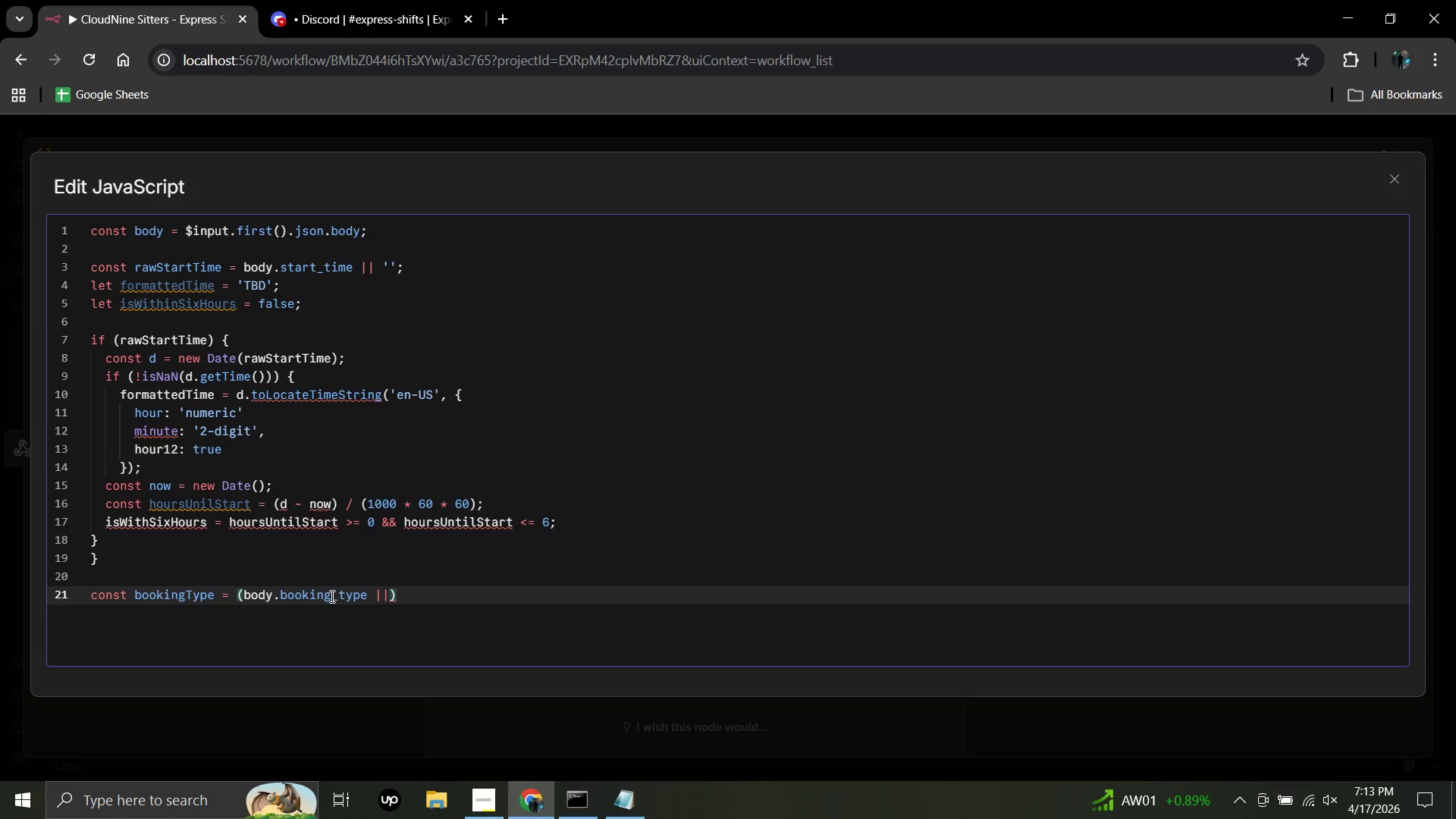 
key(Space)
 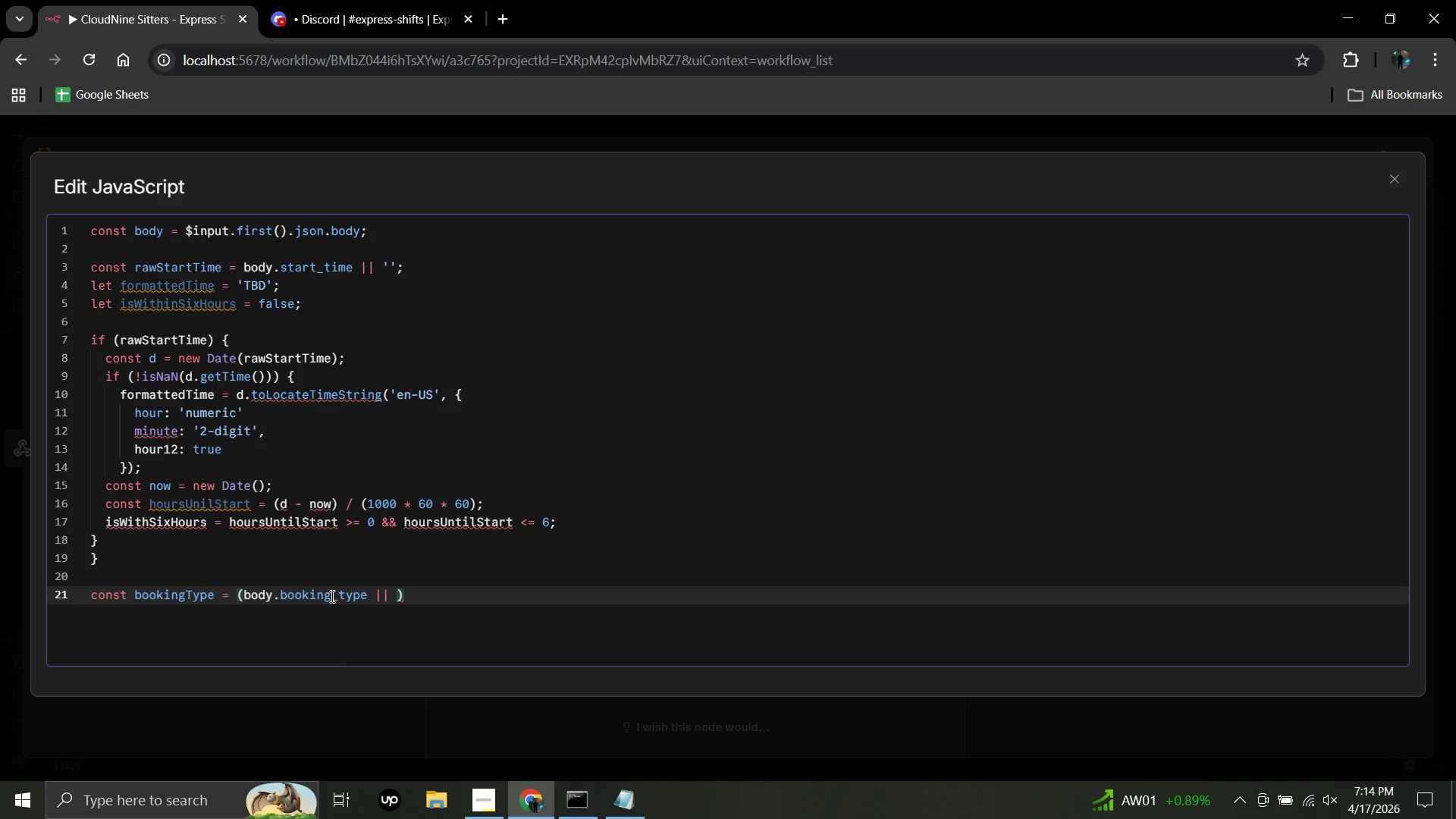 
key(Shift+Quote)
 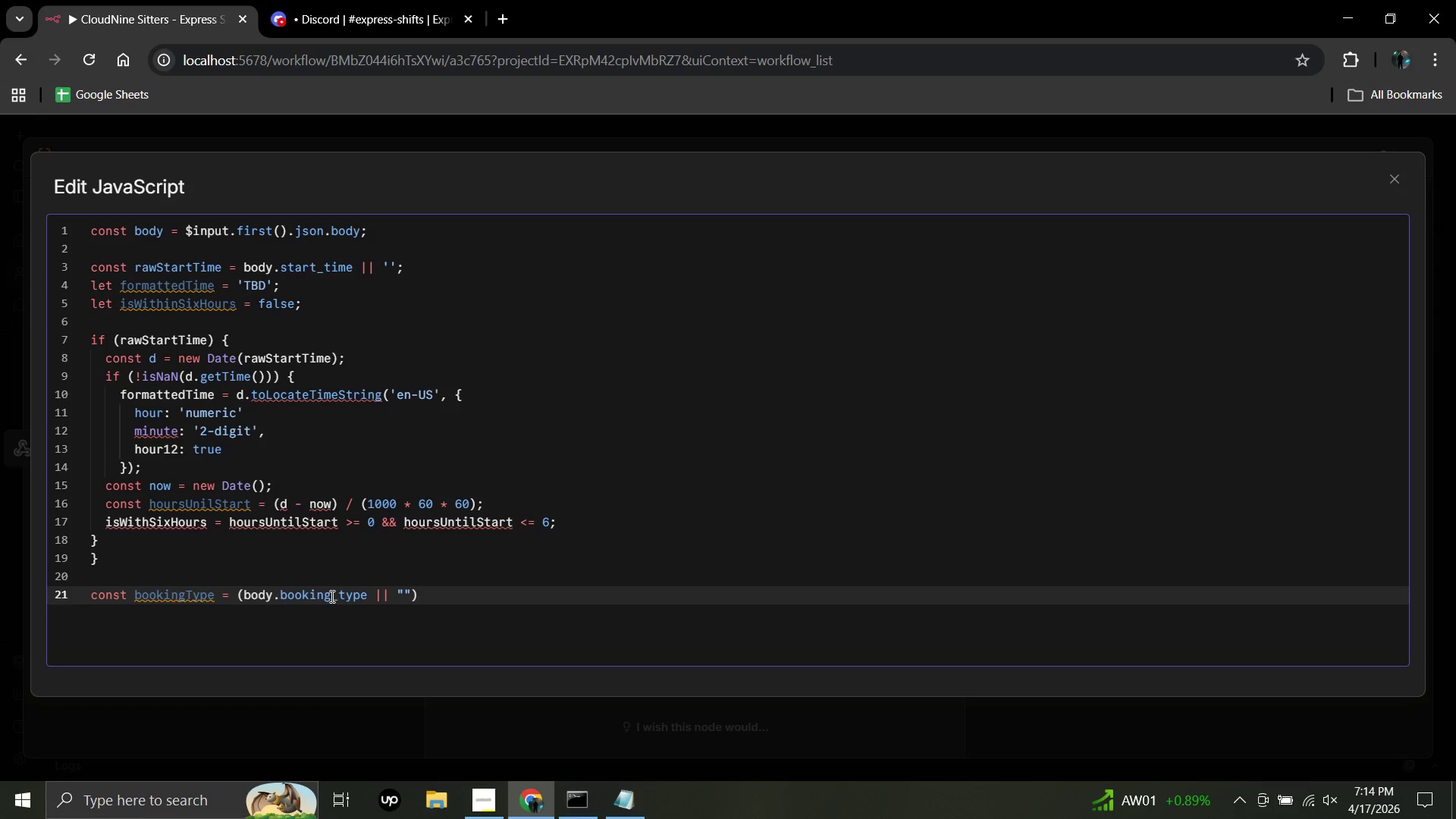 
key(Backspace)
 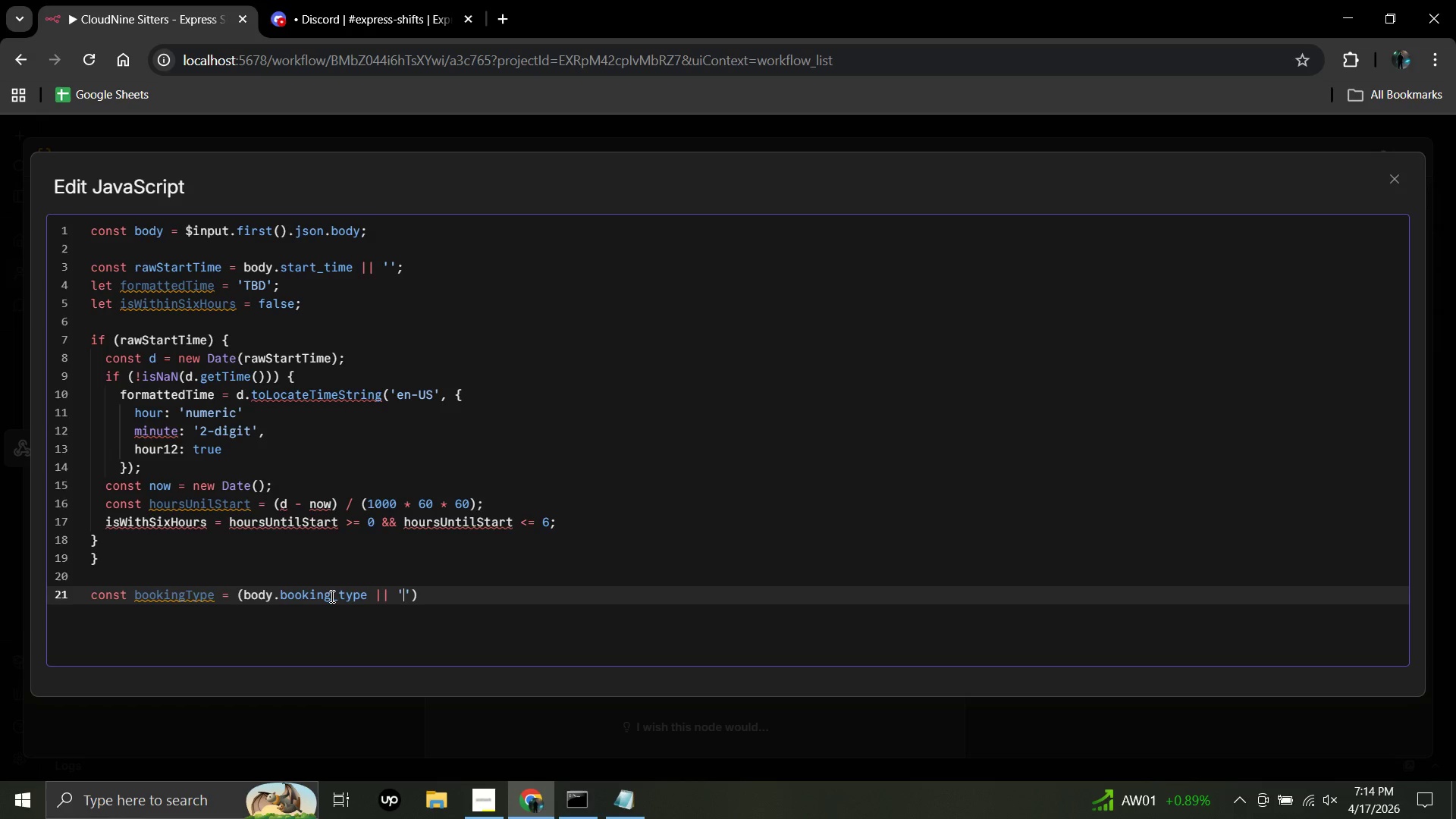 
key(Quote)
 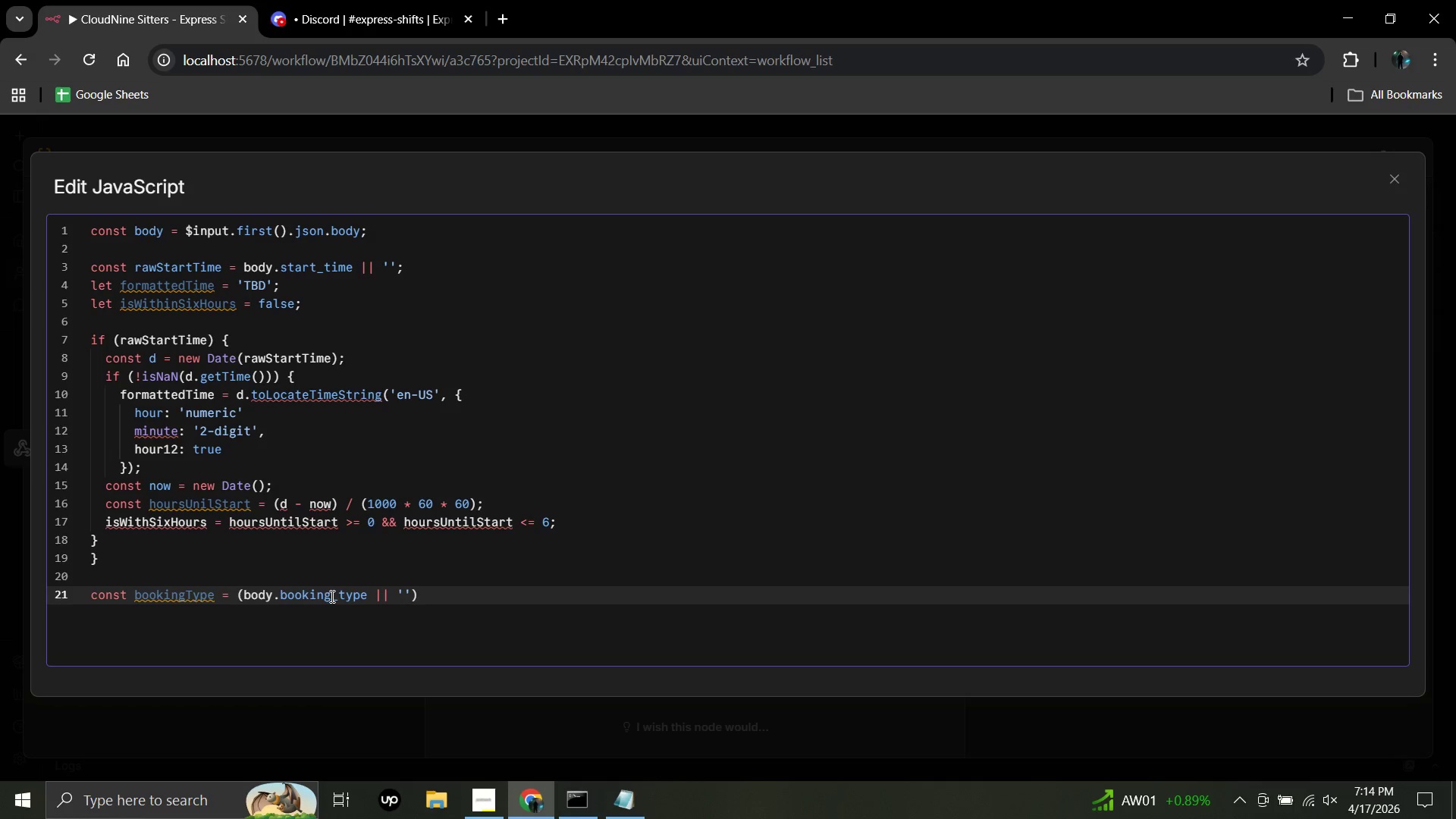 
key(Space)
 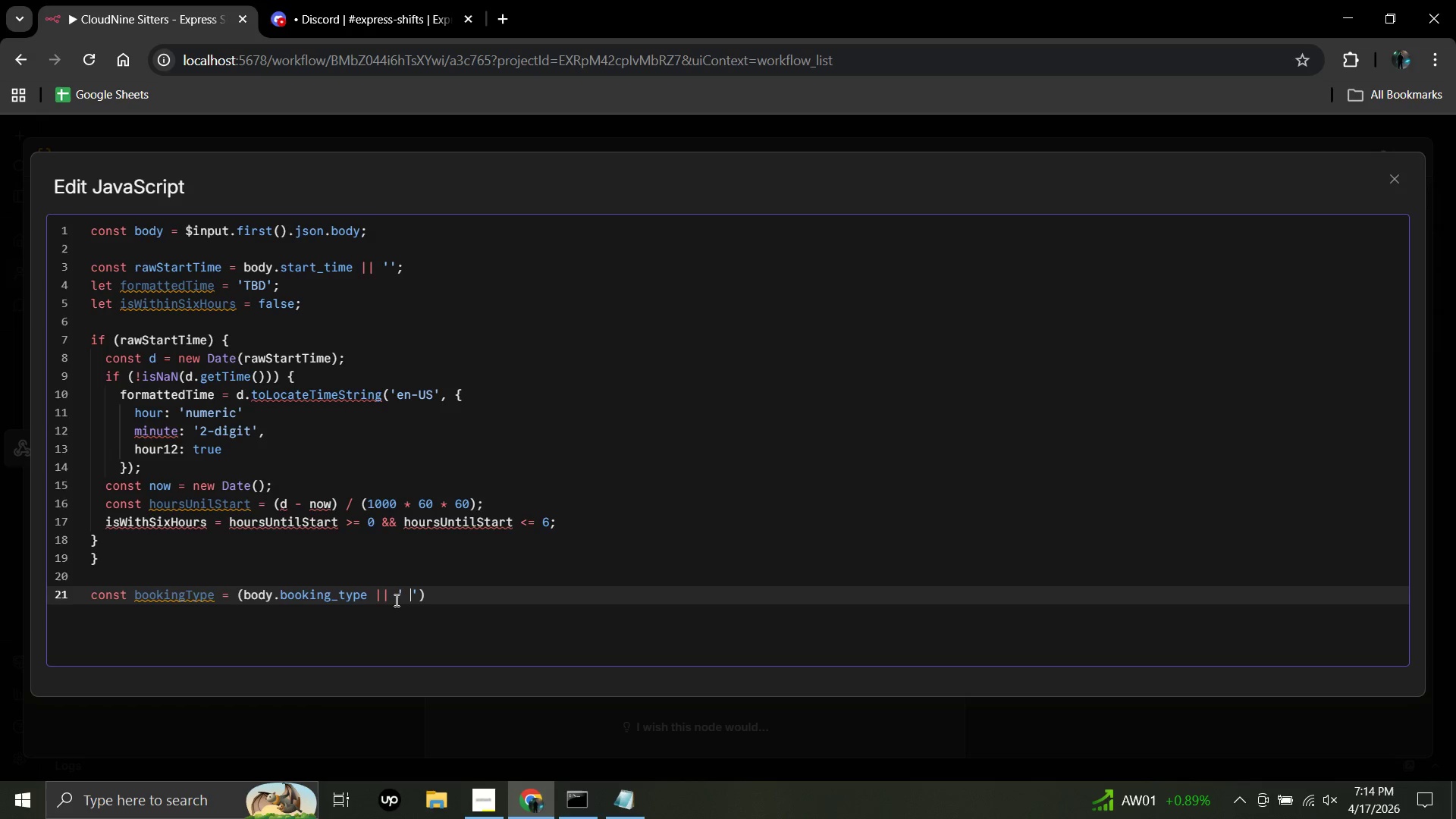 
left_click([427, 590])
 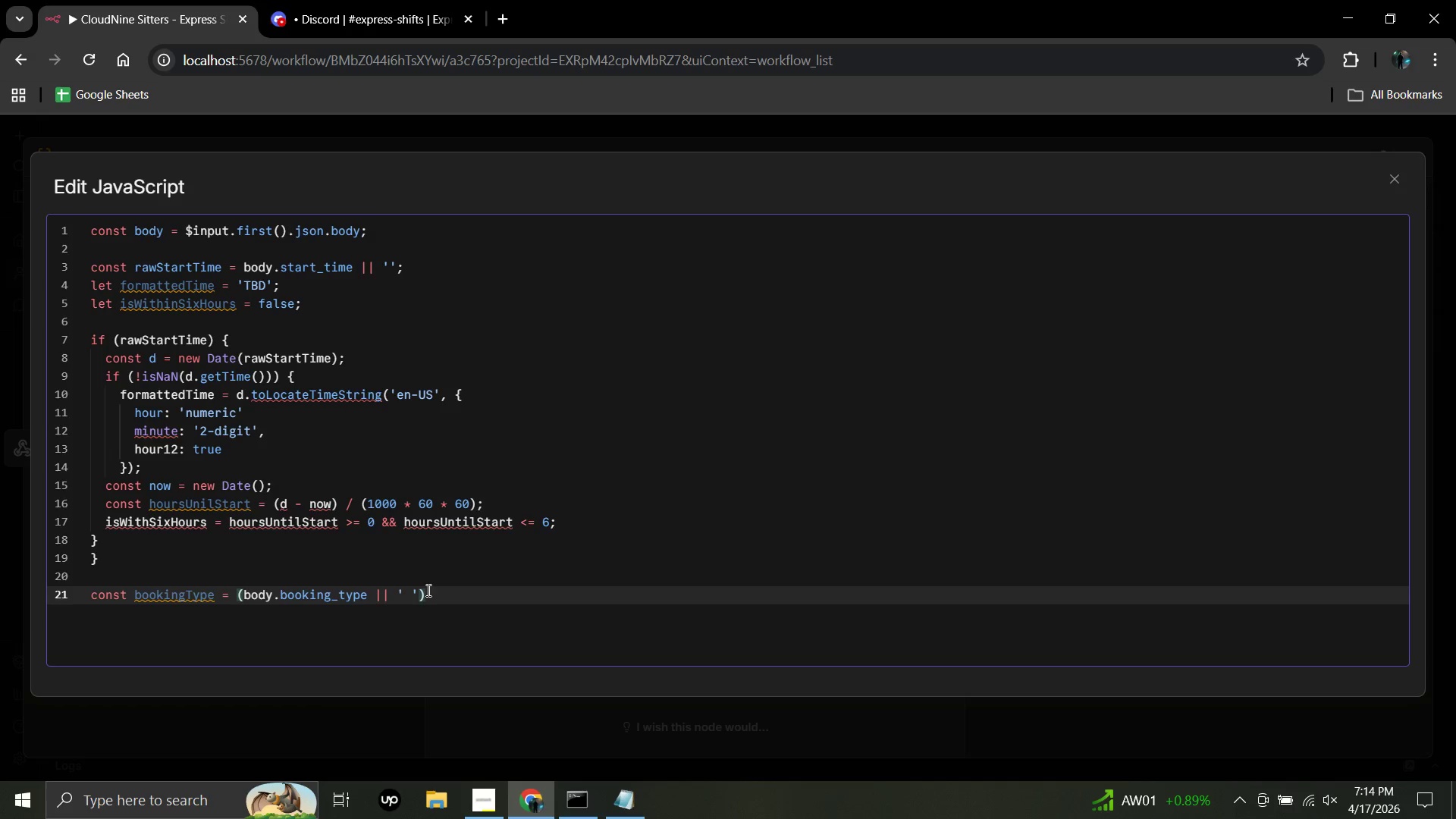 
type(.trim)
 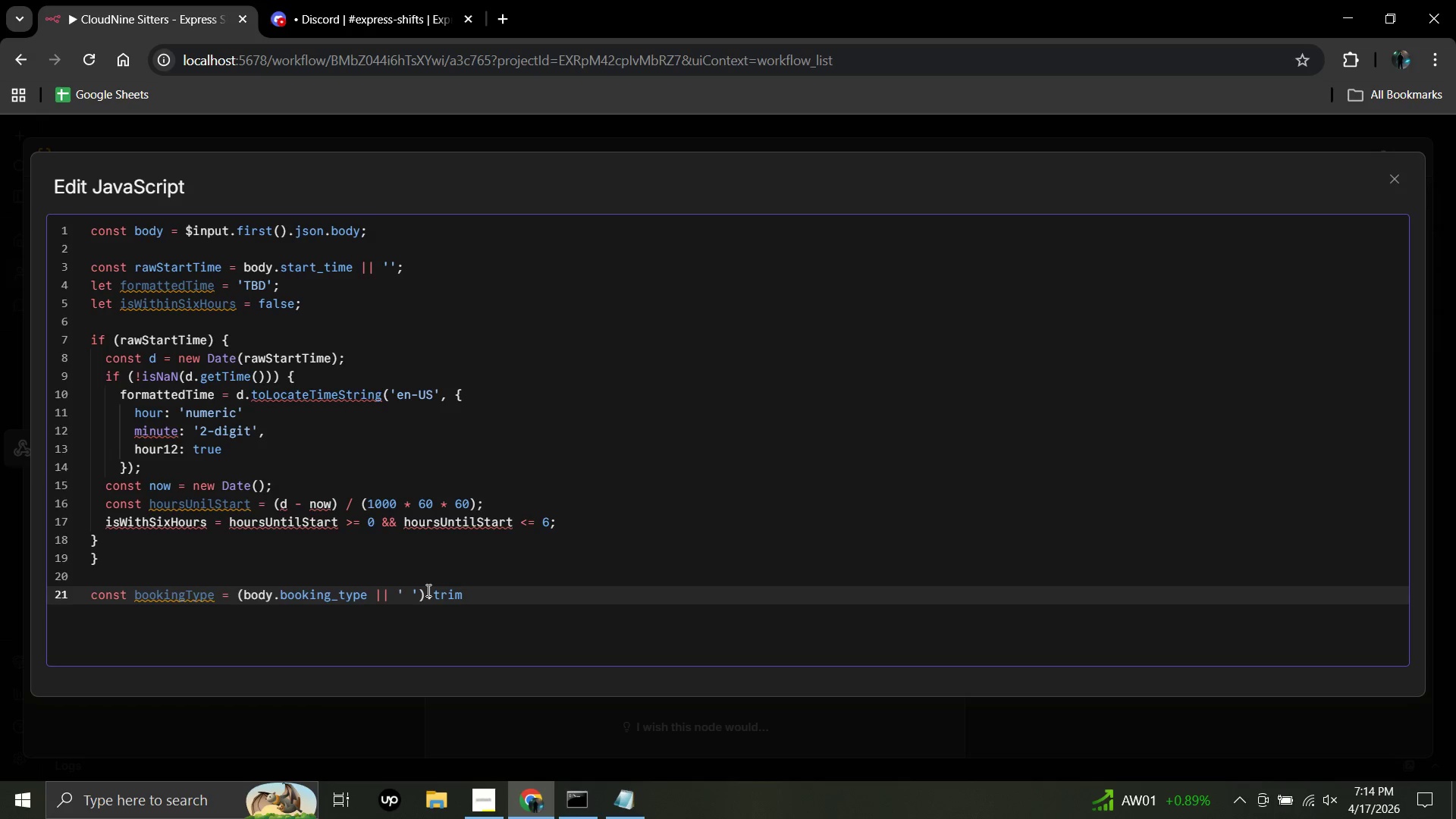 
wait(8.64)
 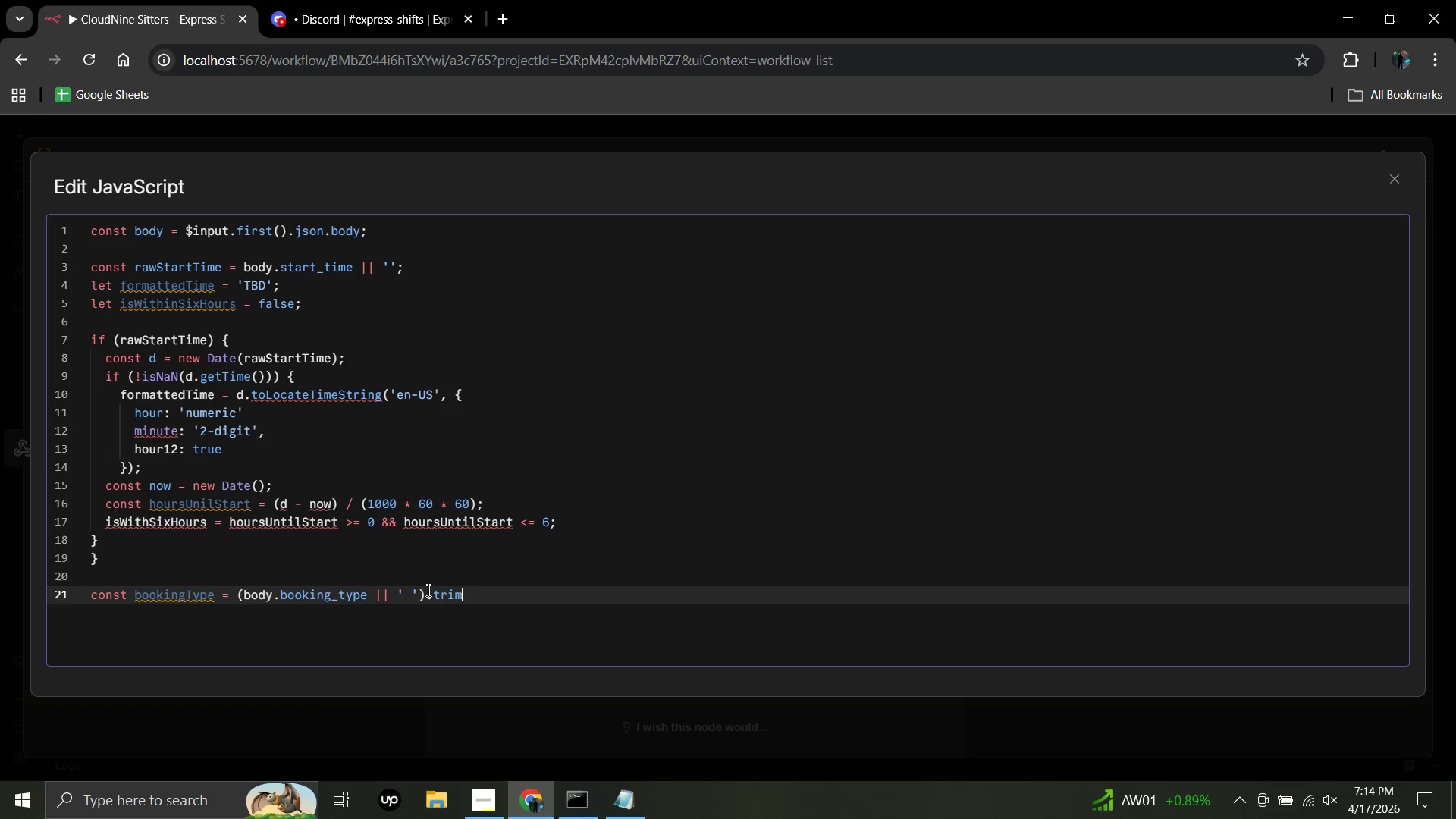 
key(Shift+9)
 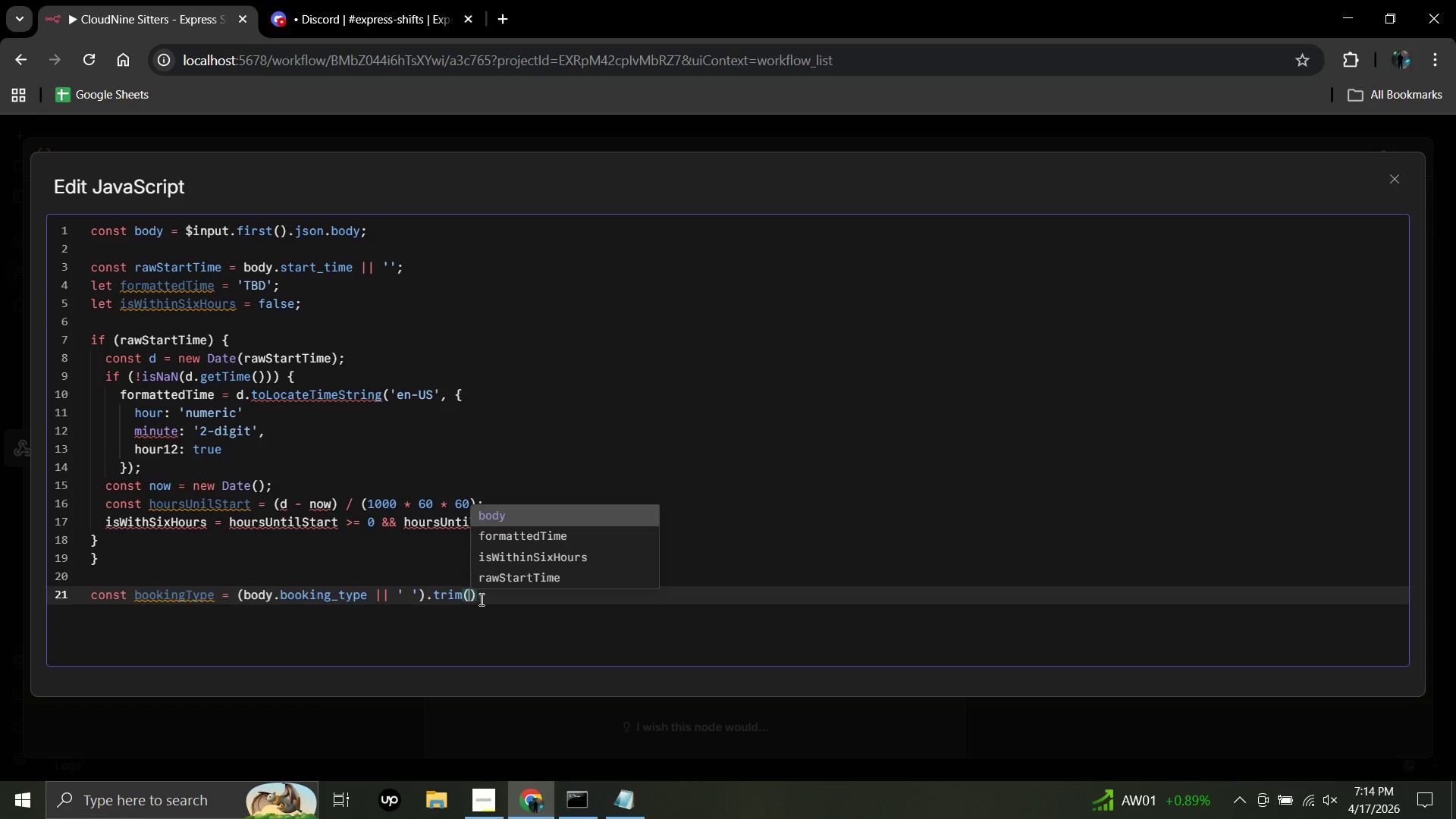 
left_click([480, 598])
 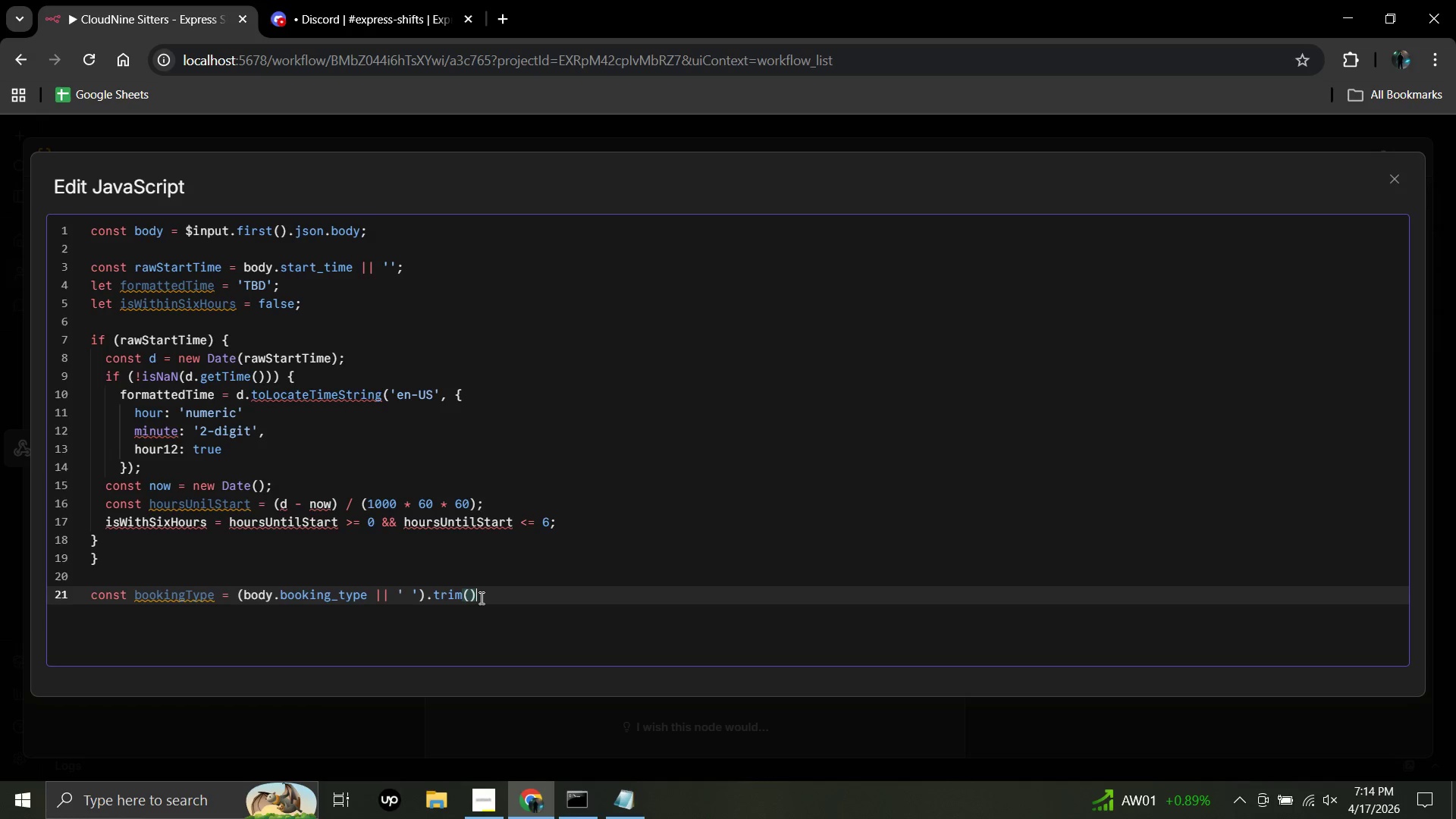 
key(Semicolon)
 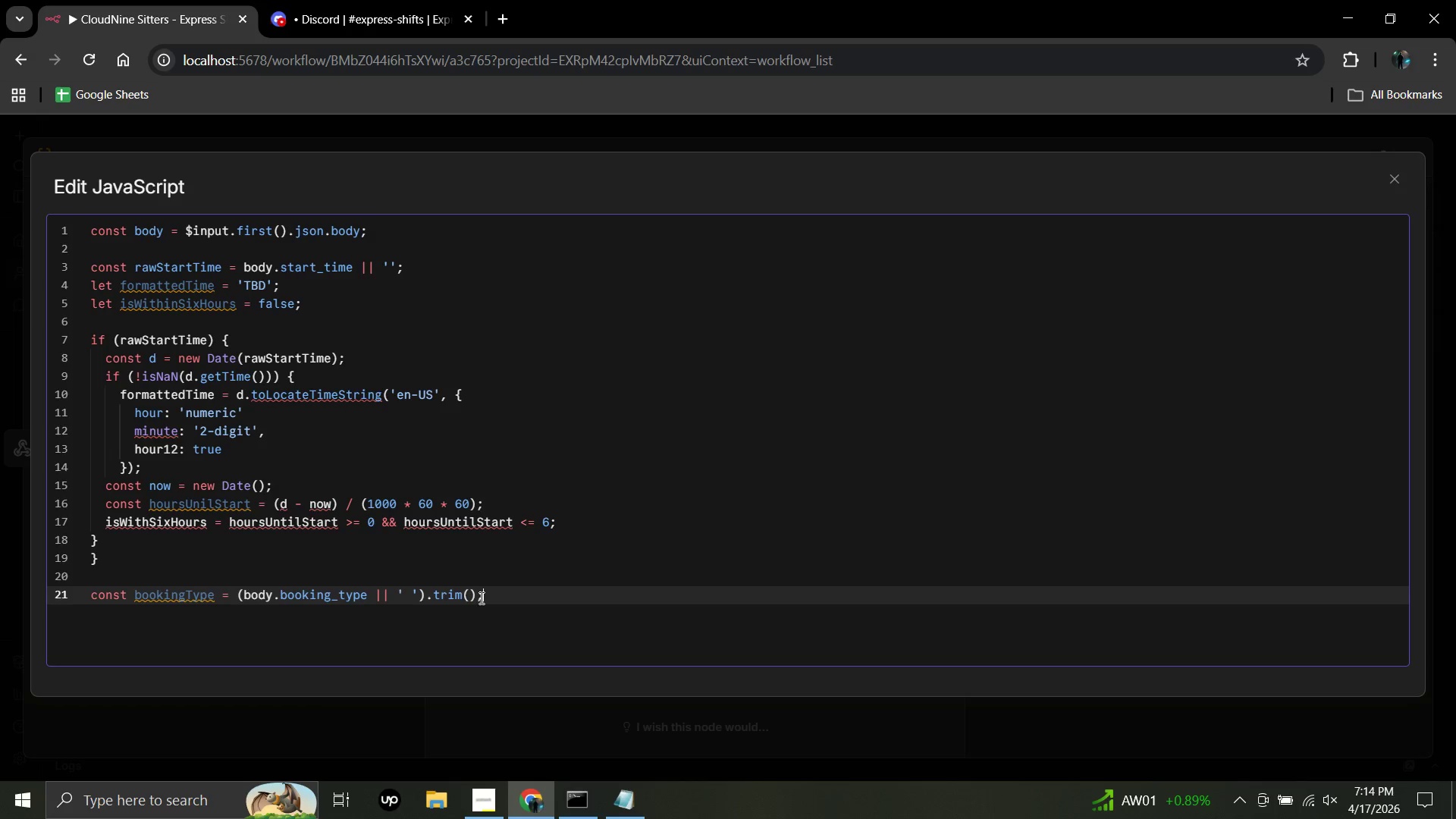 
key(Backspace)
 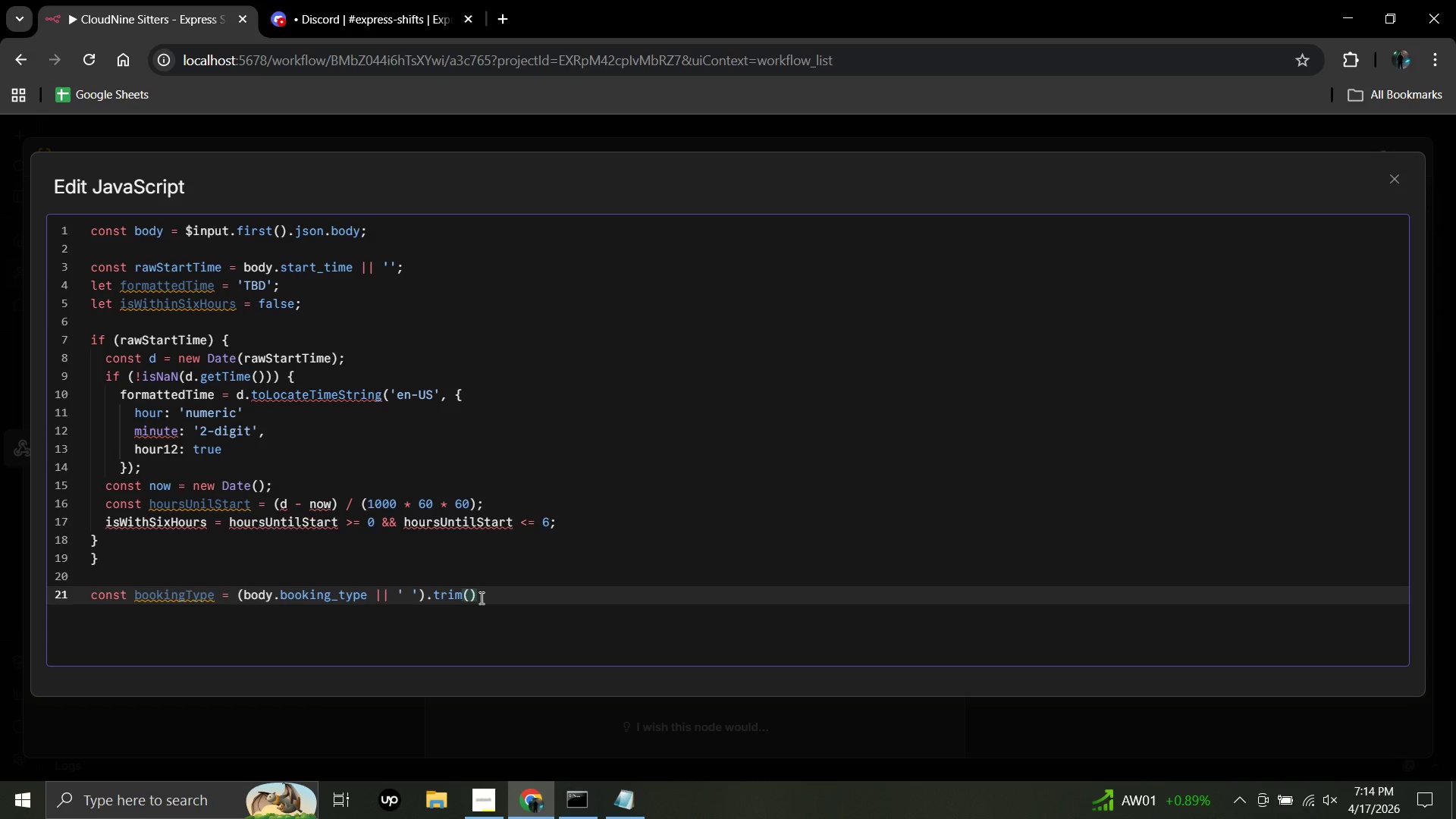 
key(Semicolon)
 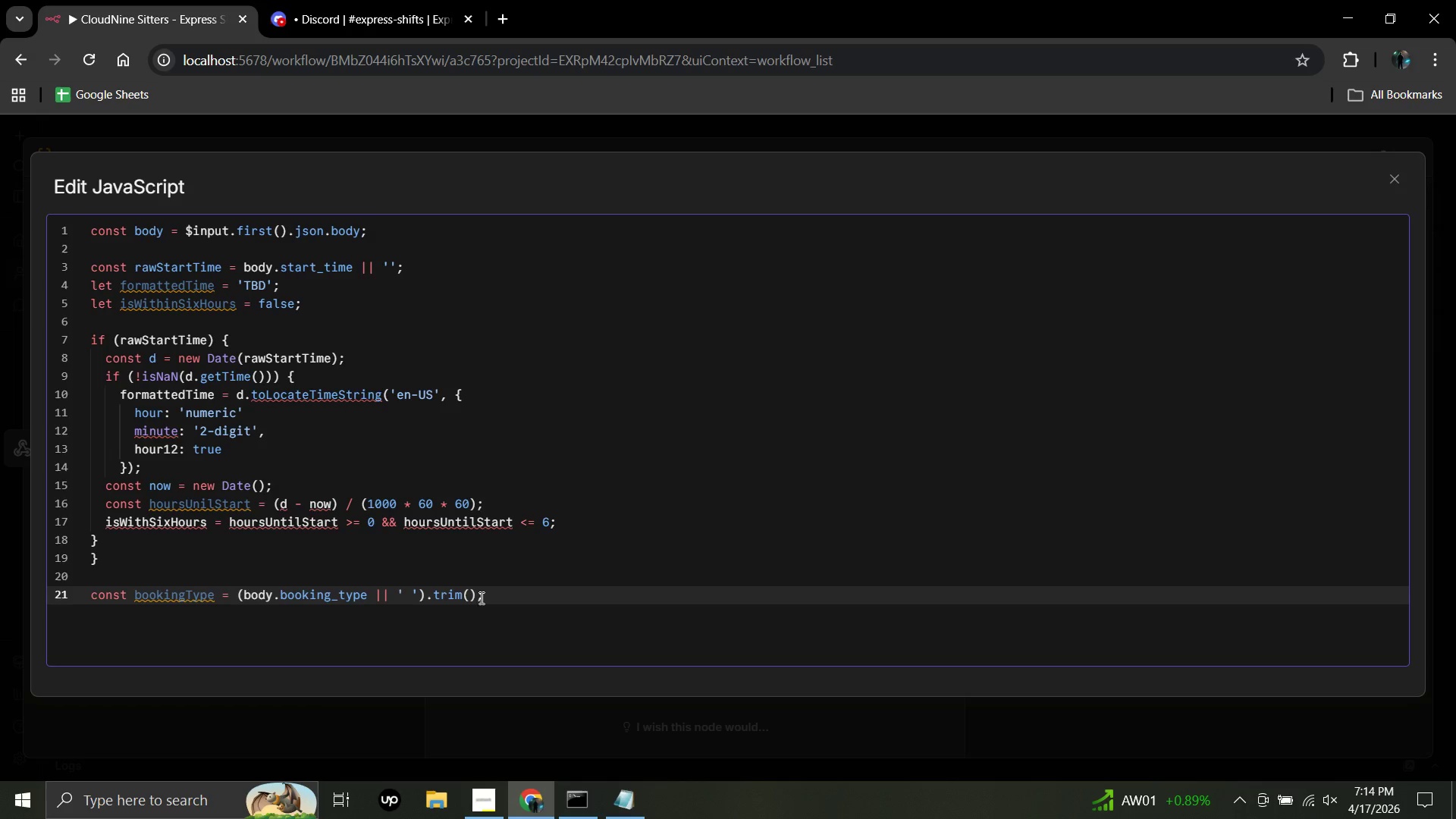 
key(Enter)
 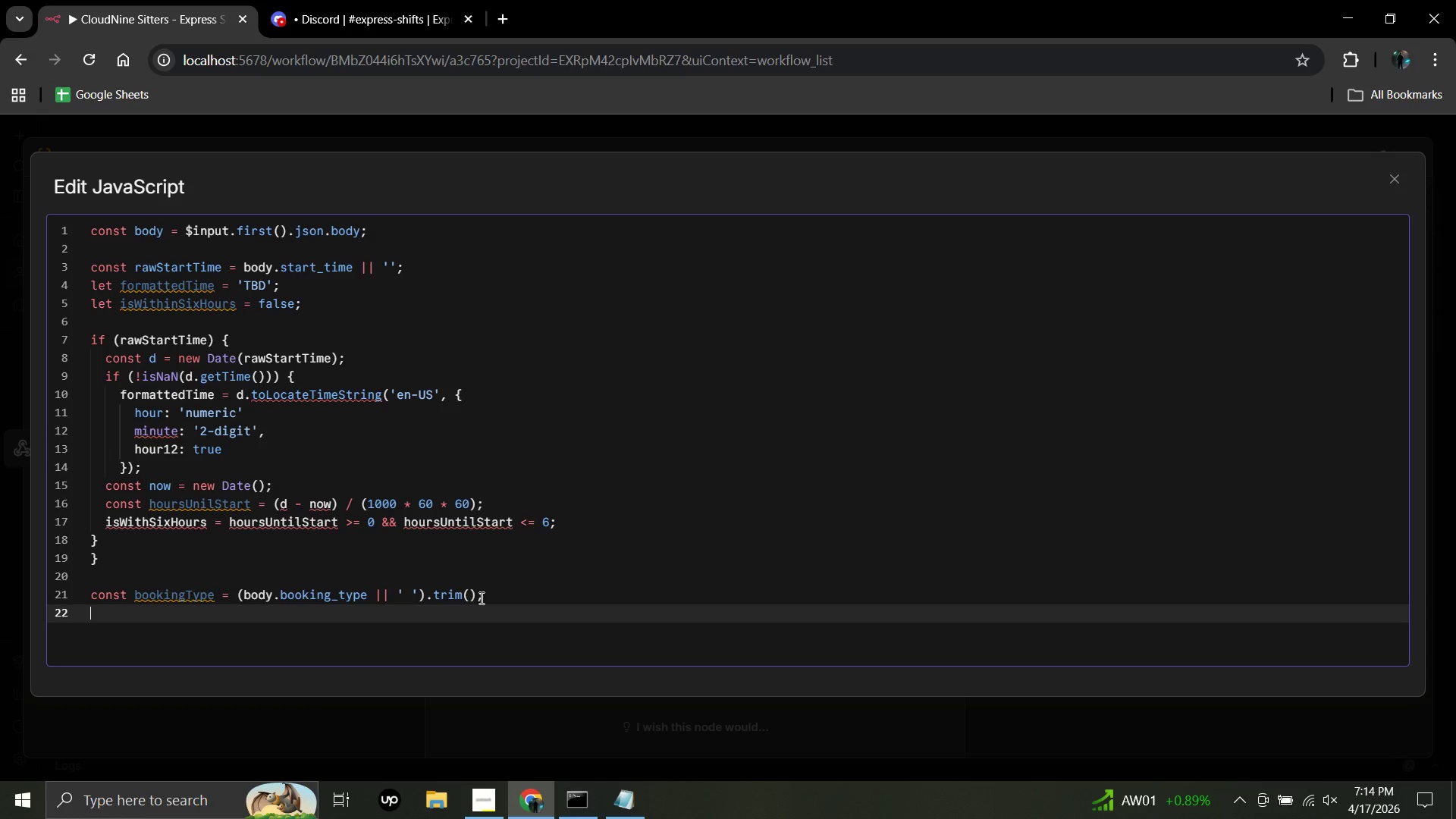 
type(const)
 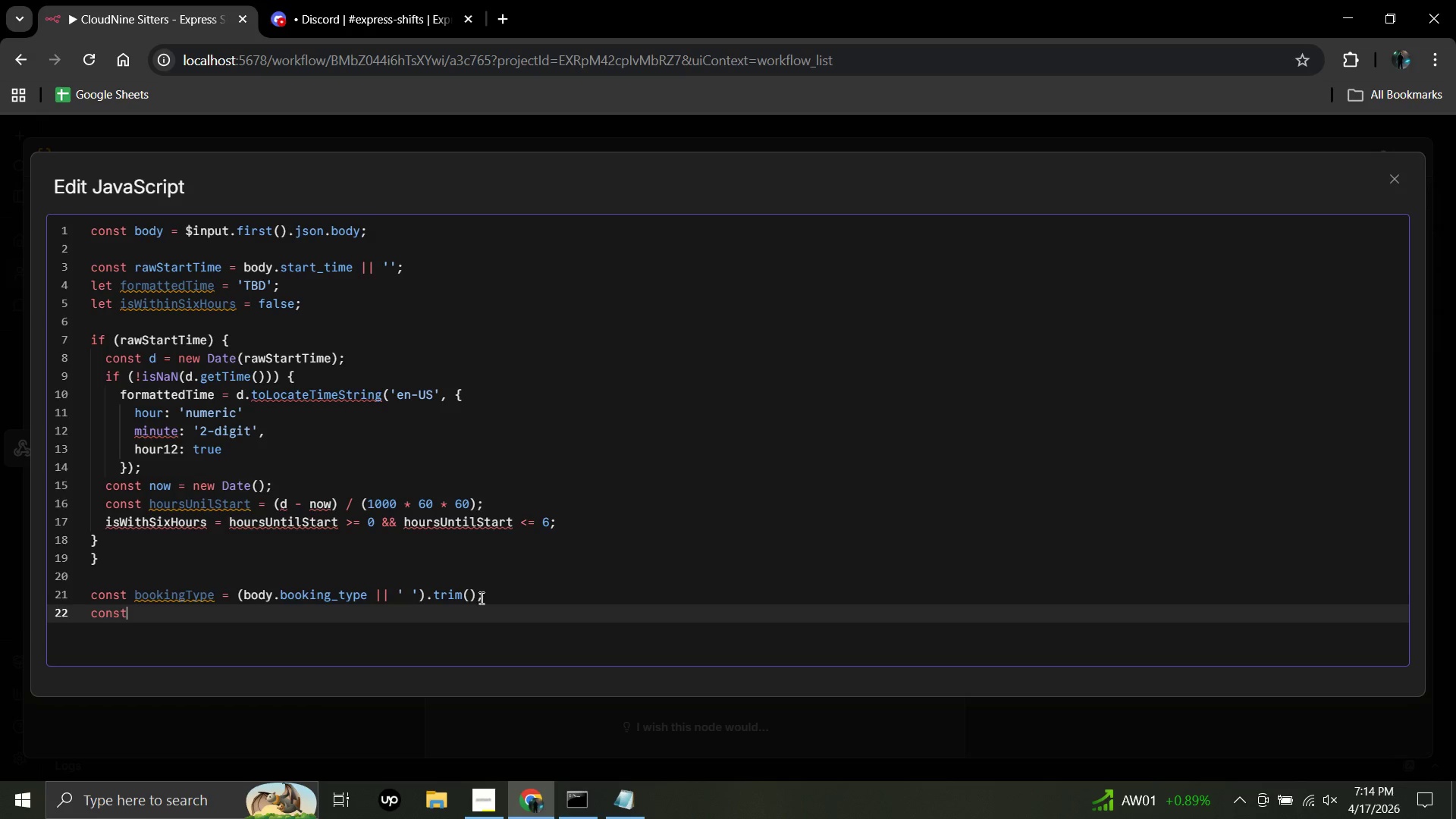 
type( isE)
 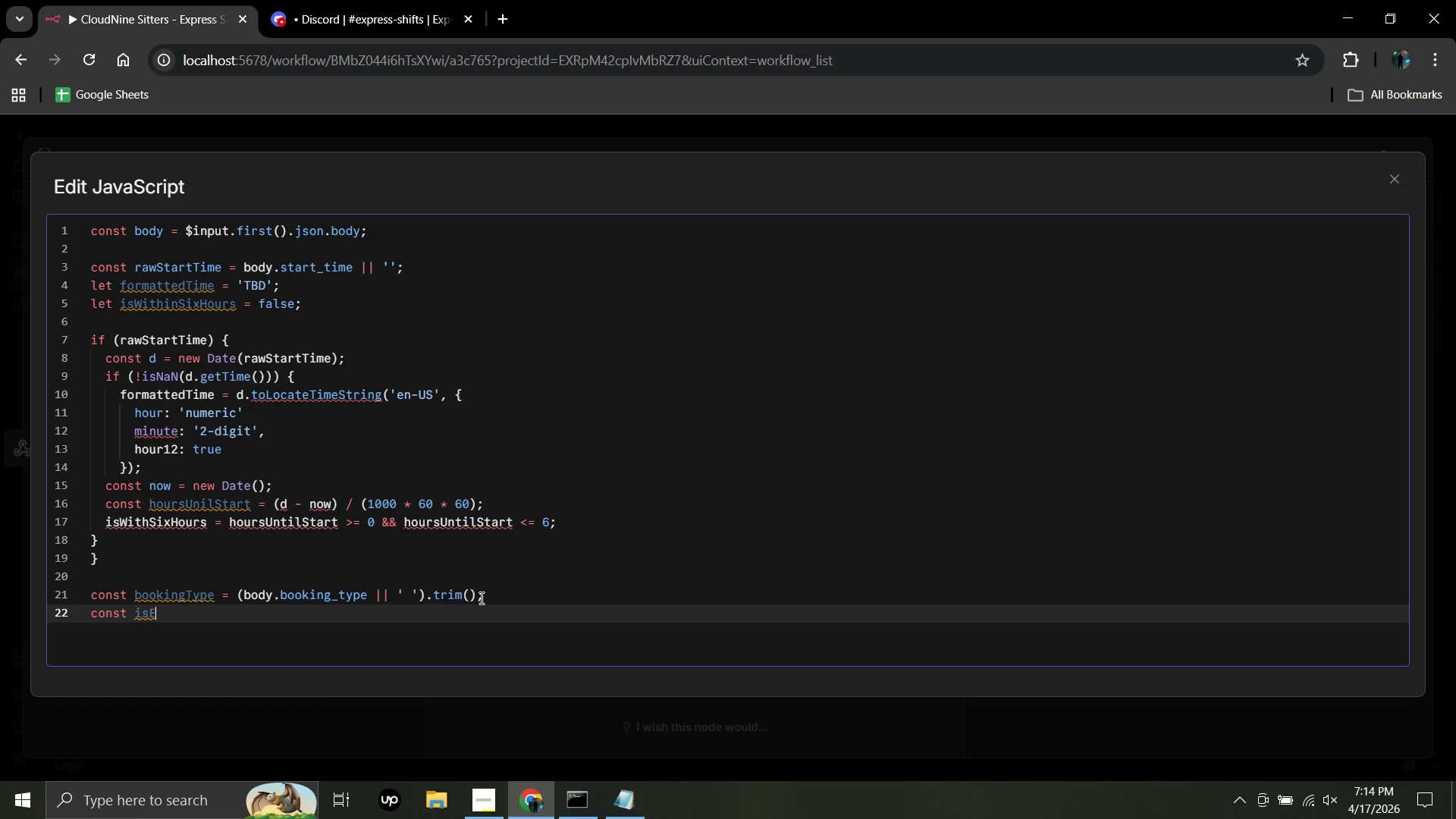 
type(xpress)
 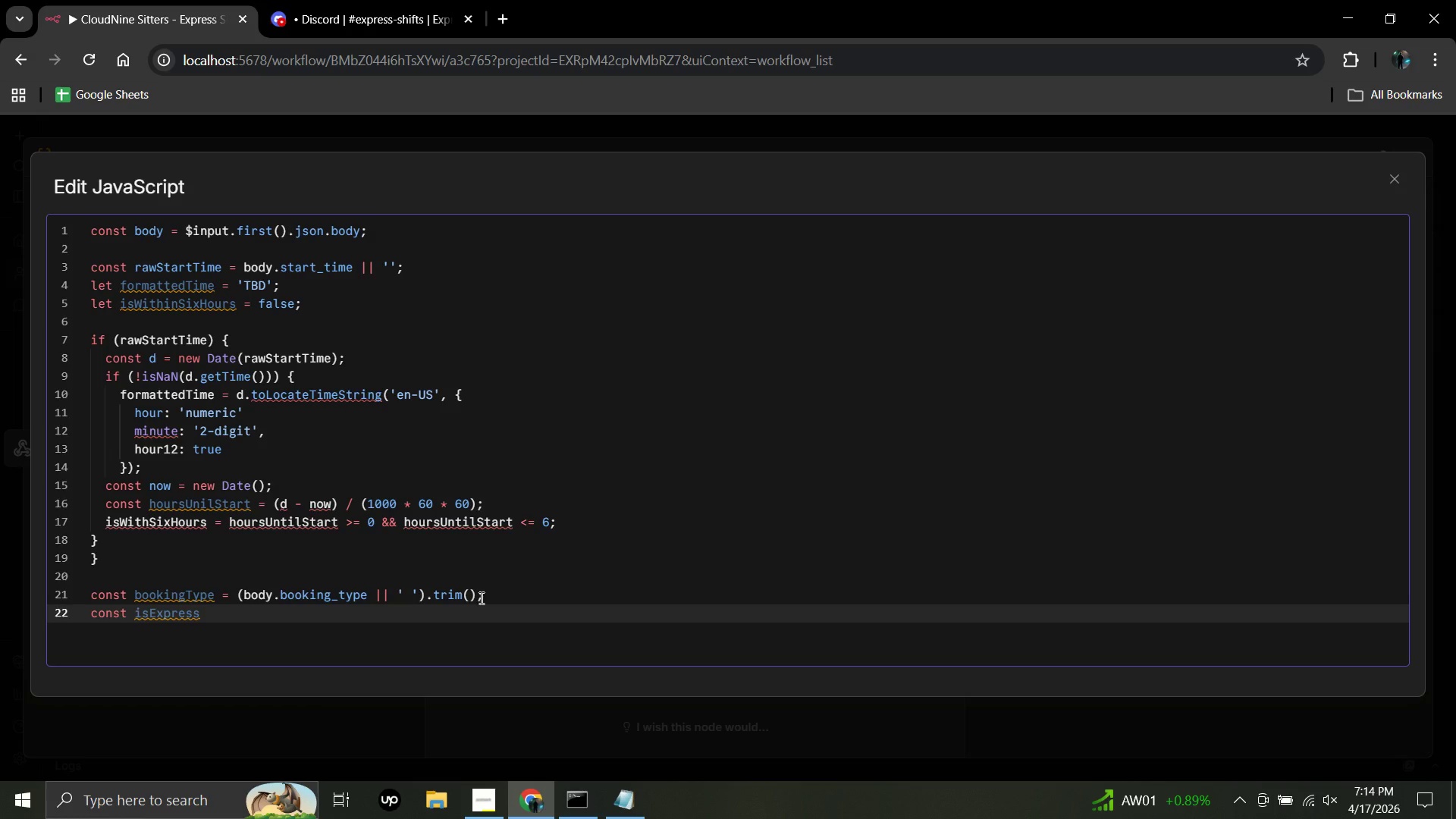 
wait(5.98)
 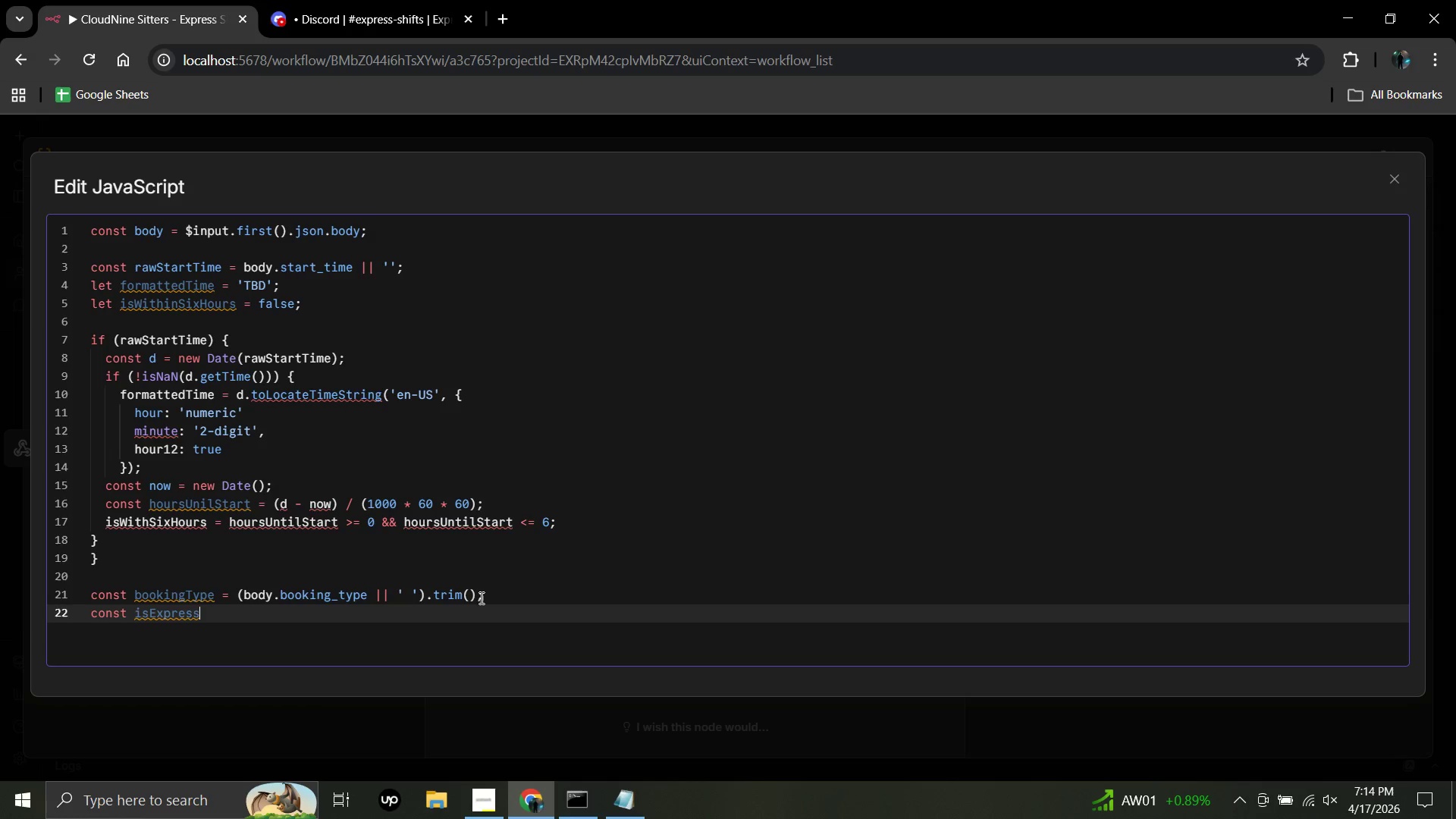 
key(Space)
 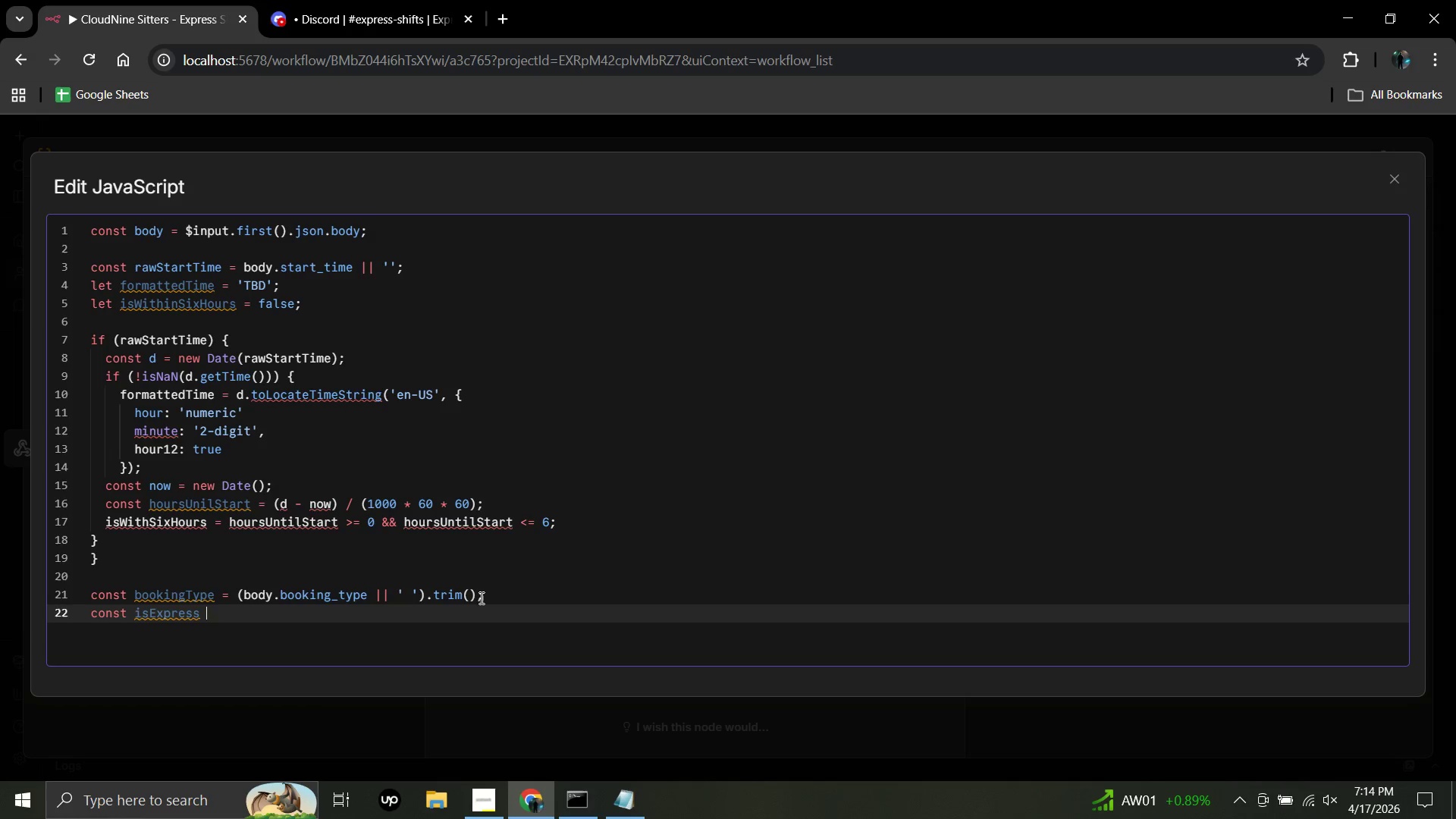 
key(Space)
 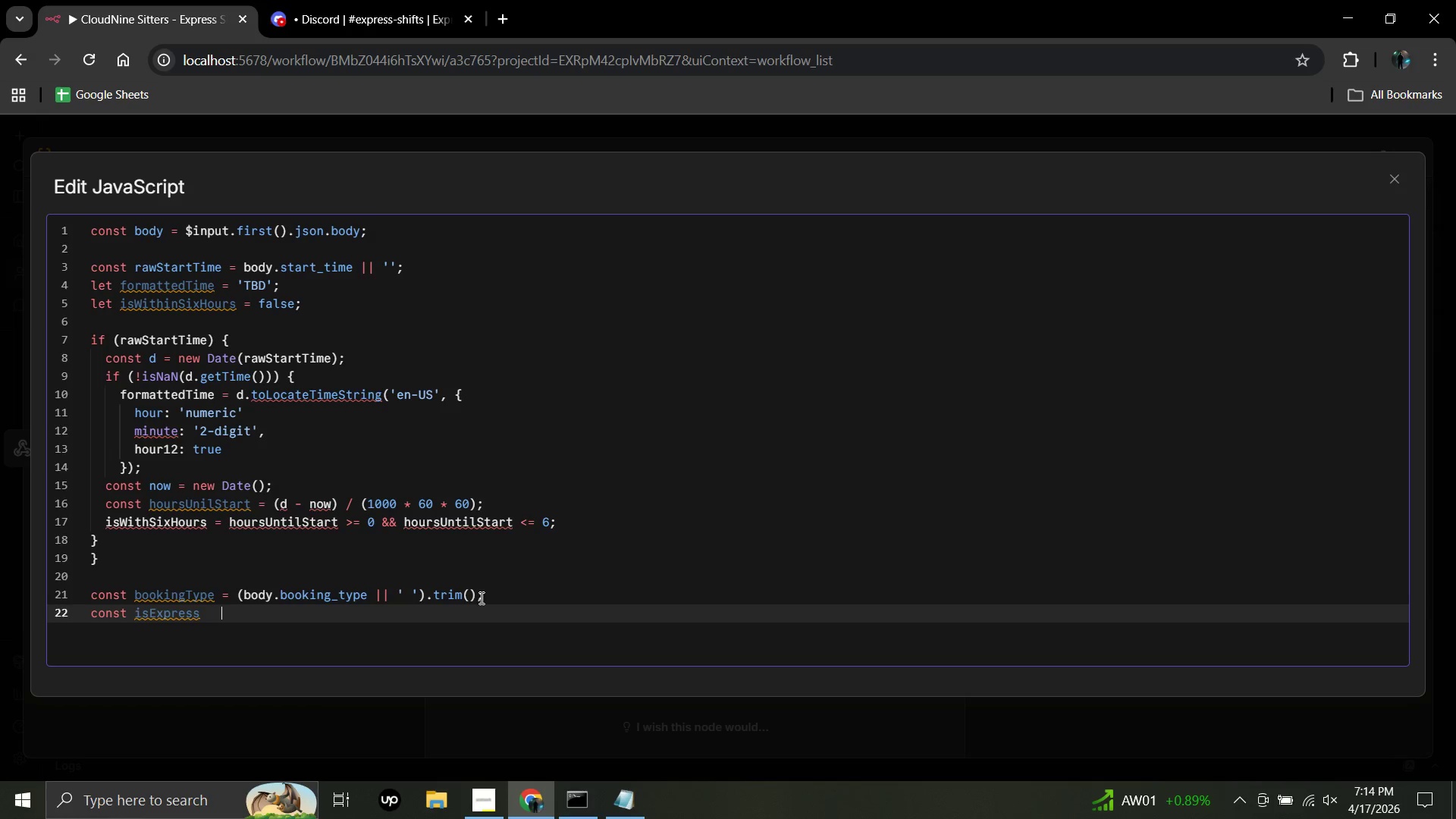 
key(Space)
 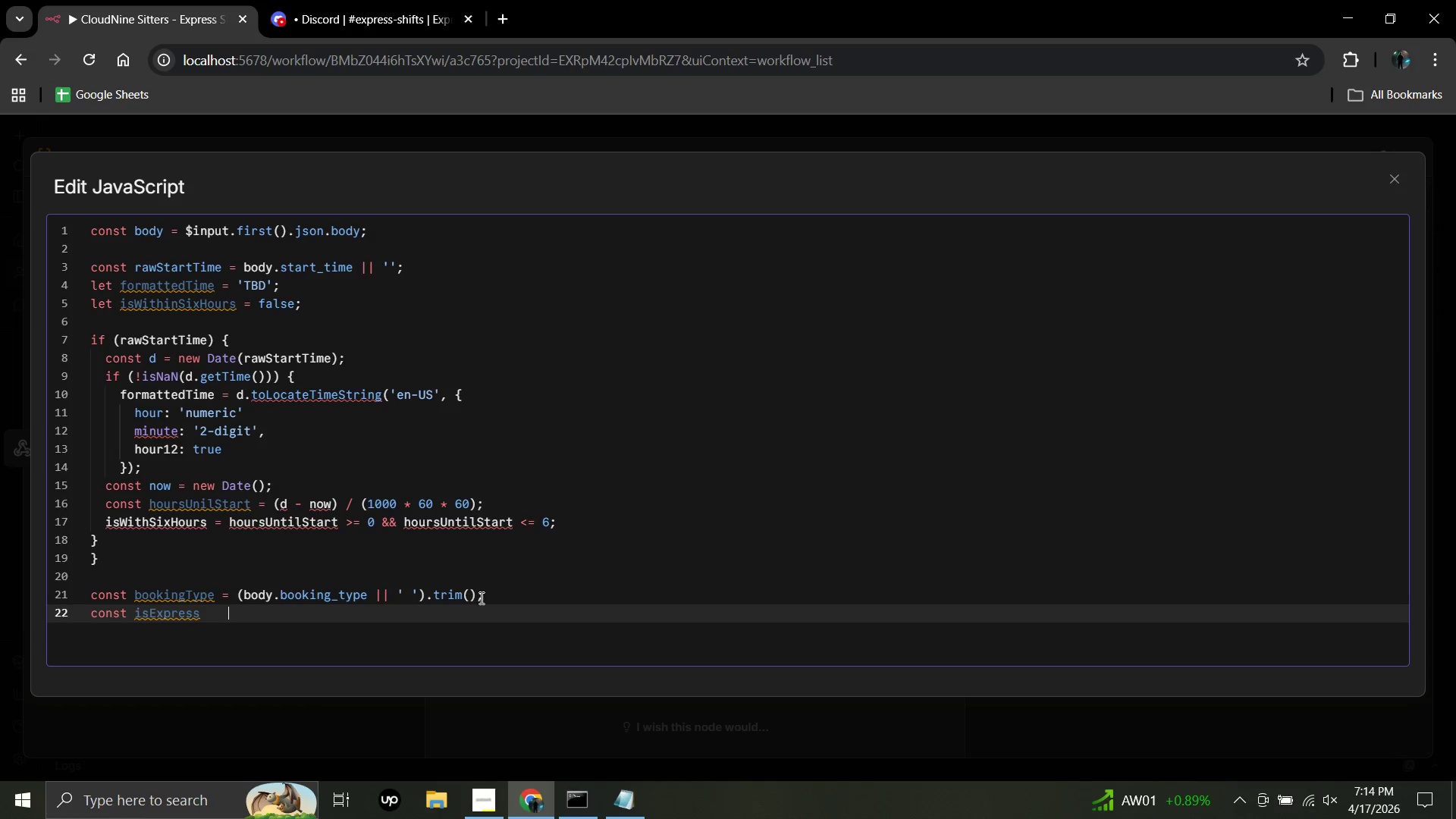 
key(Space)
 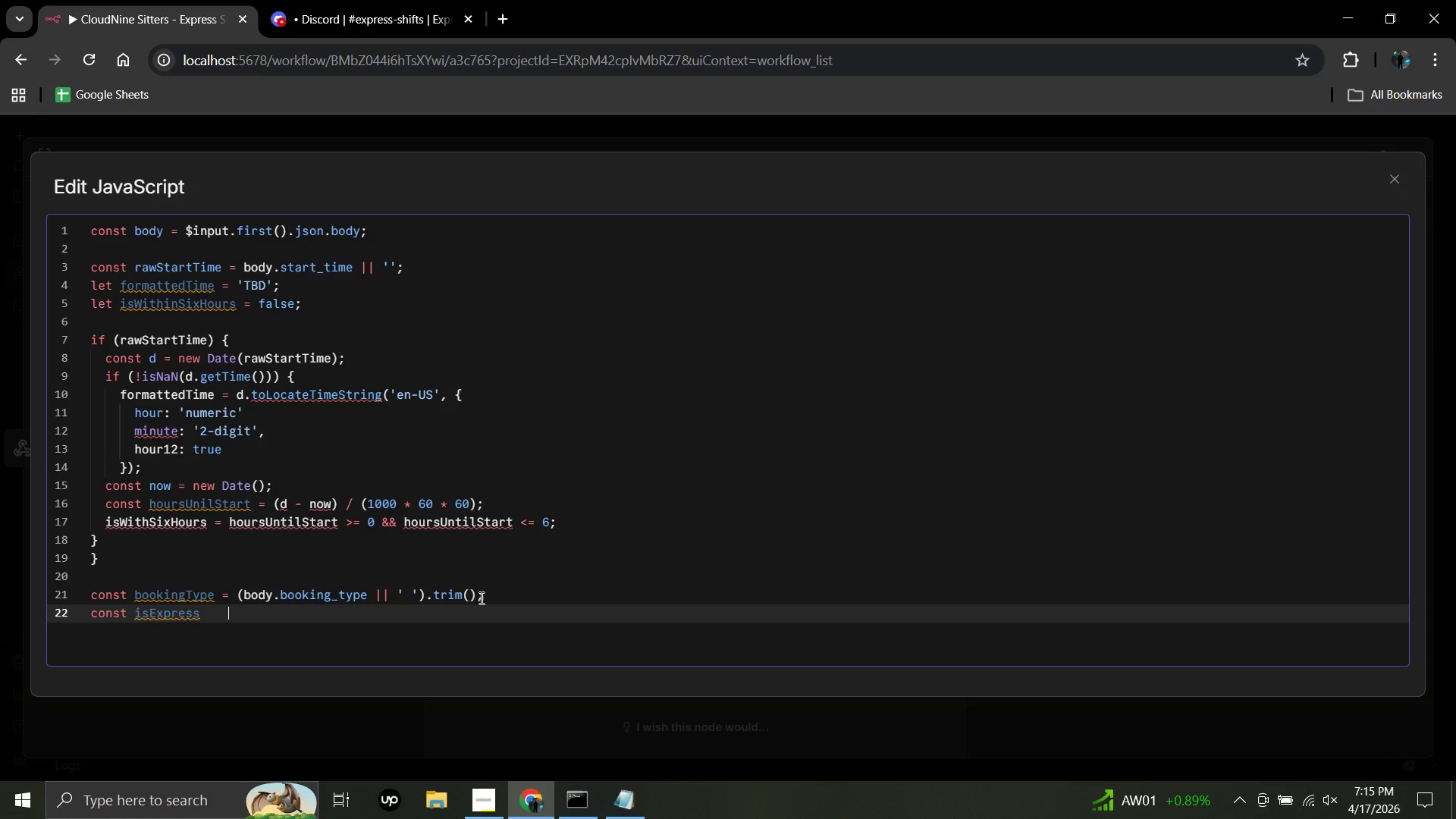 
wait(8.91)
 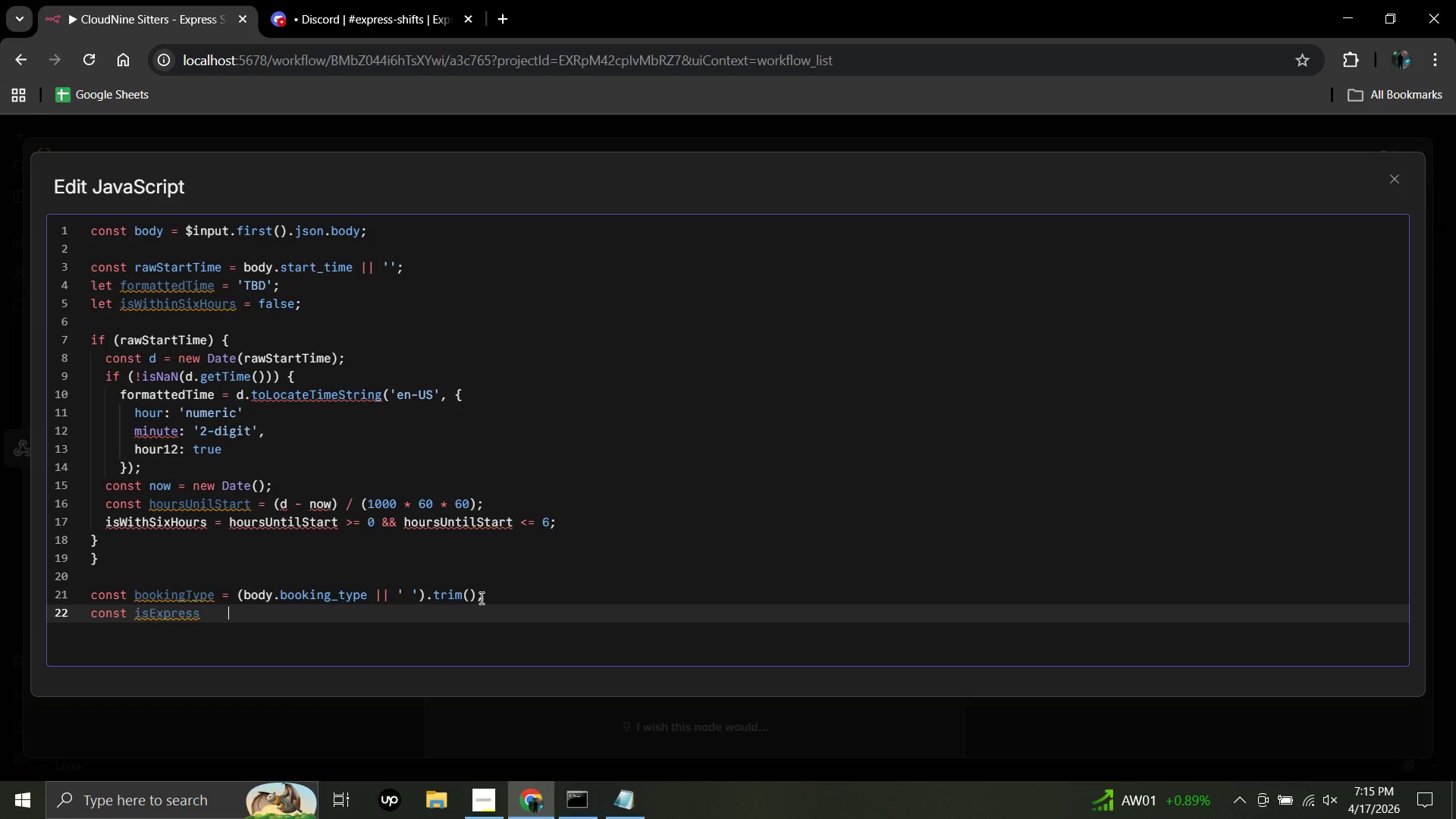 
key(Equal)
 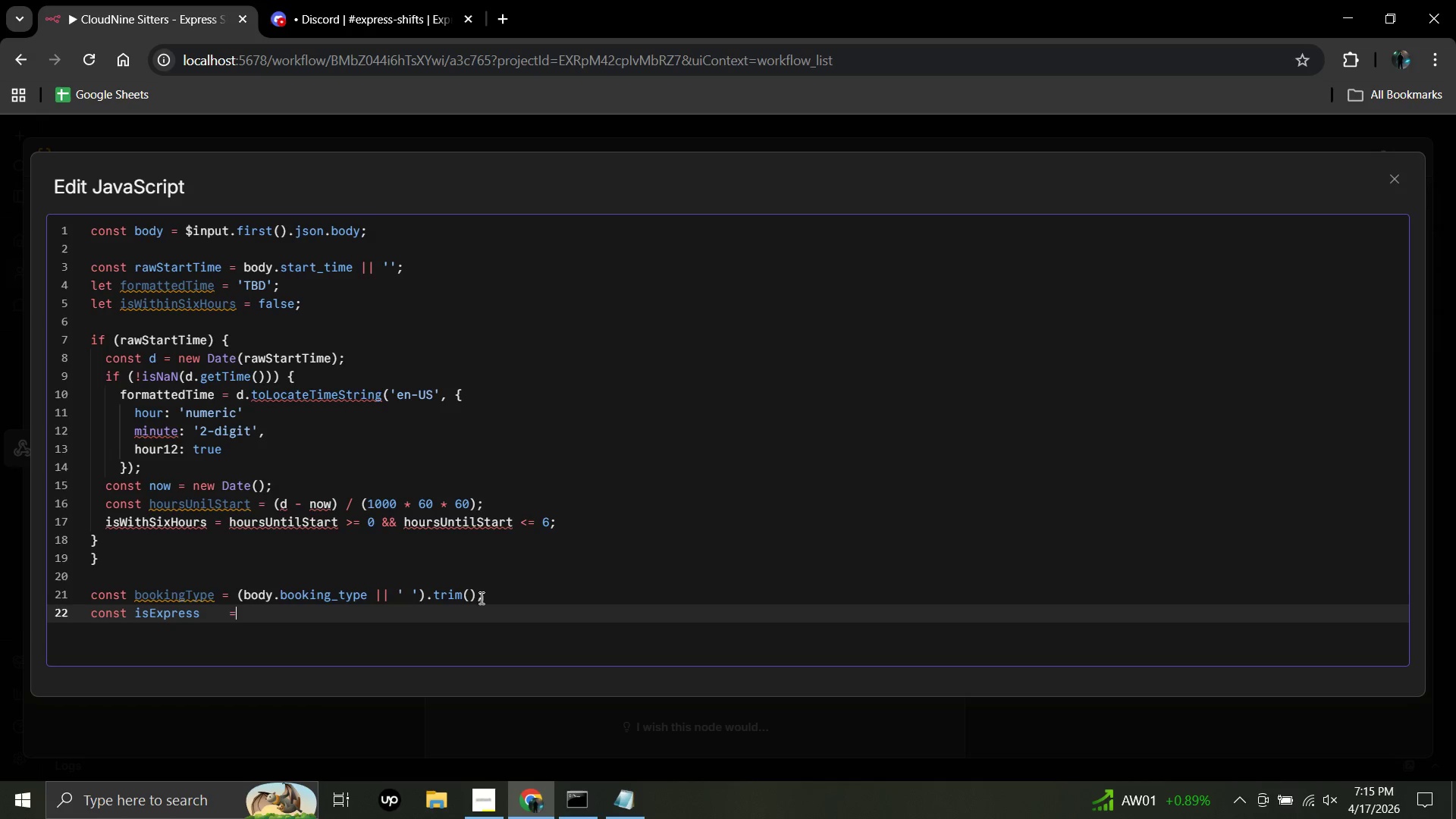 
type( booking )
 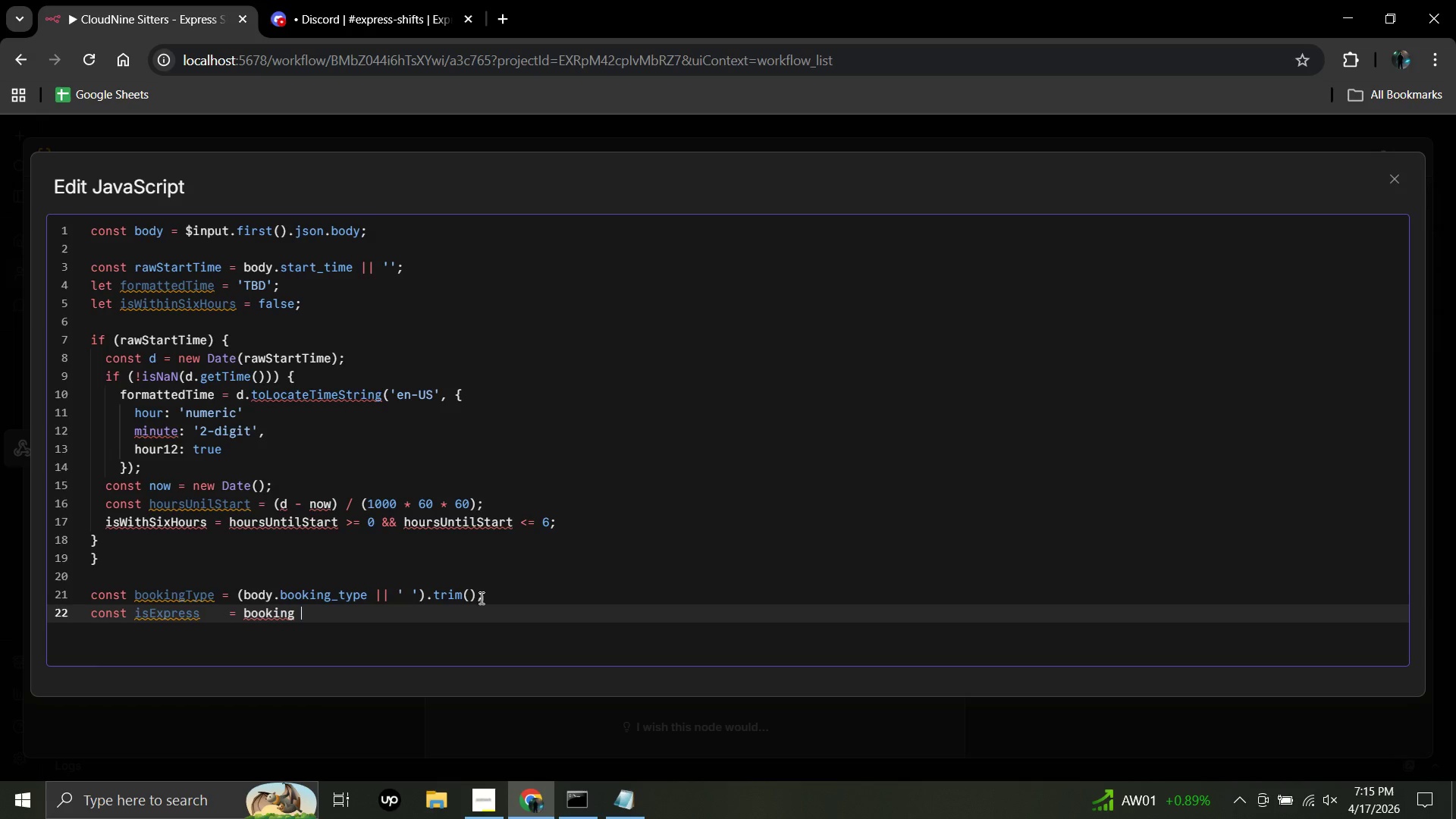 
key(Backspace)
type(t)
key(Backspace)
type(Type)
 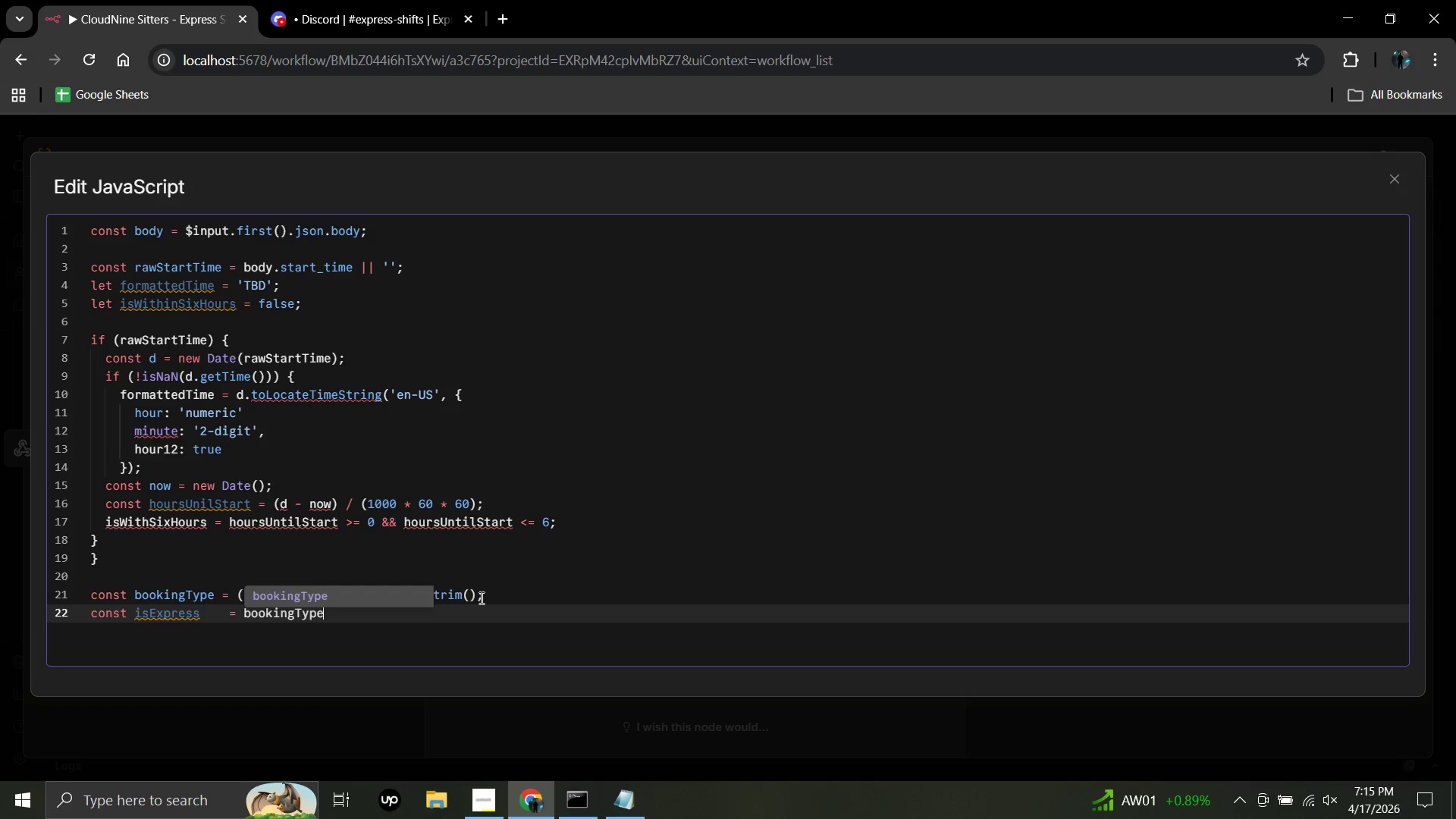 
key(Space)
 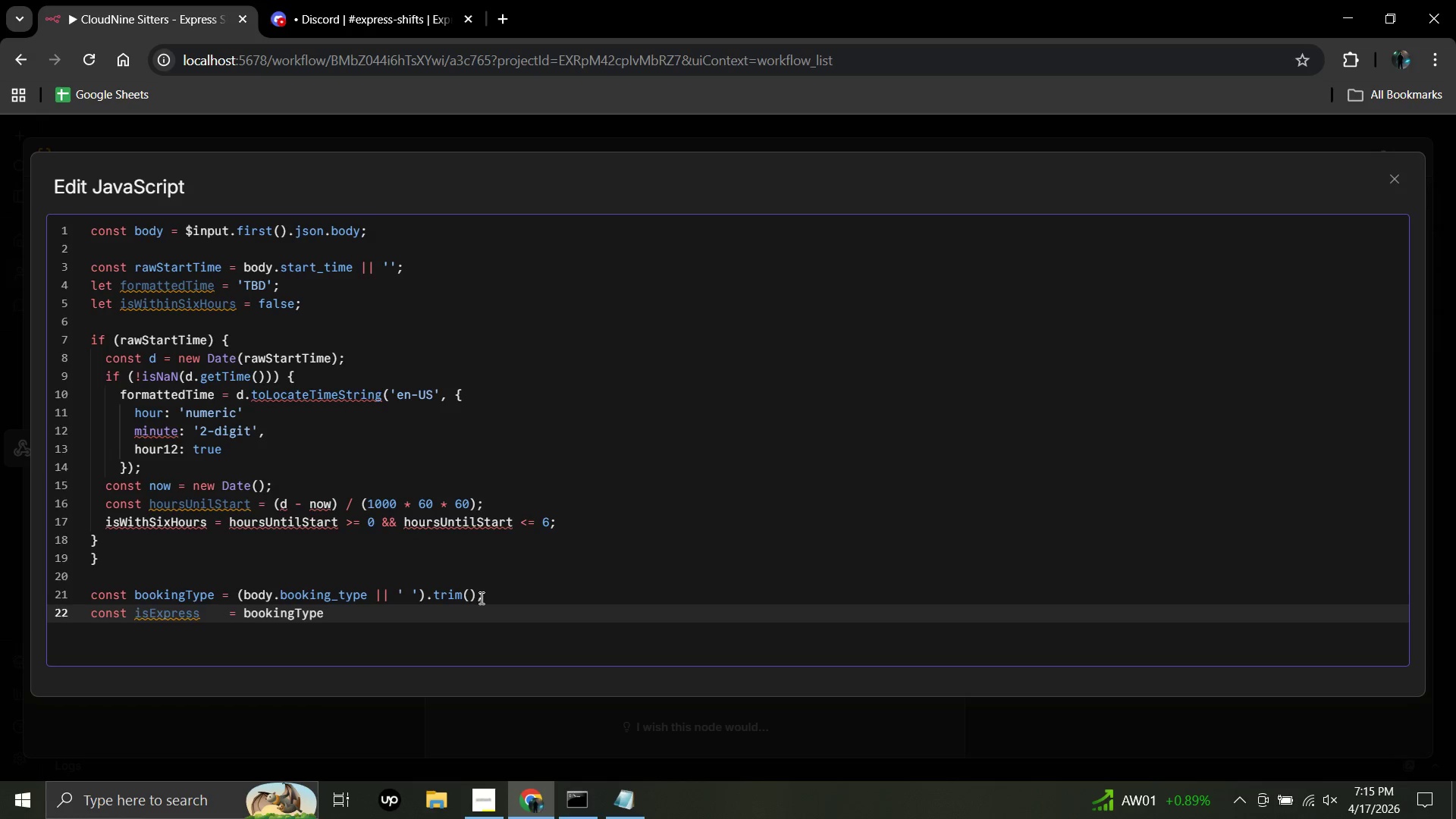 
key(Equal)
 